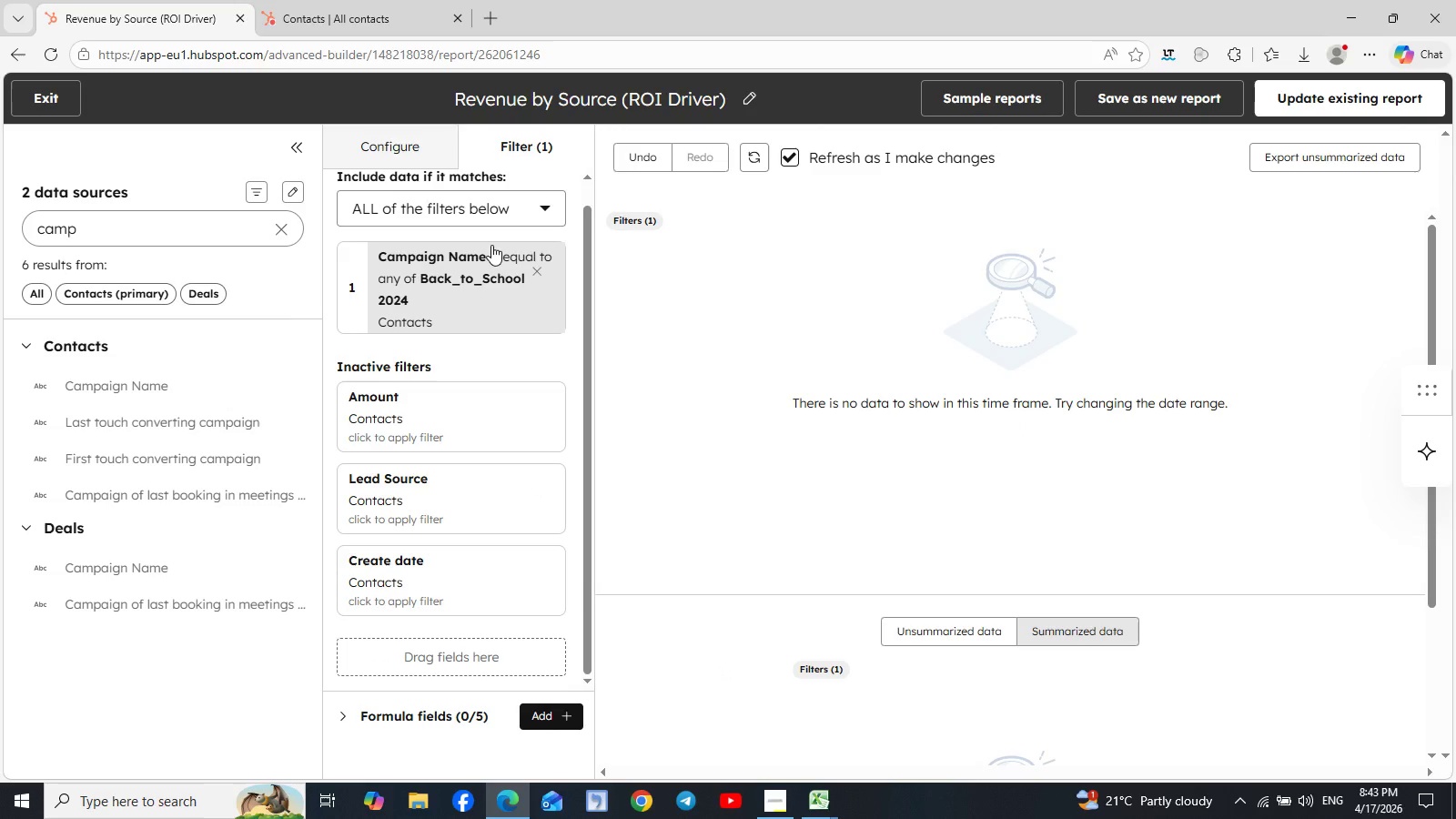 
left_click([491, 245])
 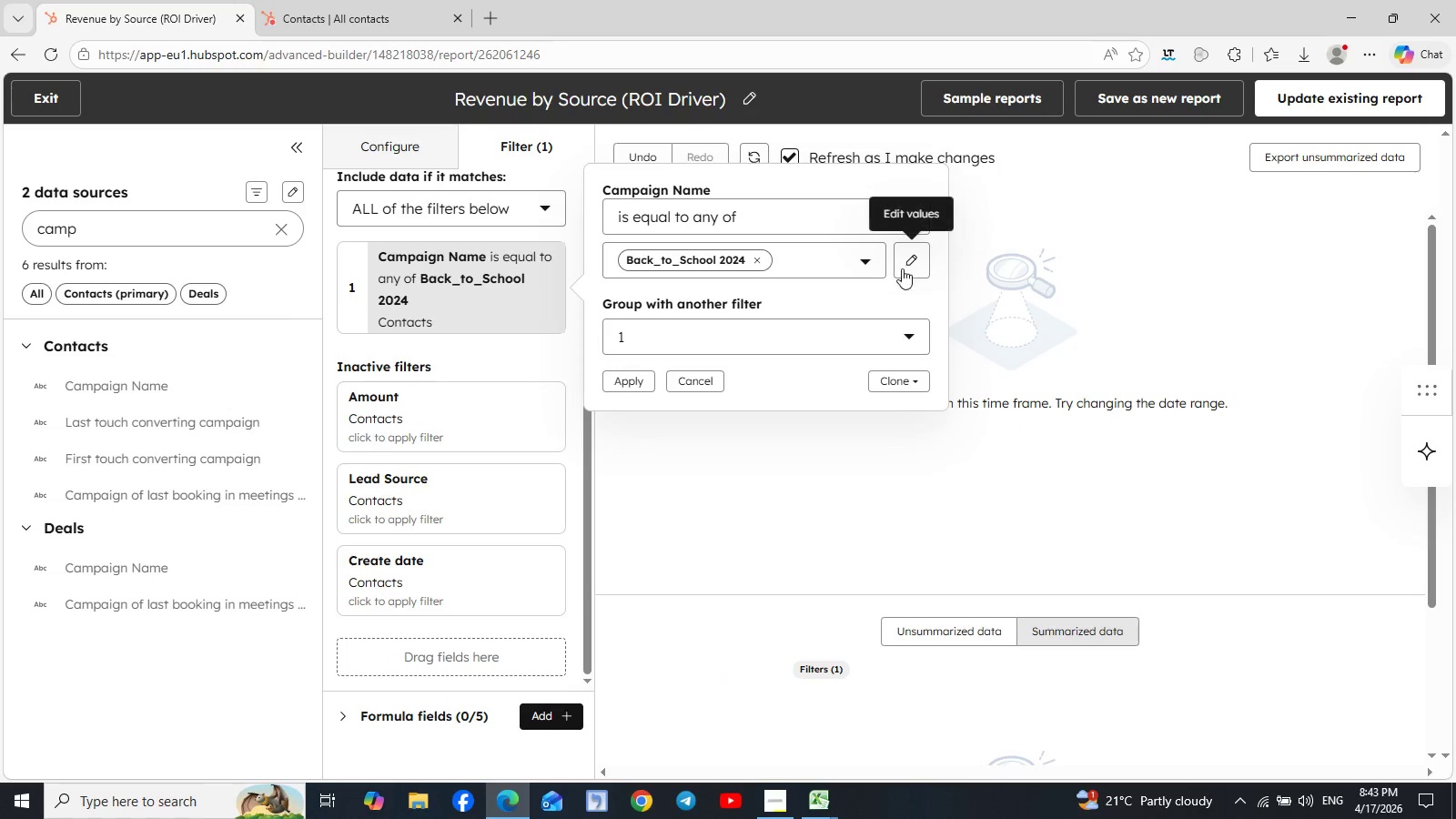 
left_click([869, 260])
 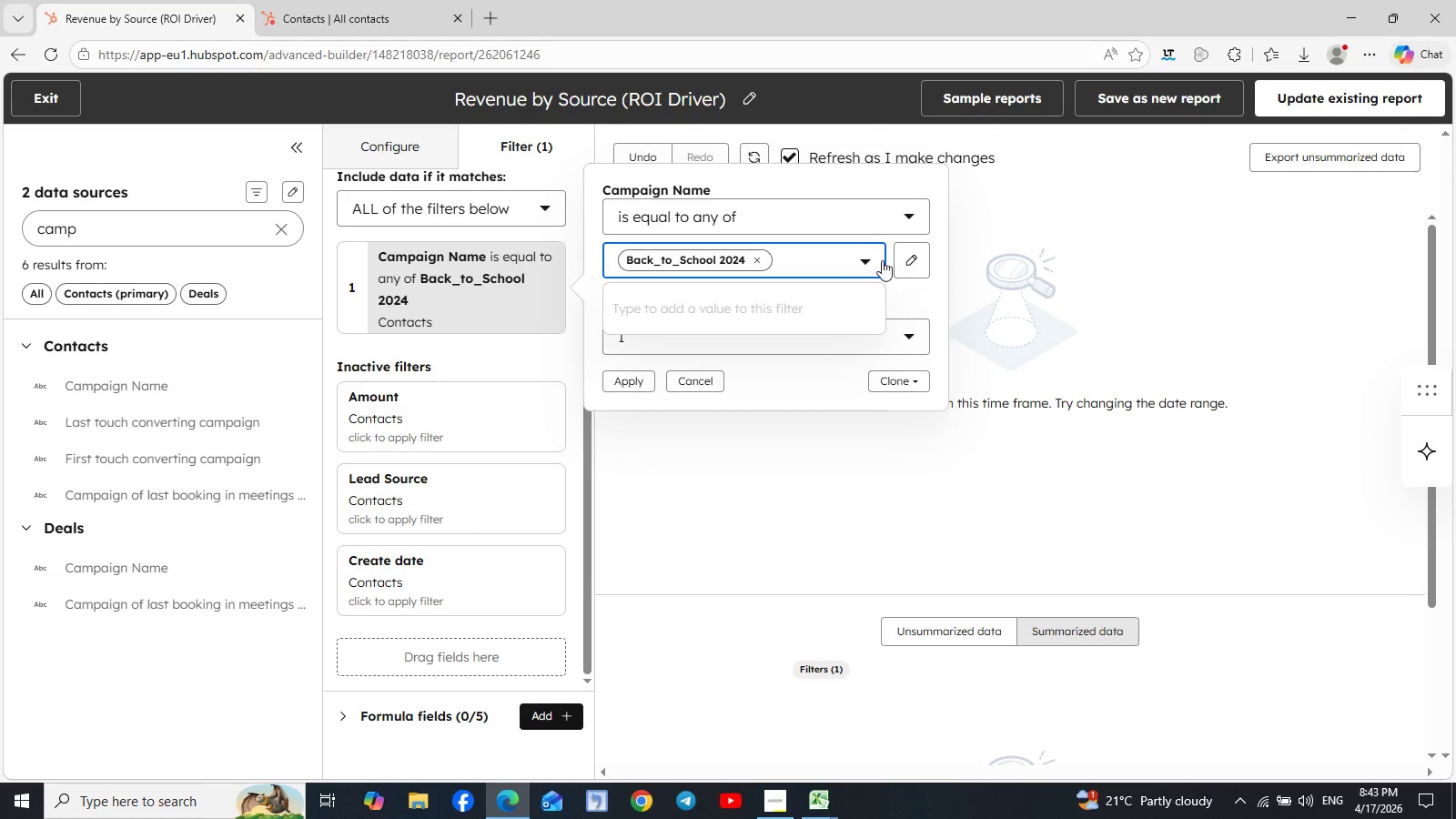 
mouse_move([893, 270])
 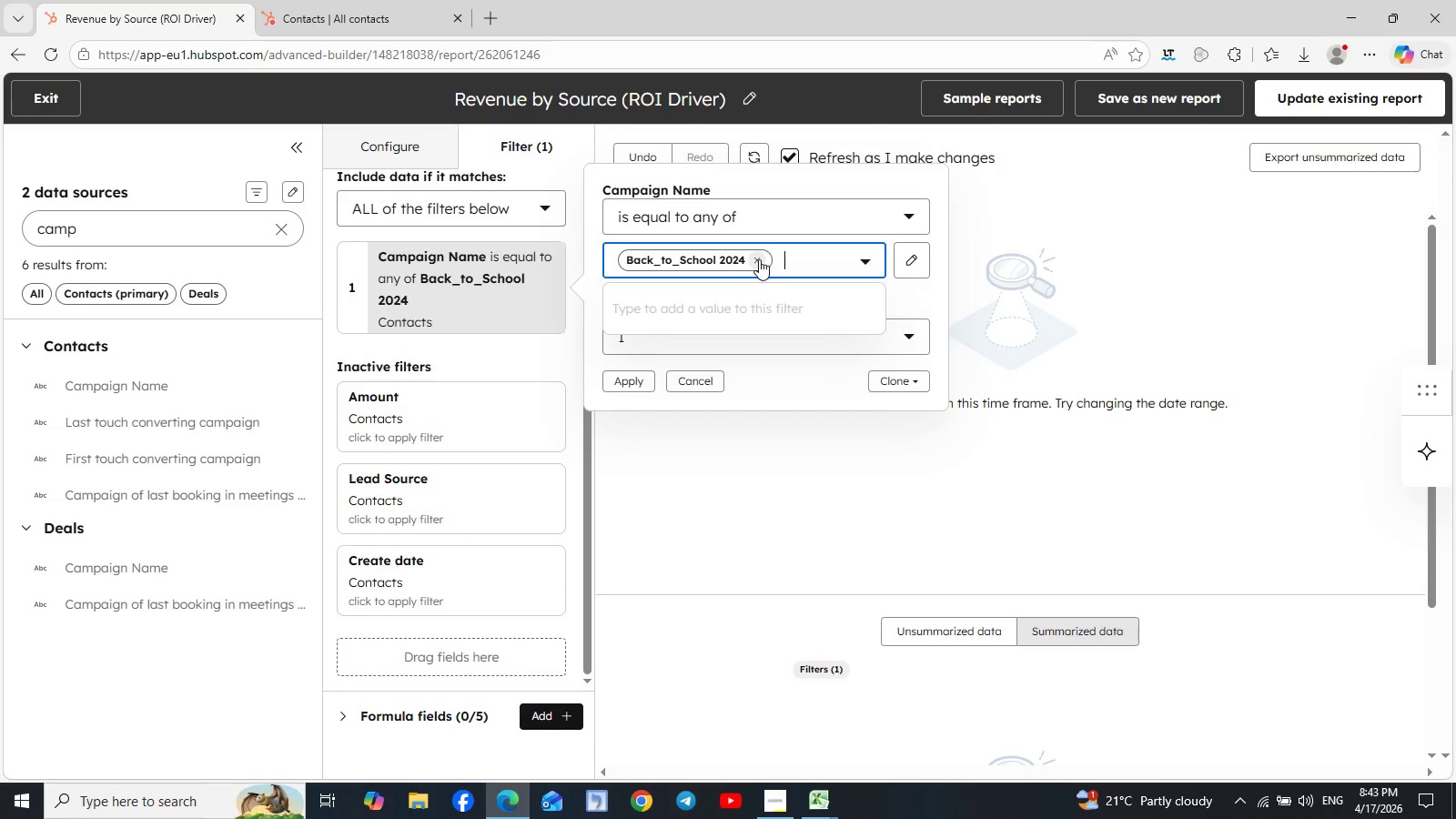 
left_click([759, 259])
 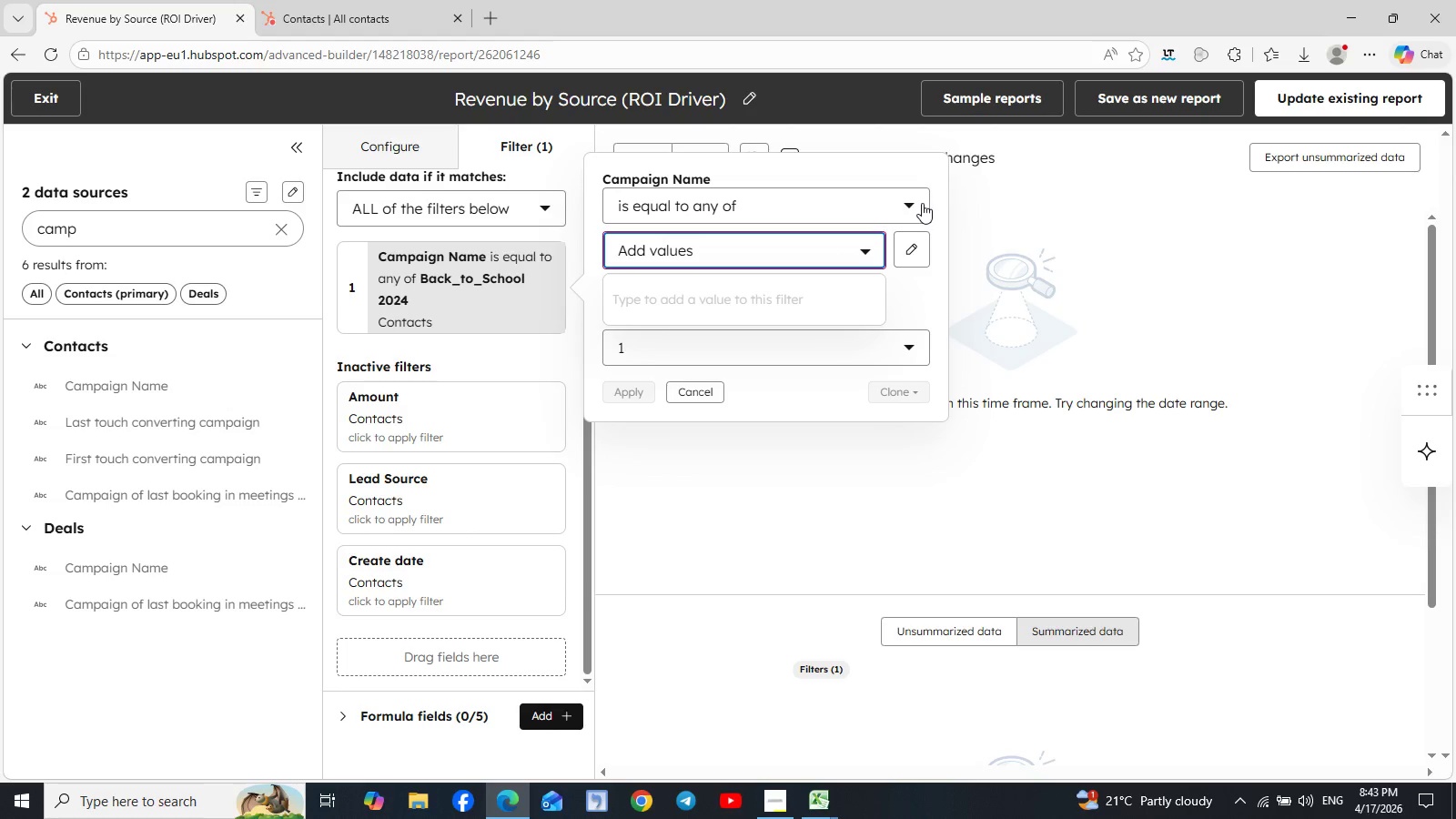 
left_click([922, 203])
 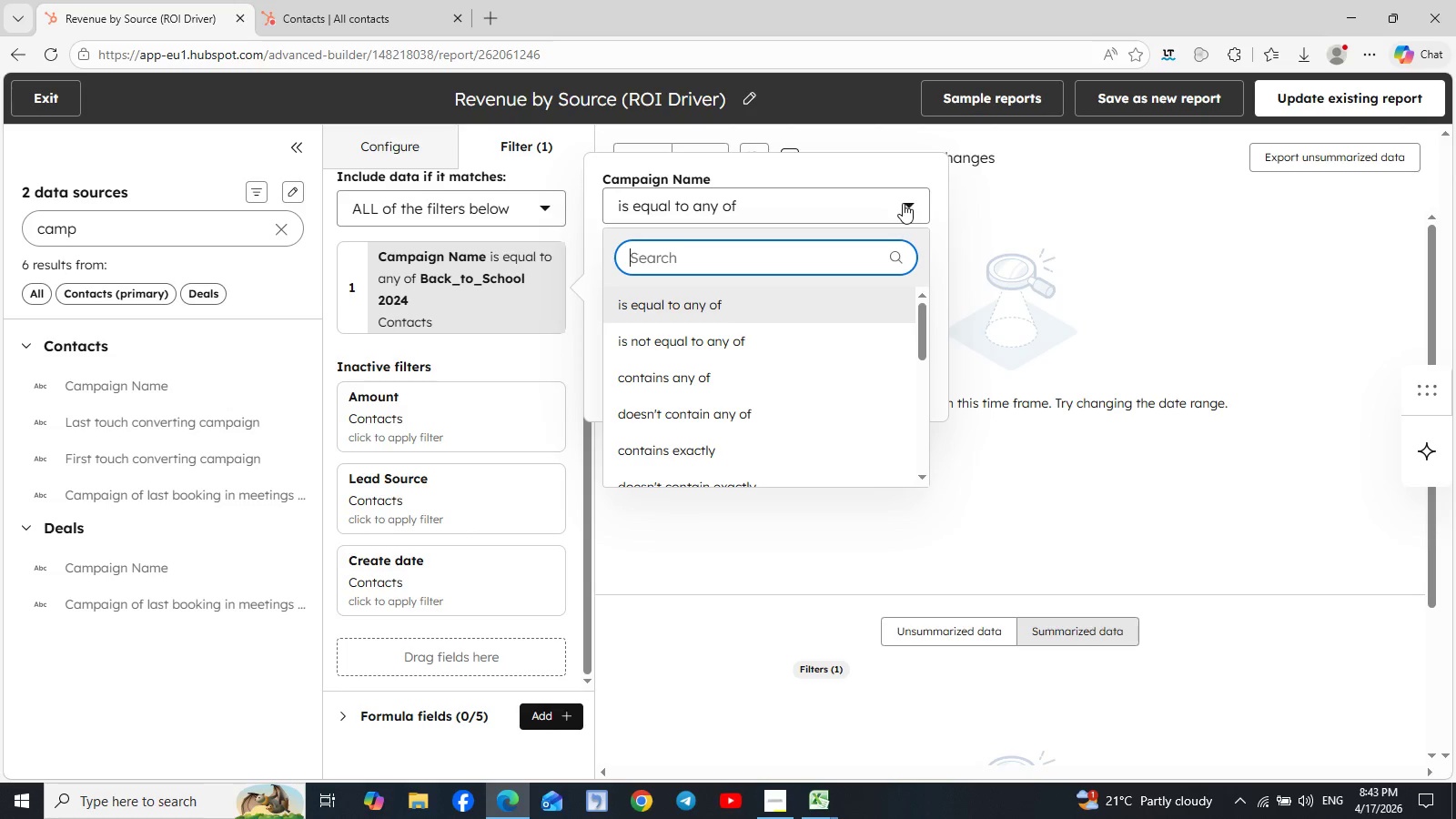 
left_click([902, 203])
 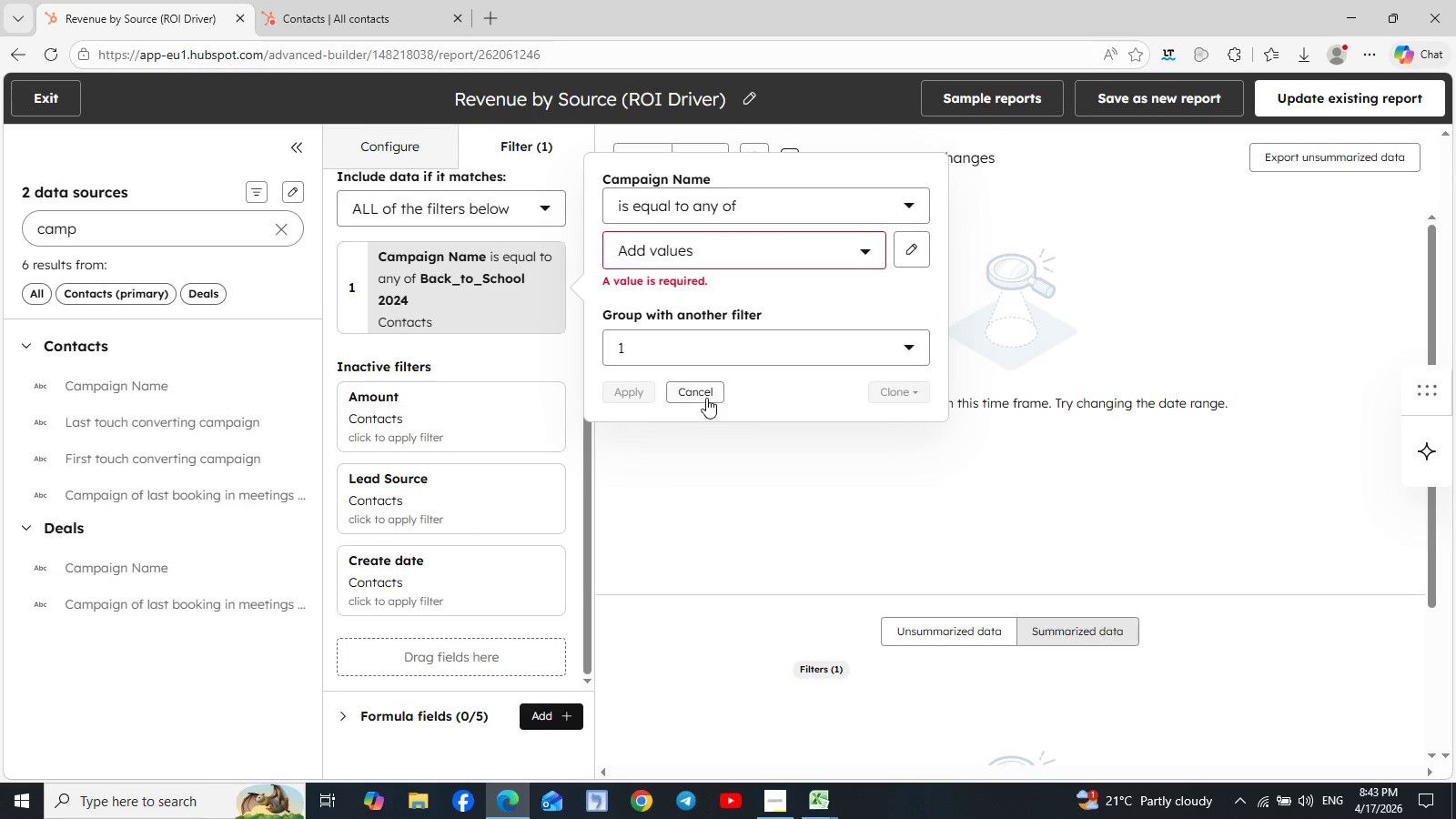 
left_click([703, 396])
 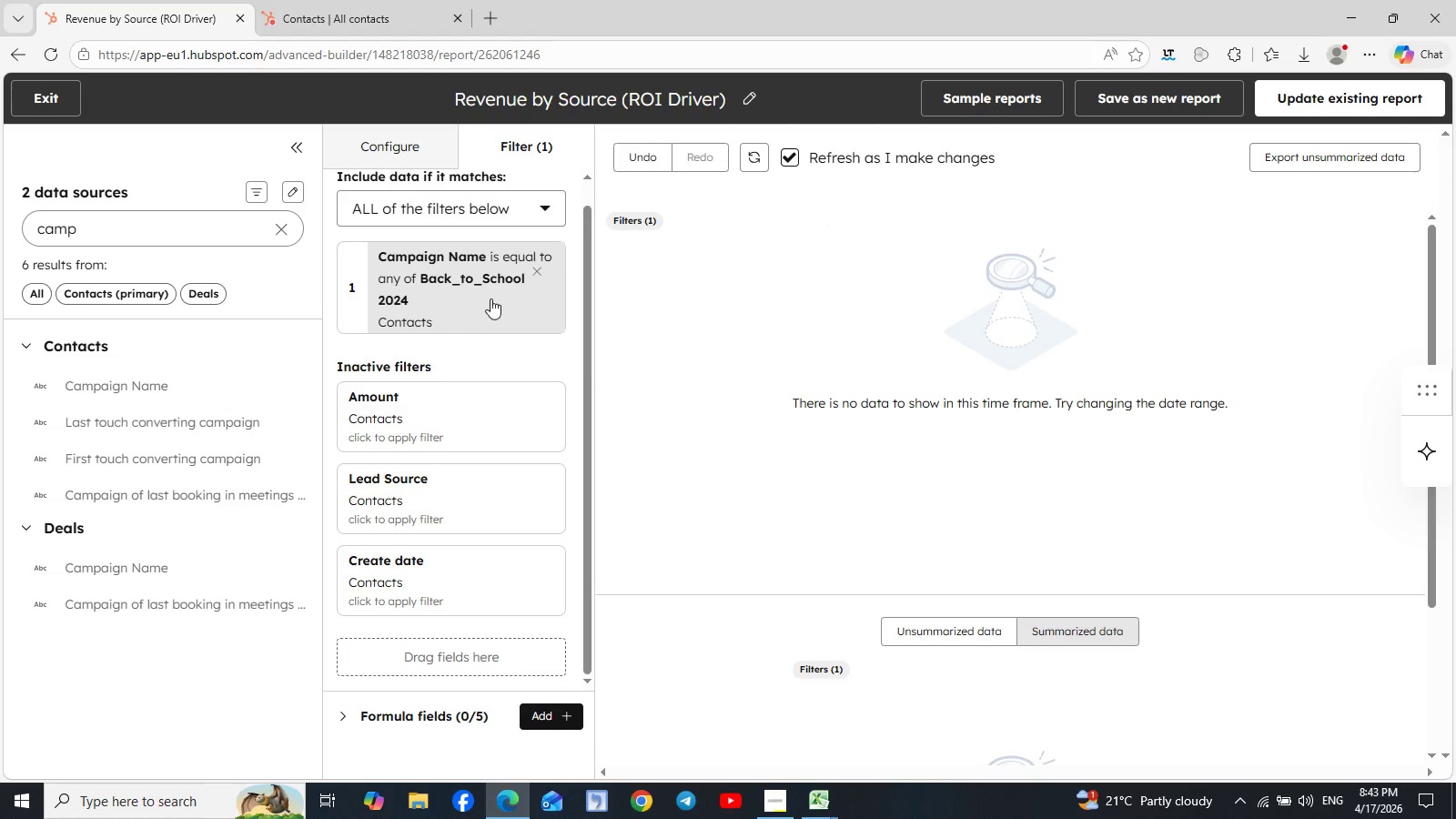 
right_click([502, 287])
 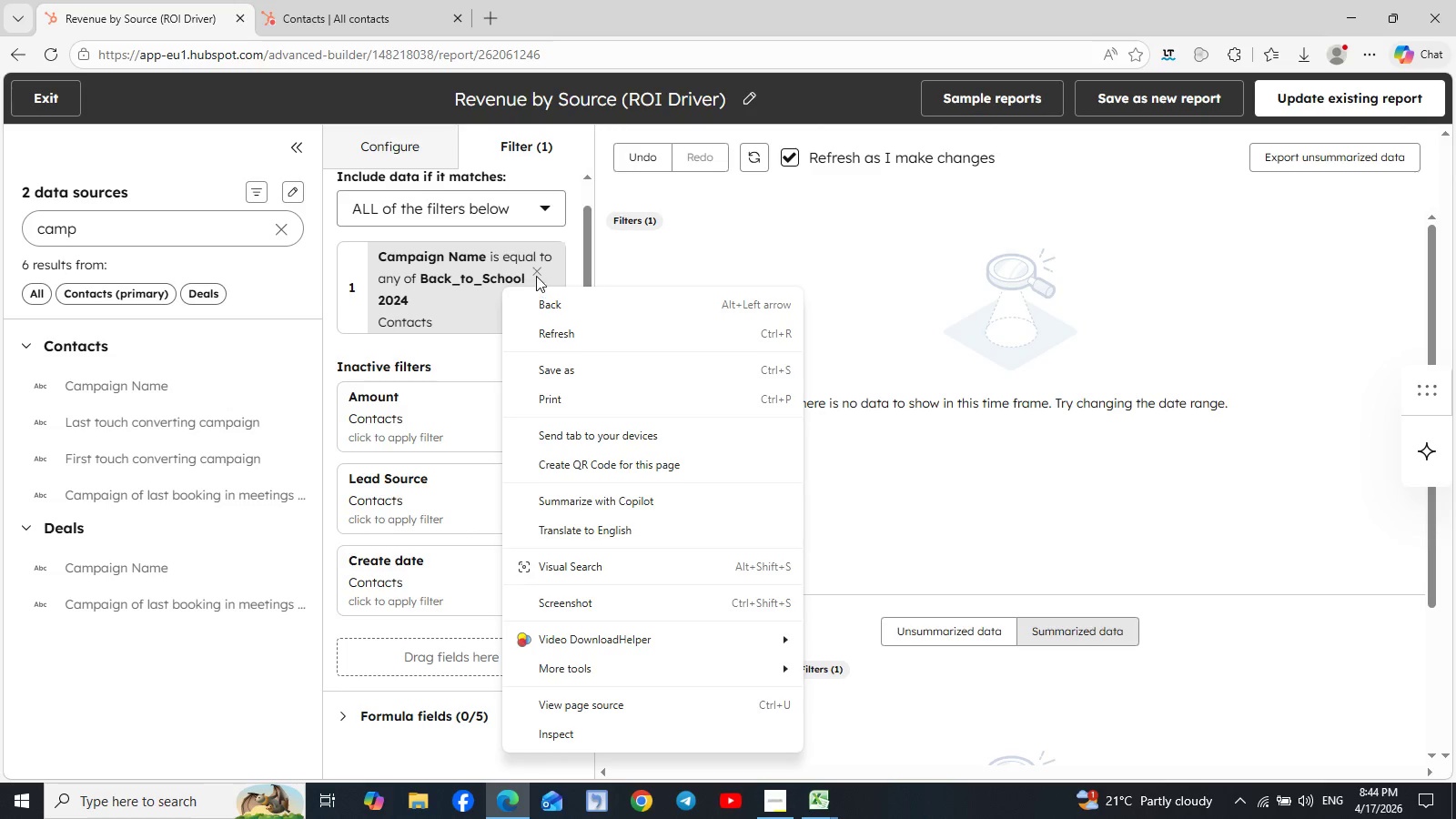 
left_click([537, 272])
 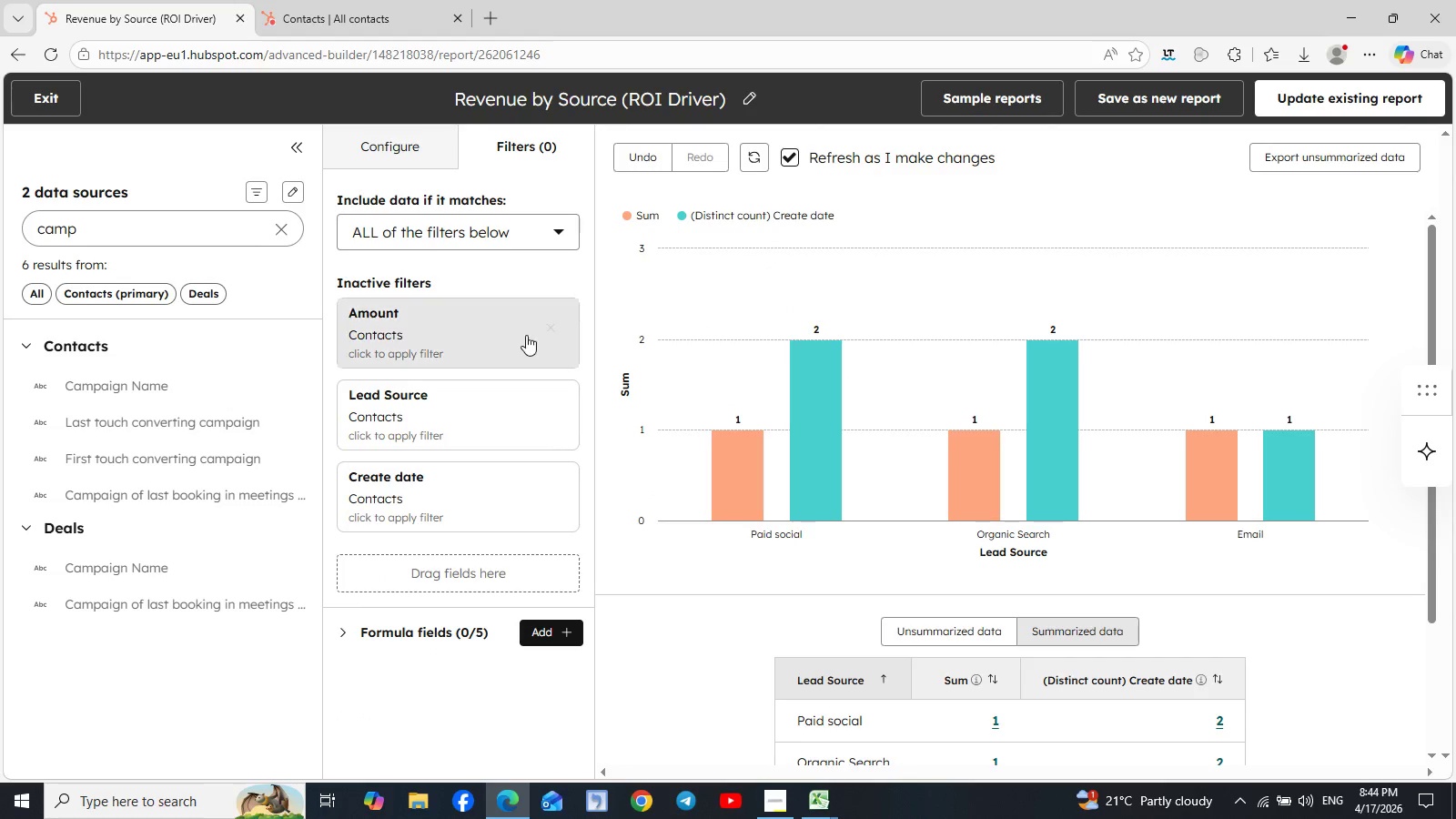 
wait(7.42)
 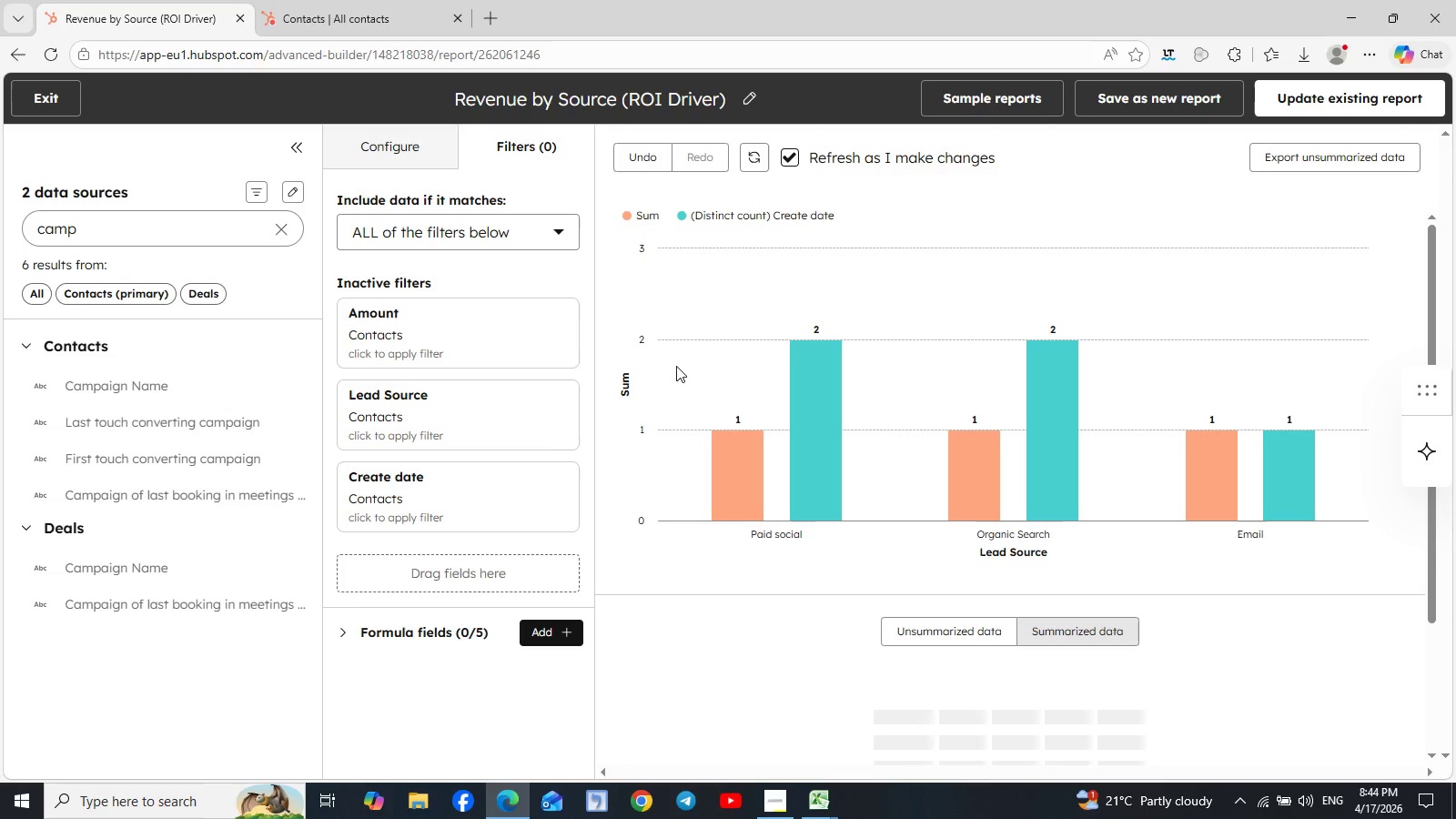 
left_click([558, 229])
 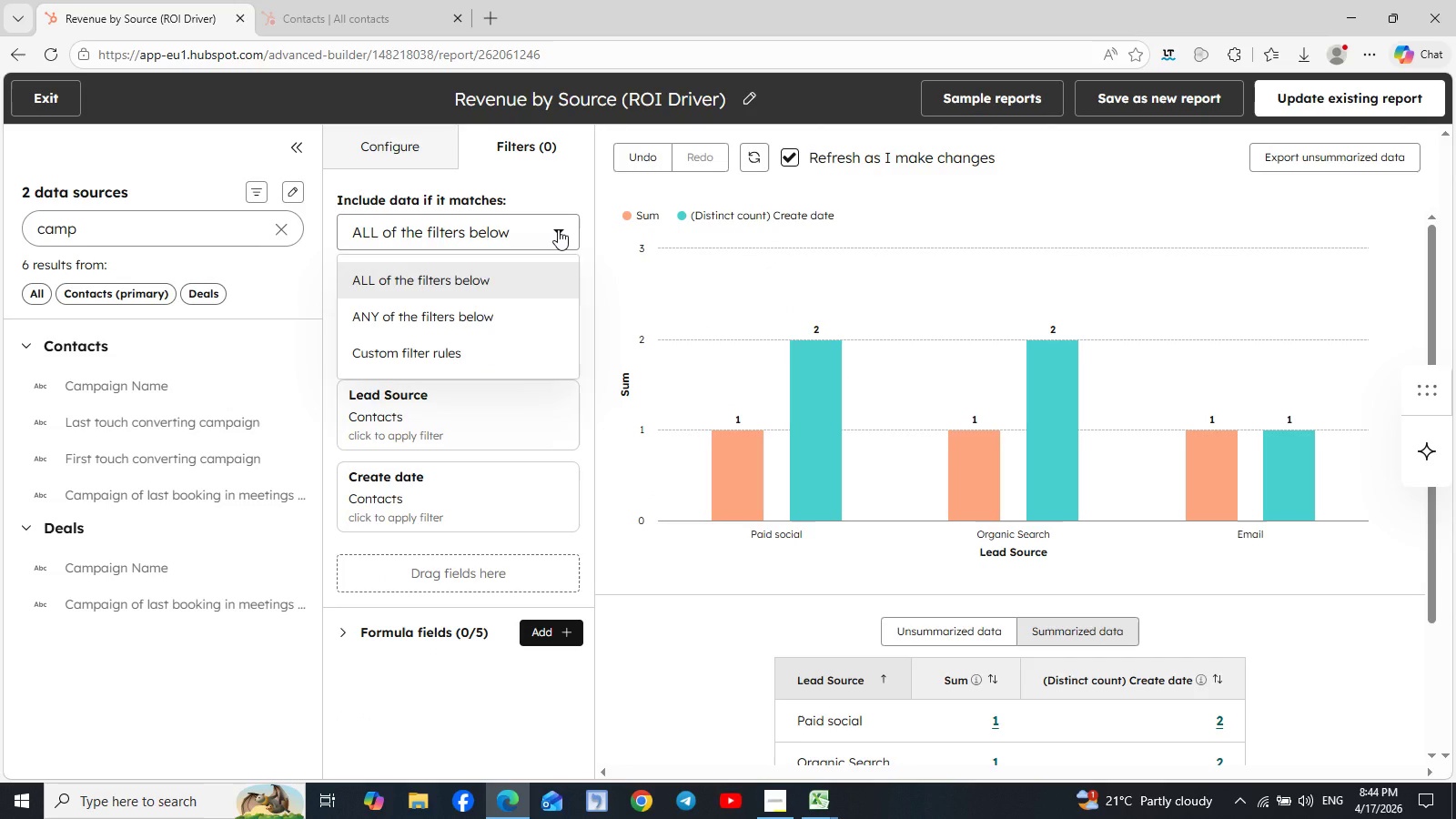 
wait(8.44)
 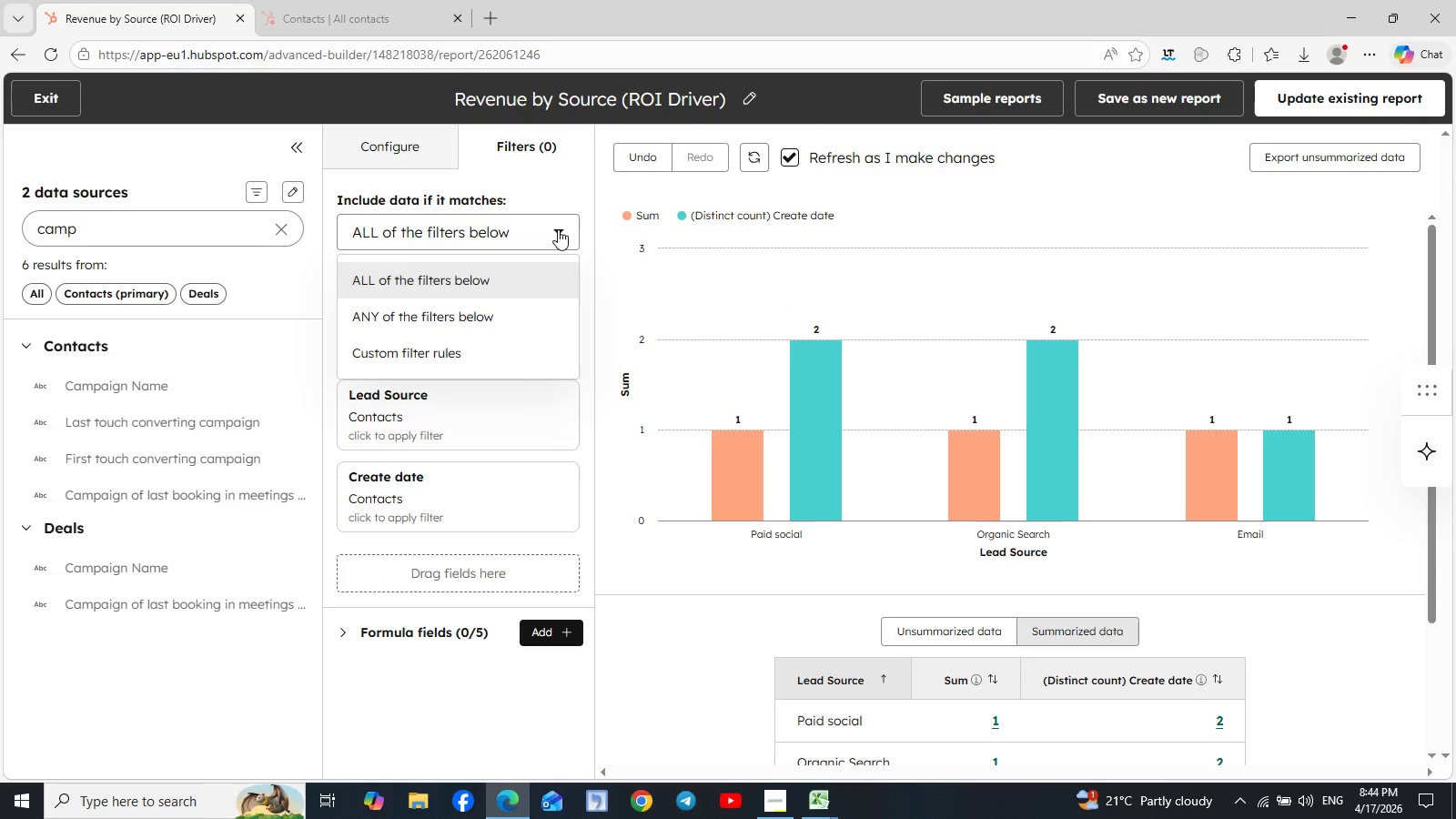 
left_click([444, 353])
 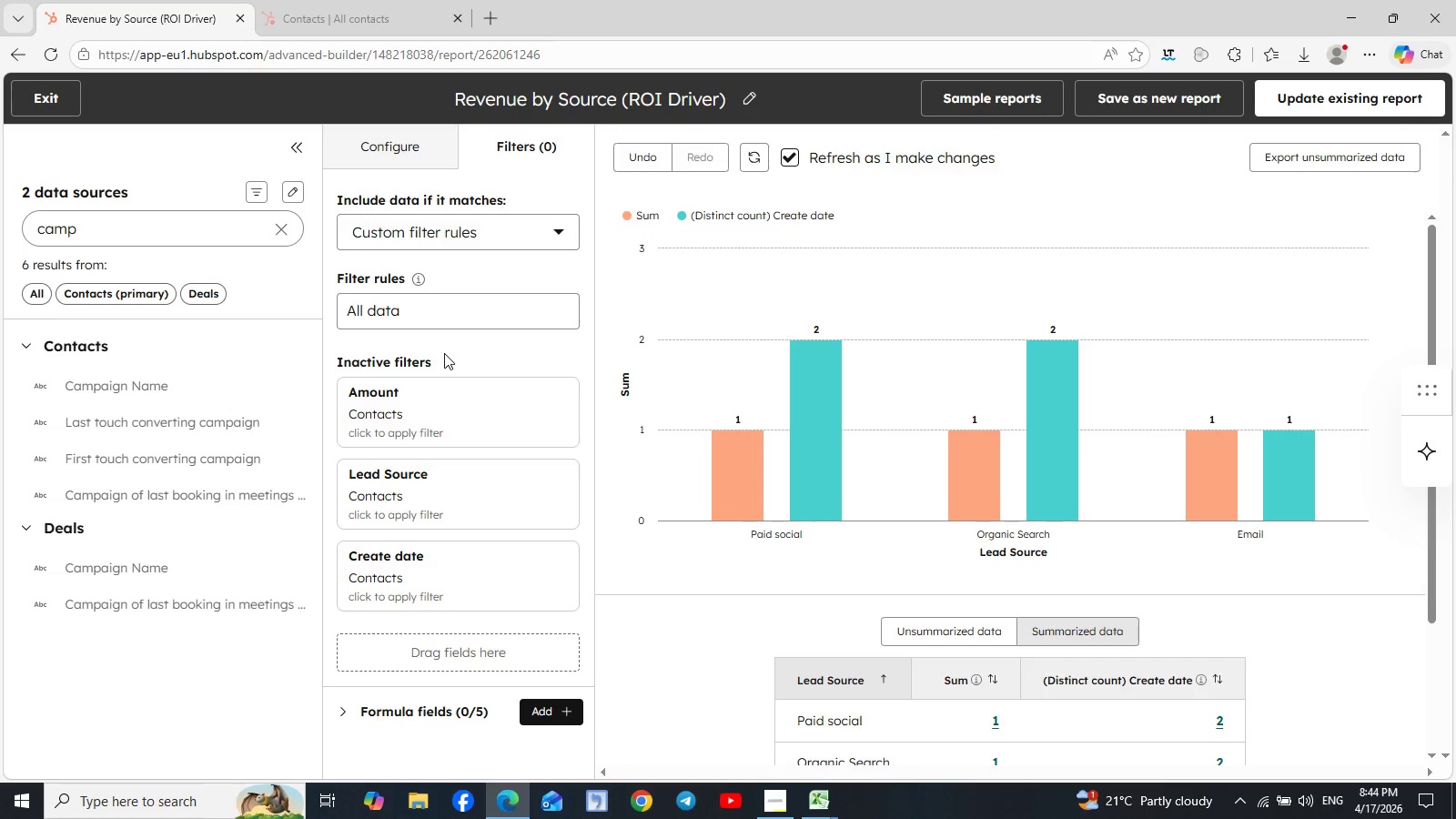 
wait(6.72)
 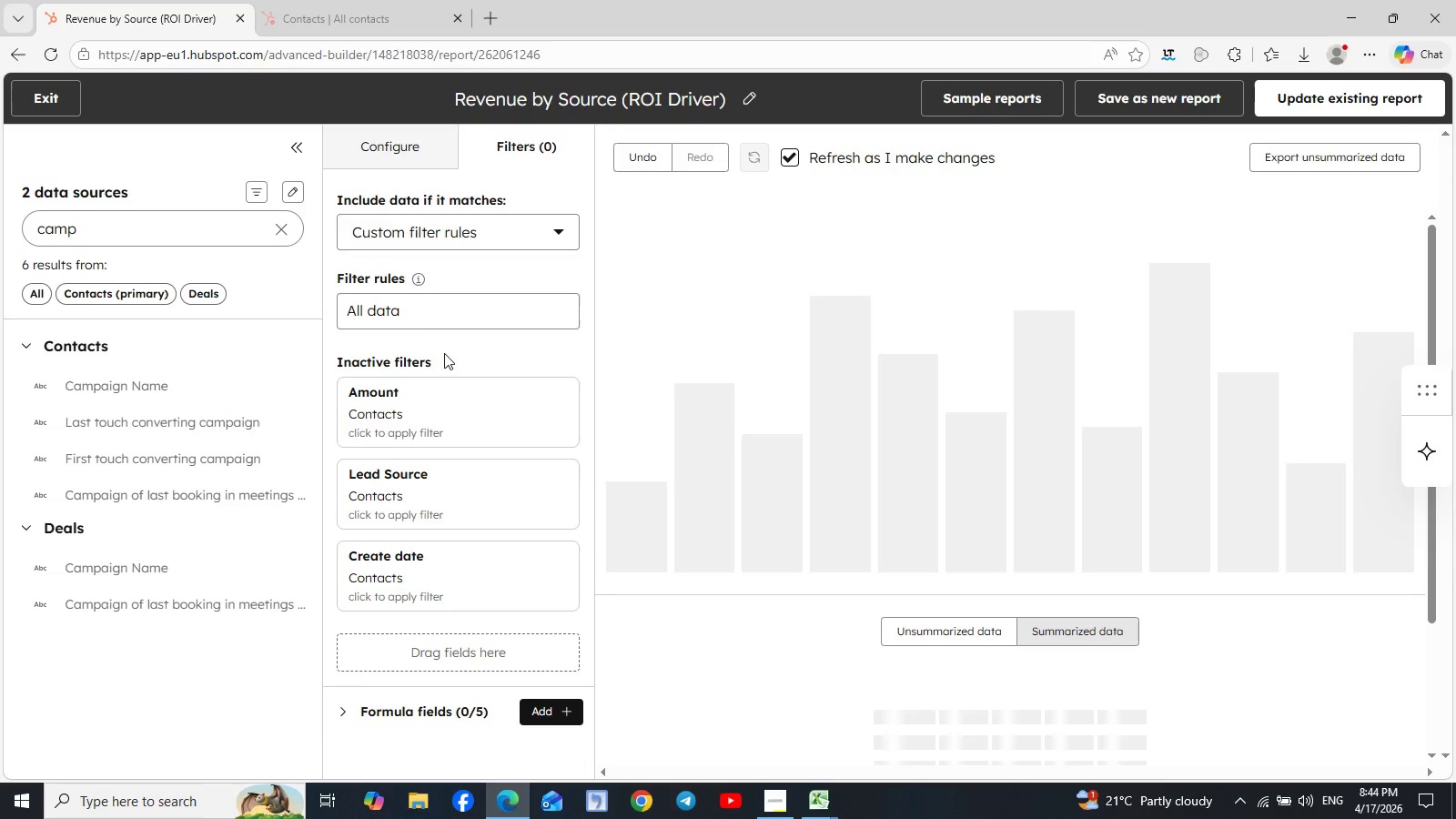 
scroll: coordinate [804, 531], scroll_direction: down, amount: 3.0
 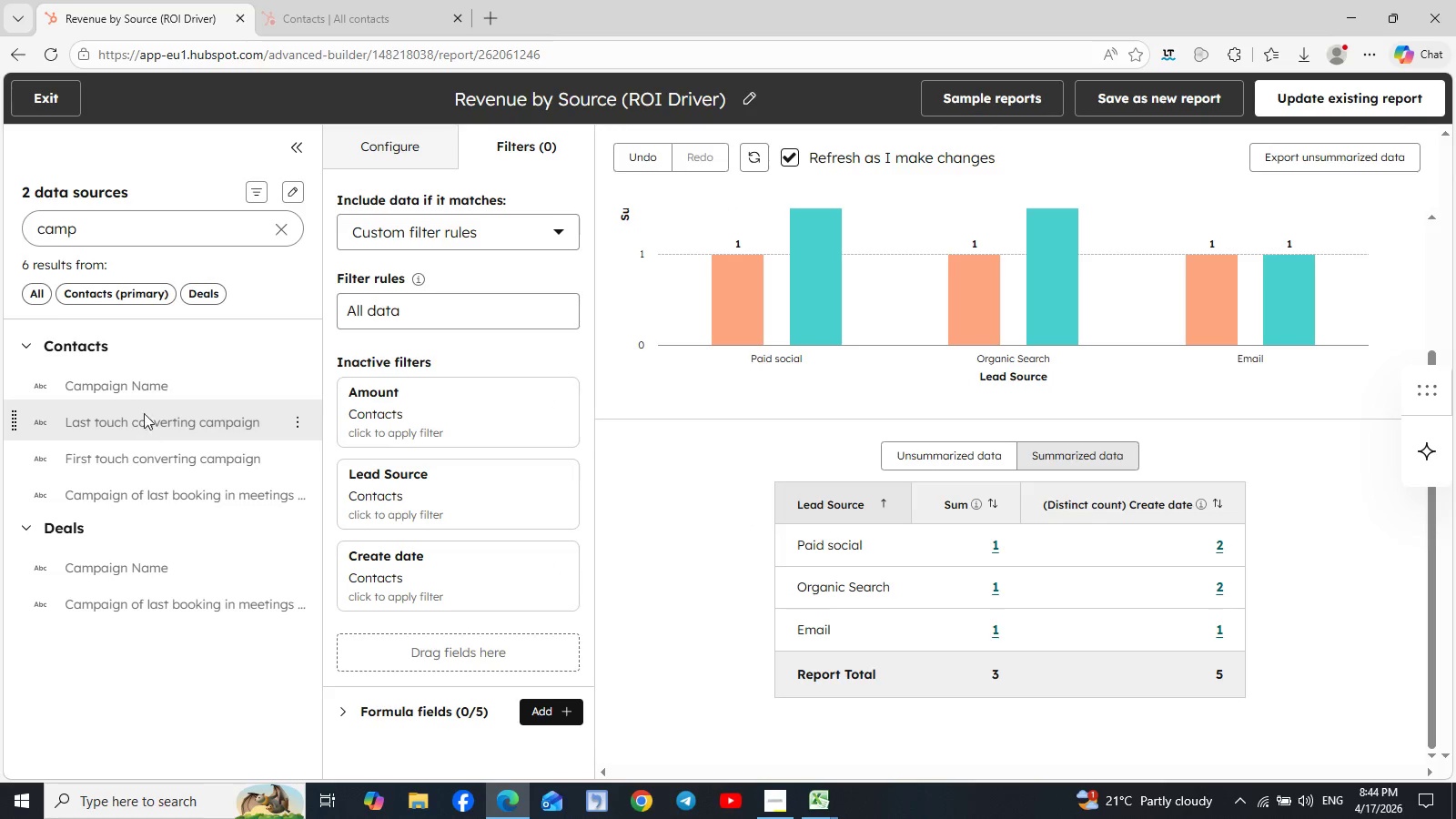 
left_click_drag(start_coordinate=[142, 395], to_coordinate=[363, 636])
 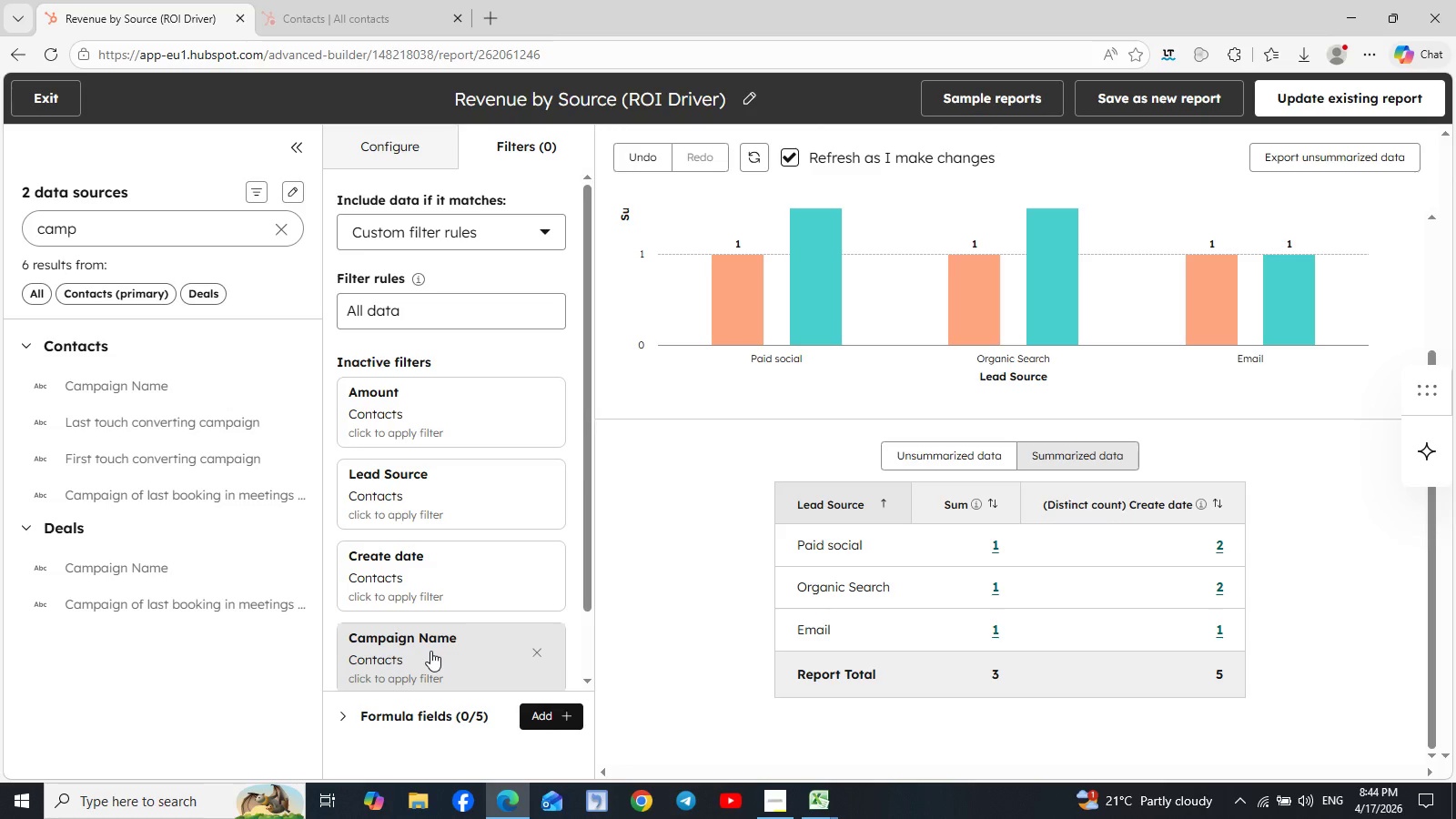 
left_click([430, 652])
 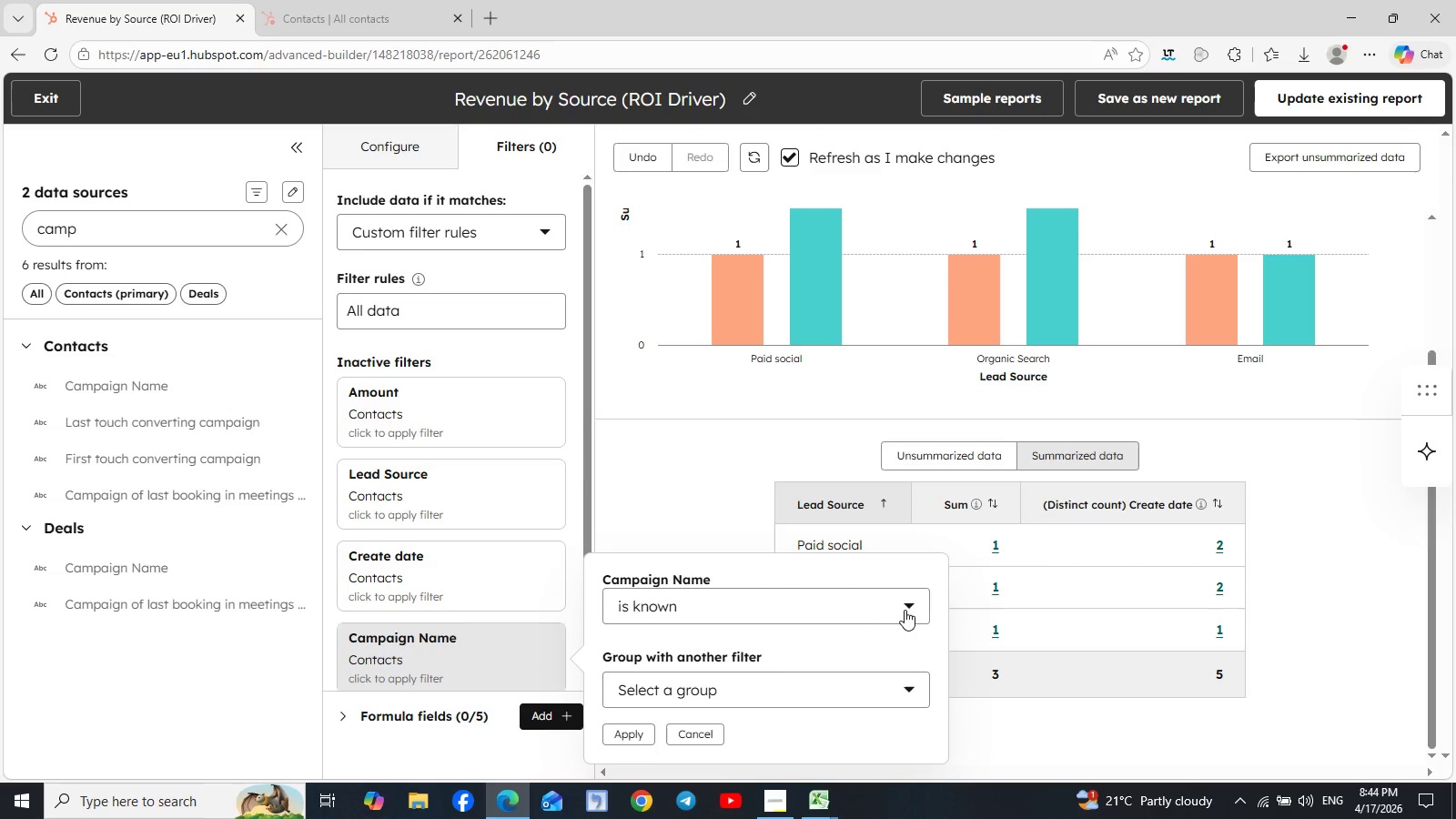 
left_click([917, 608])
 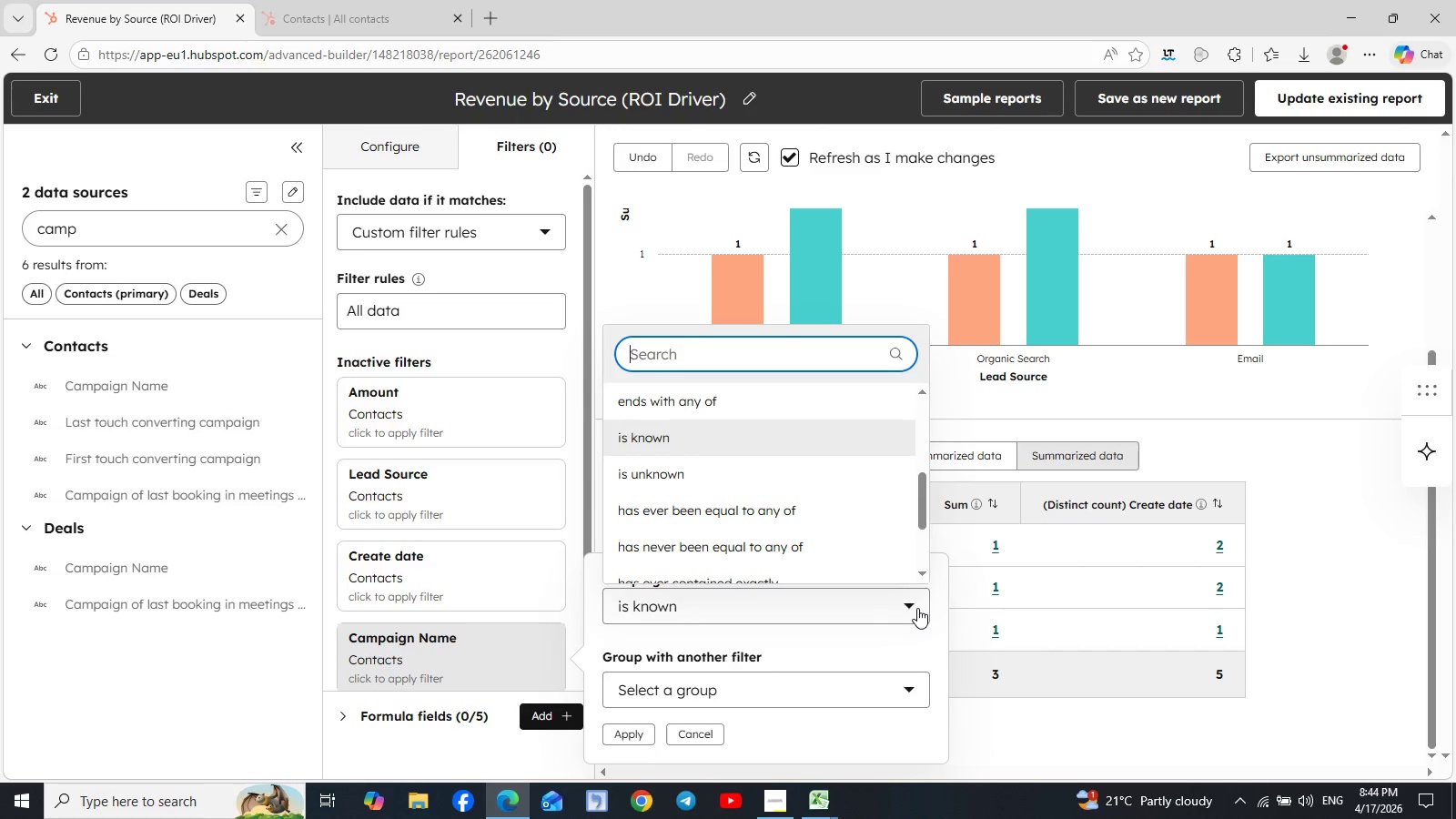 
scroll: coordinate [776, 415], scroll_direction: up, amount: 1.0
 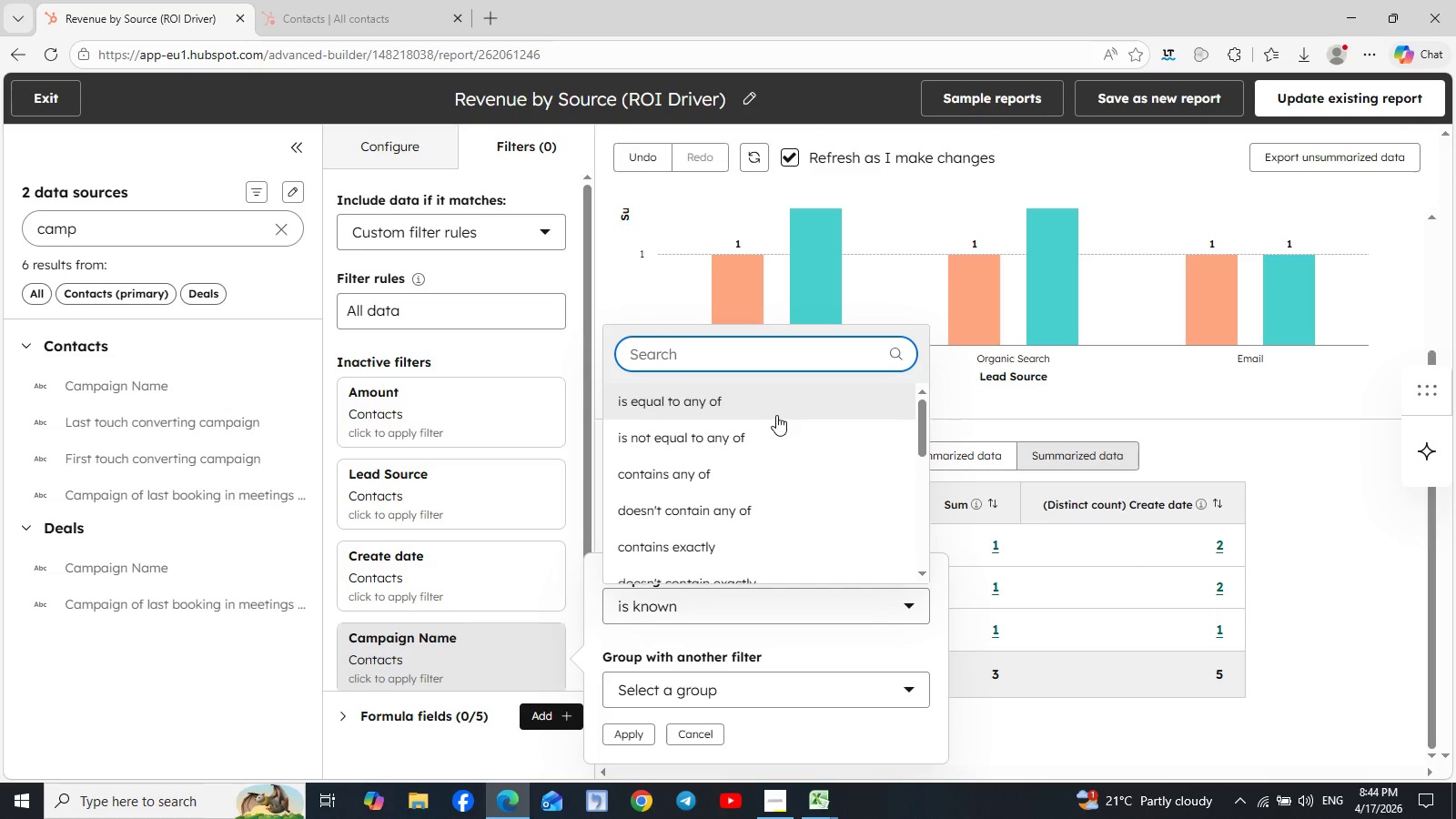 
left_click([776, 415])
 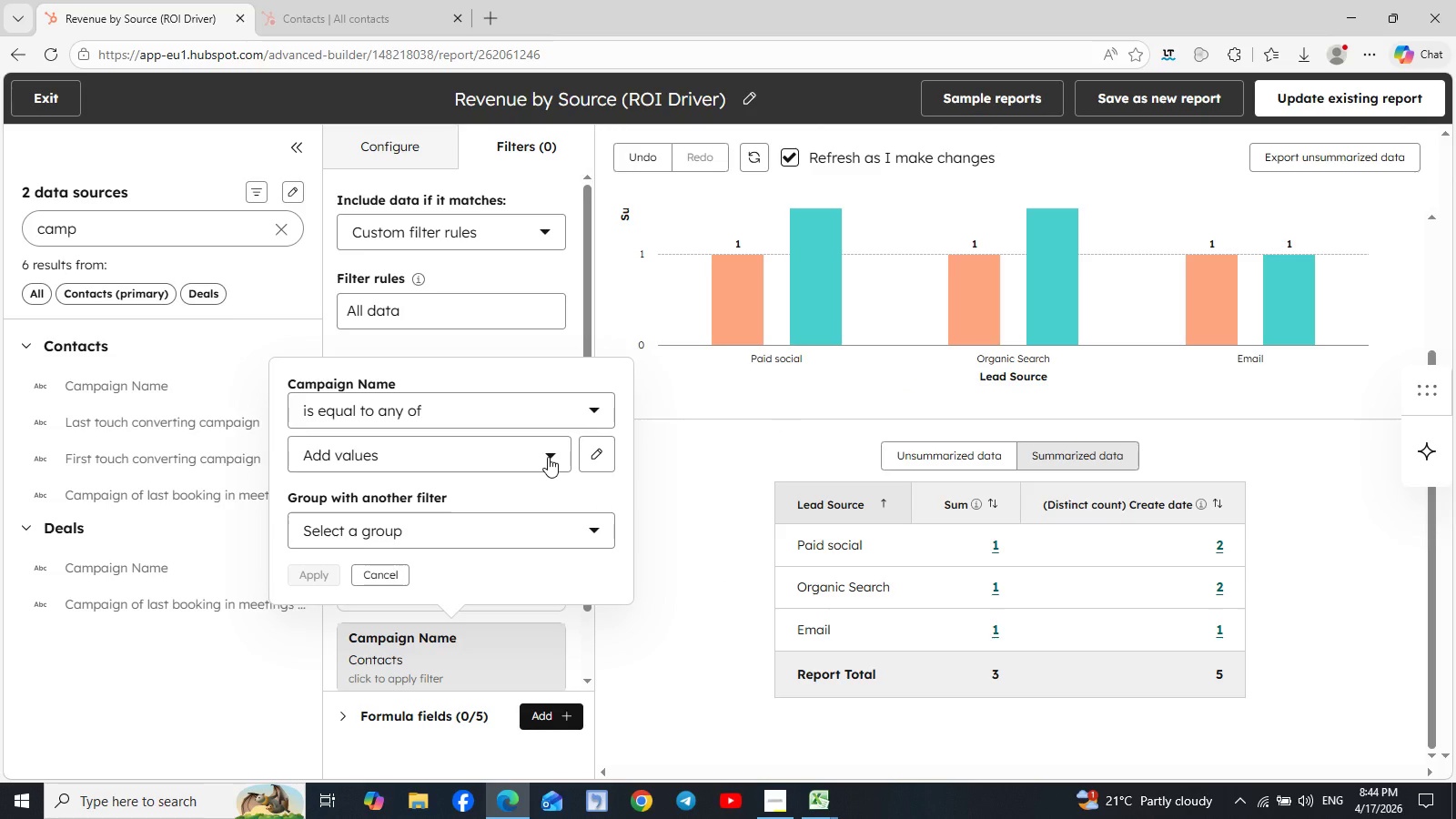 
wait(7.11)
 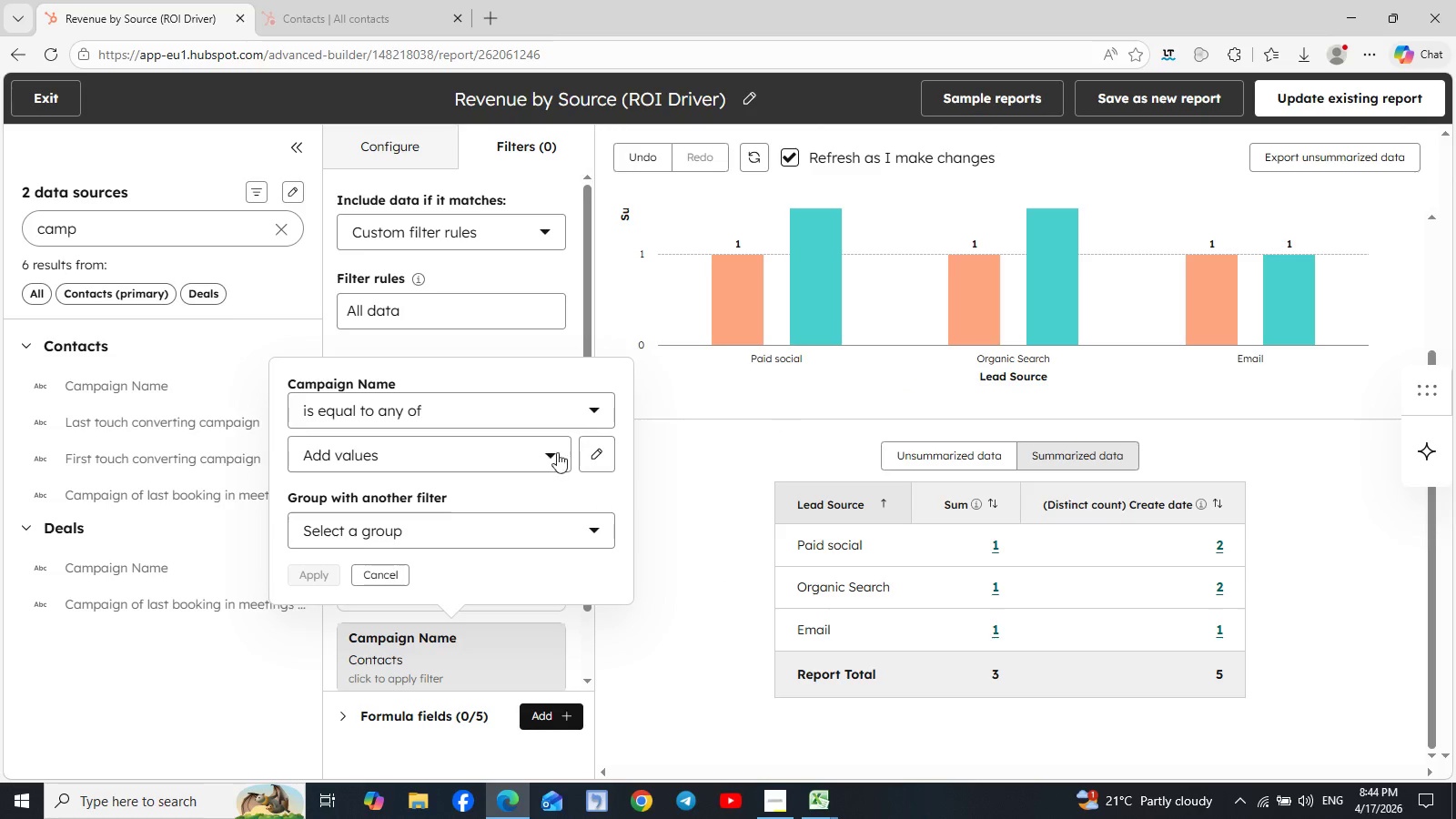 
left_click([592, 456])
 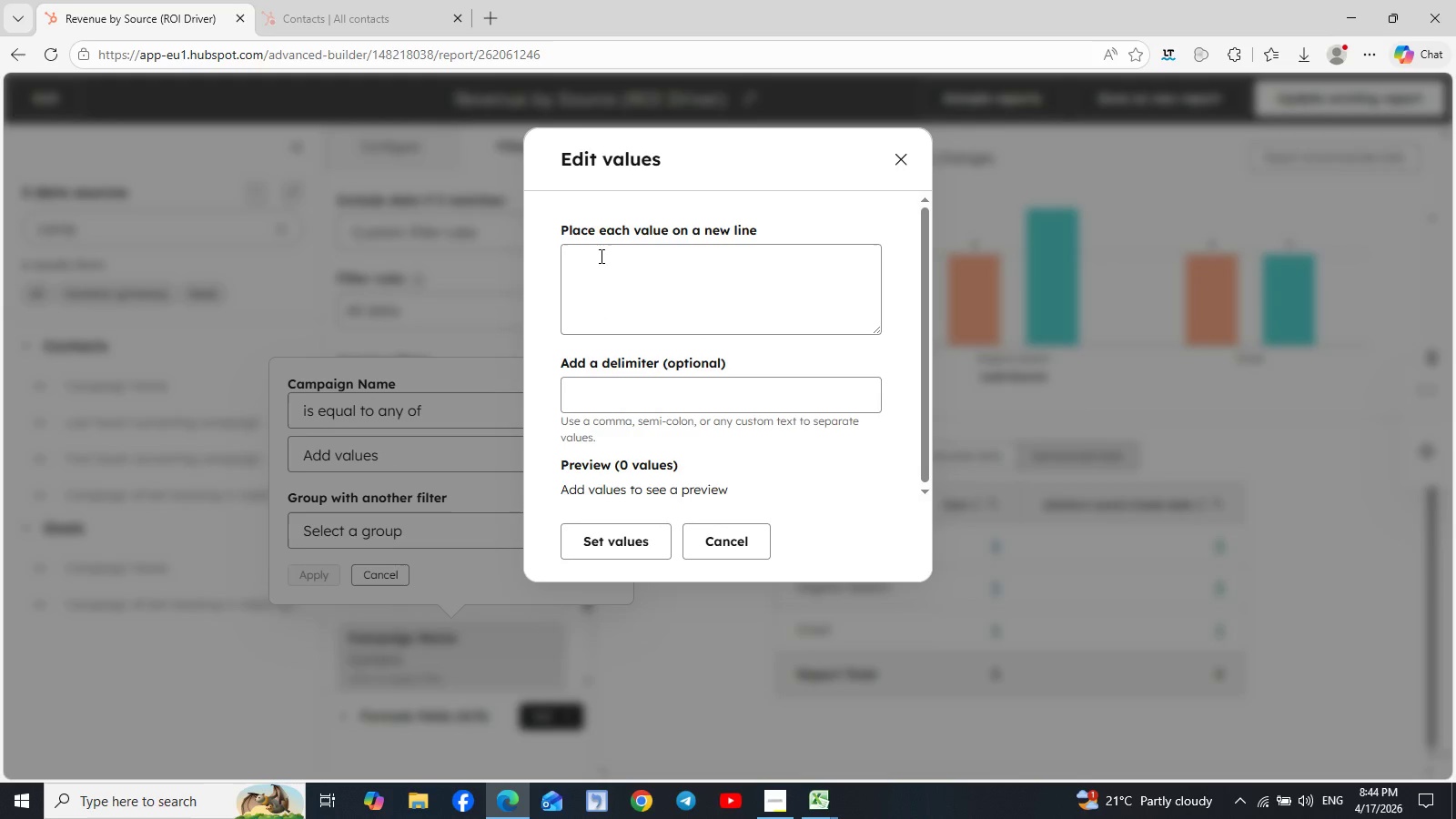 
left_click([595, 264])
 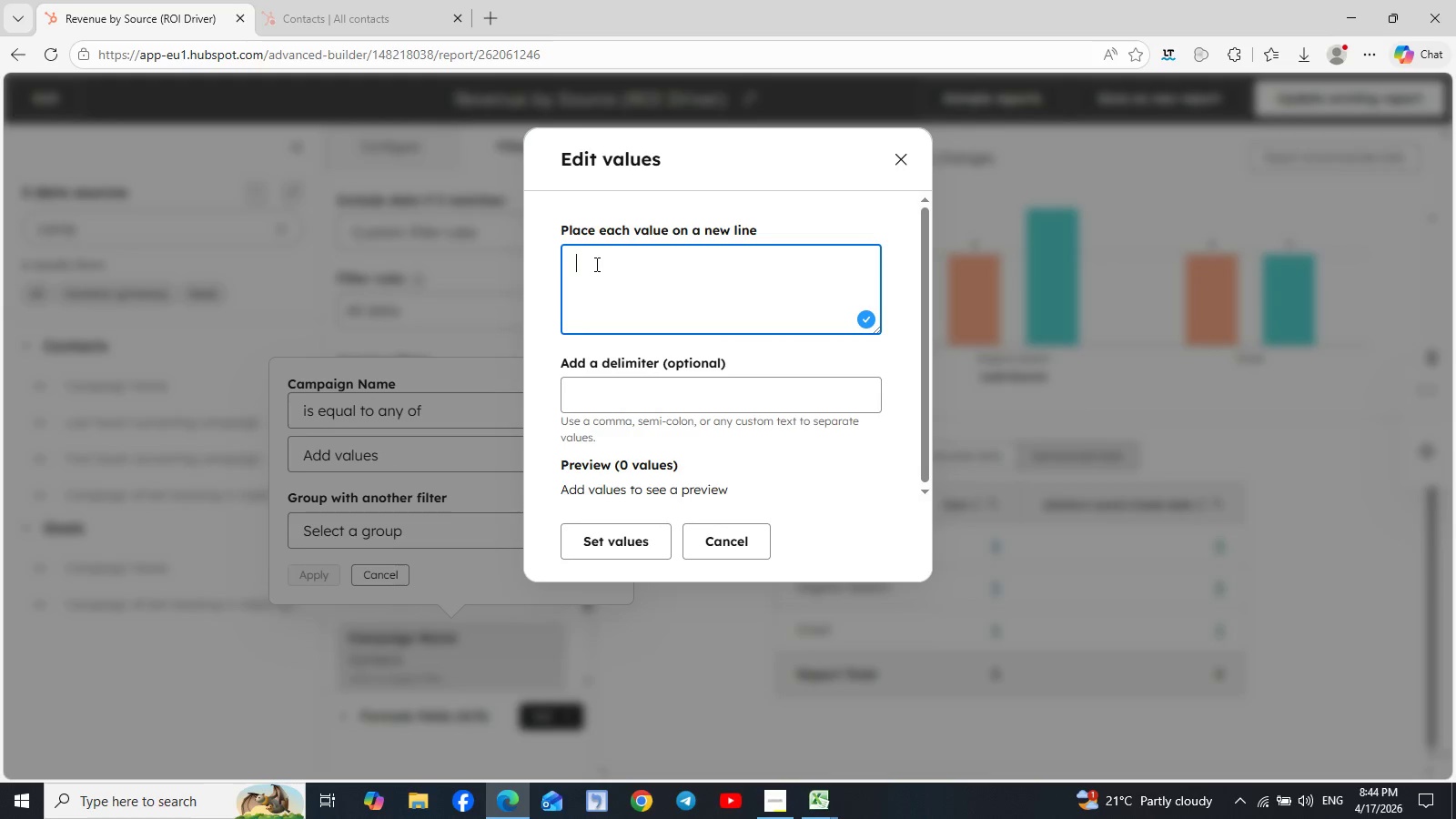 
type(Ba)
 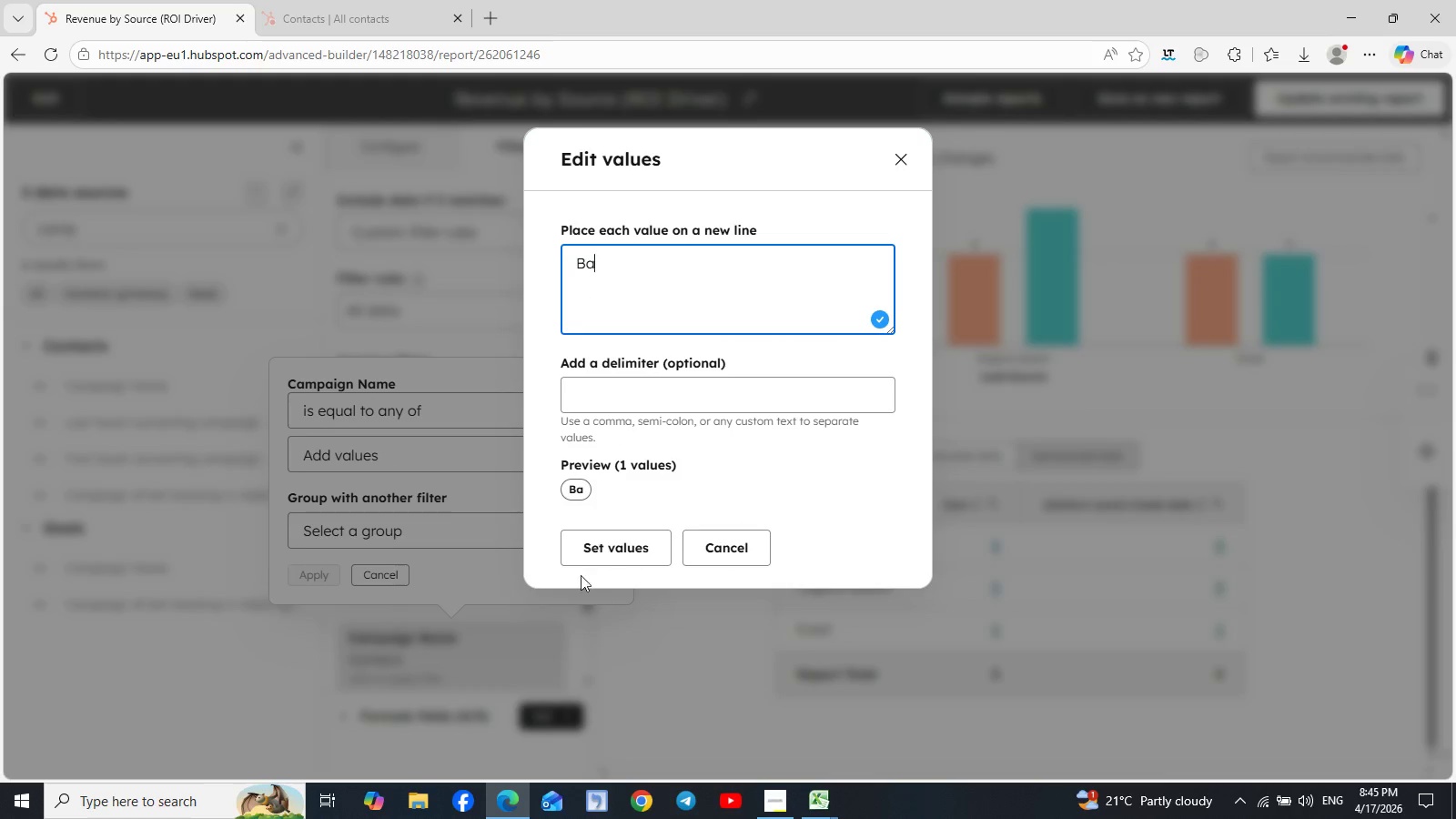 
left_click([359, 12])
 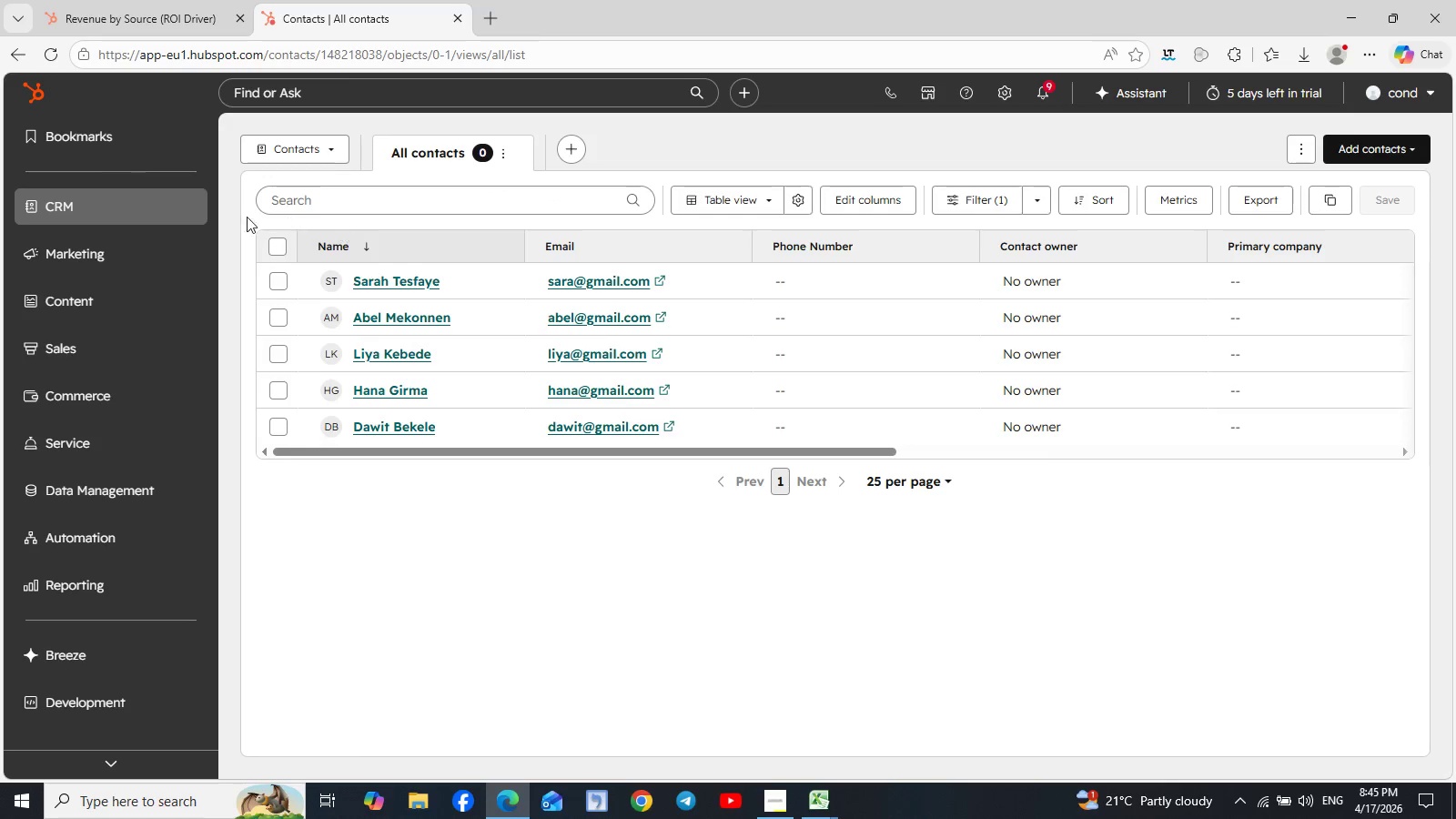 
left_click([181, 256])
 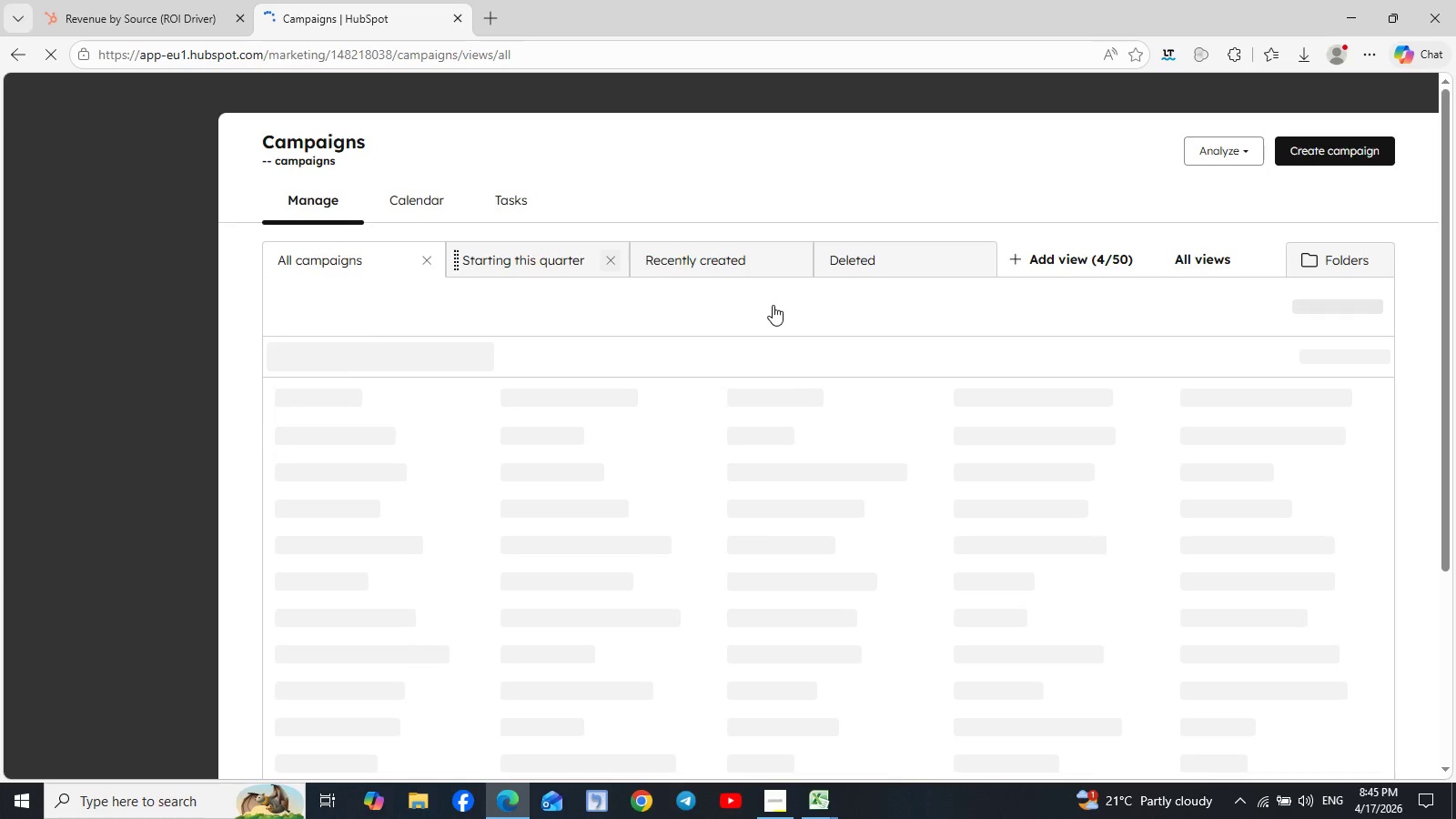 
wait(6.3)
 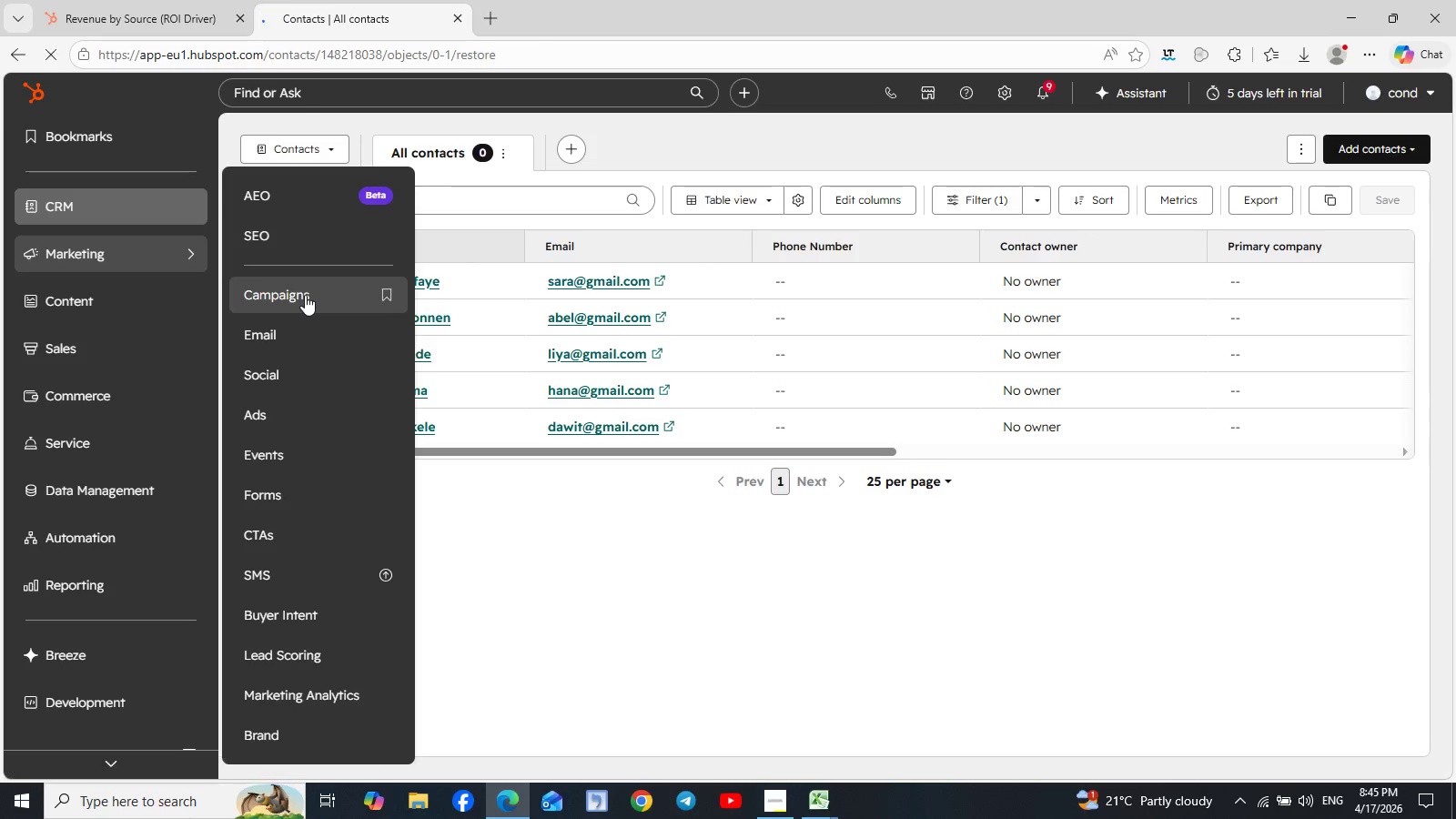 
left_click([814, 803])
 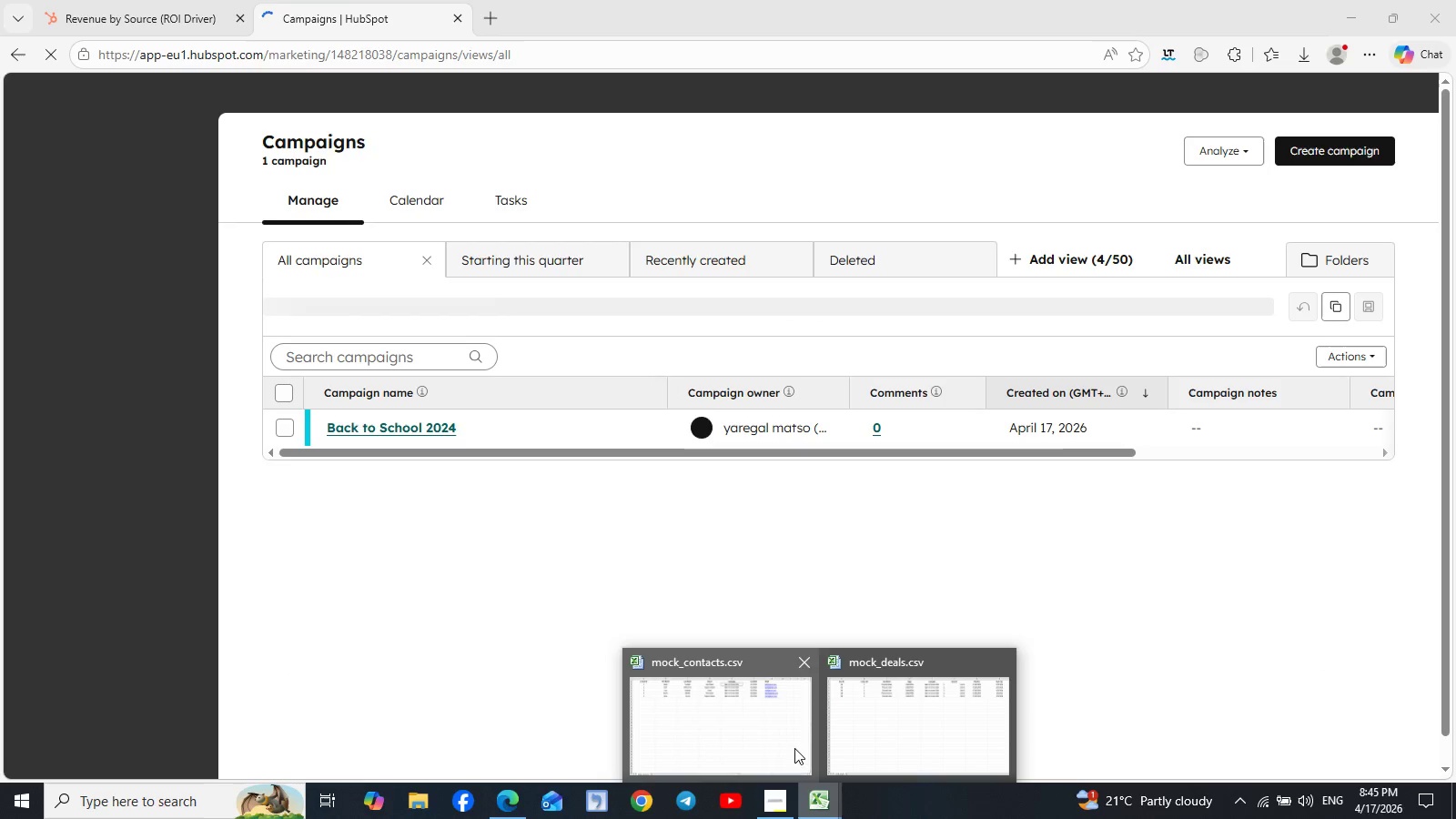 
left_click([754, 745])
 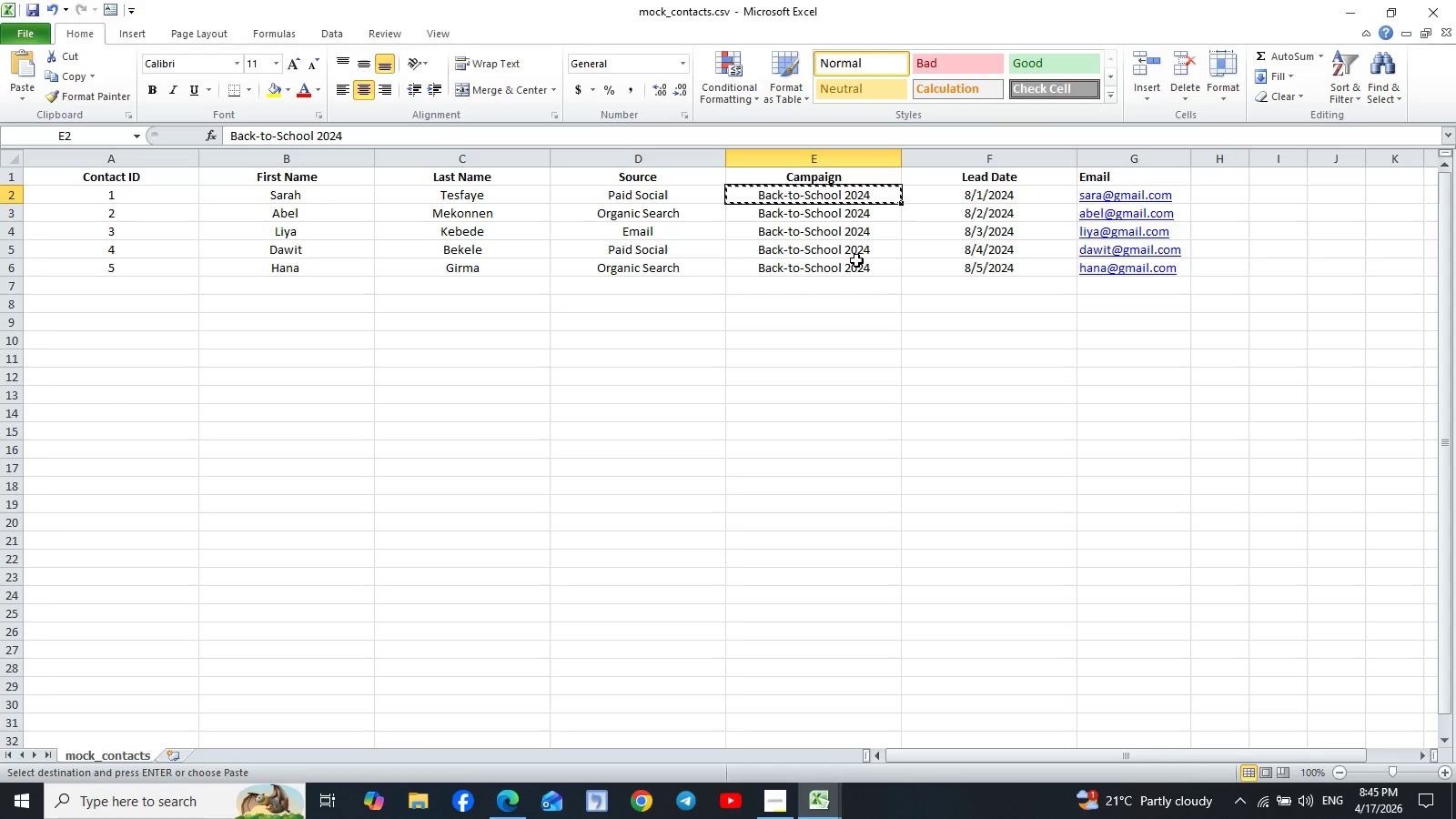 
key(Control+C)
 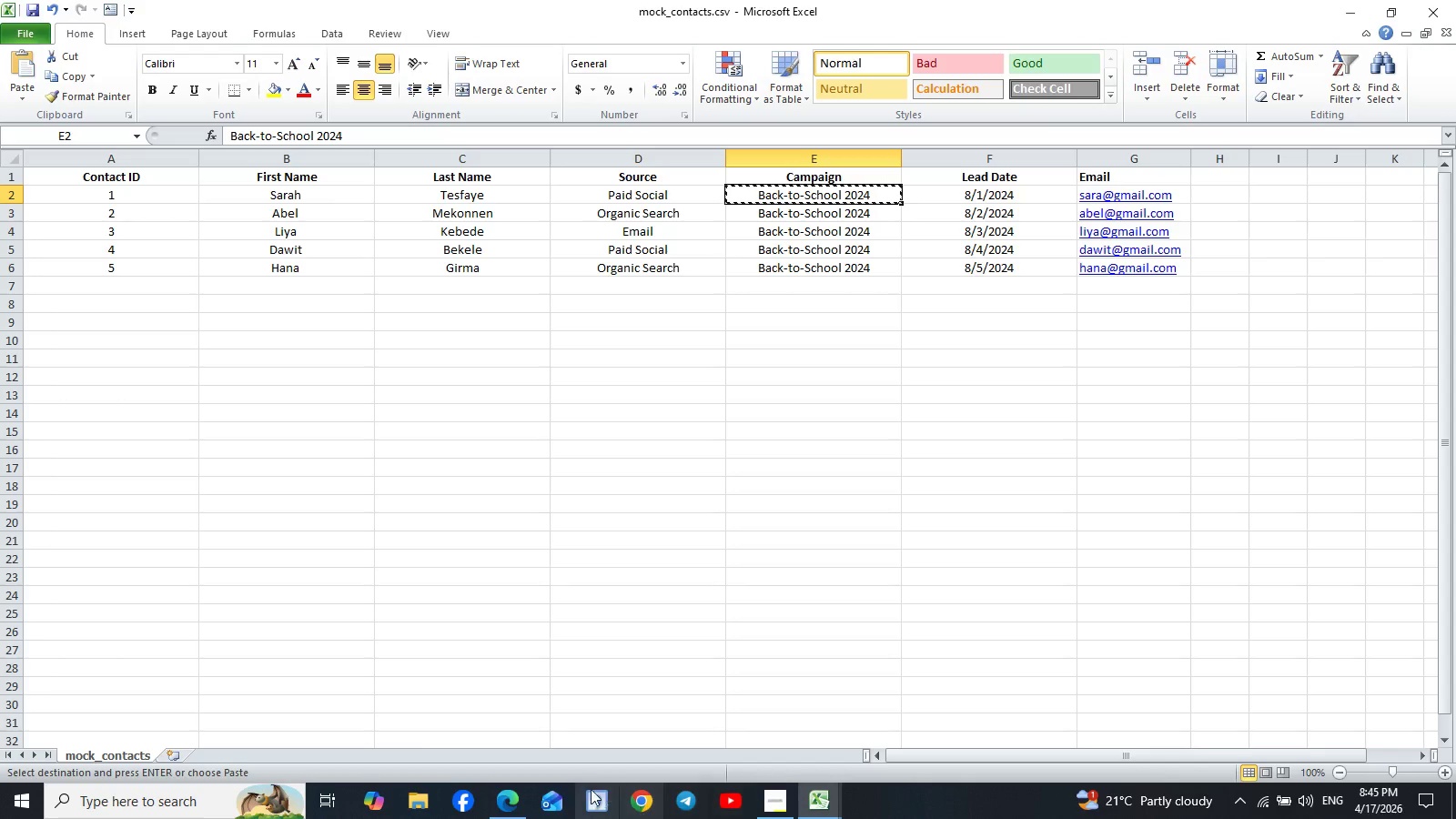 
left_click([516, 803])
 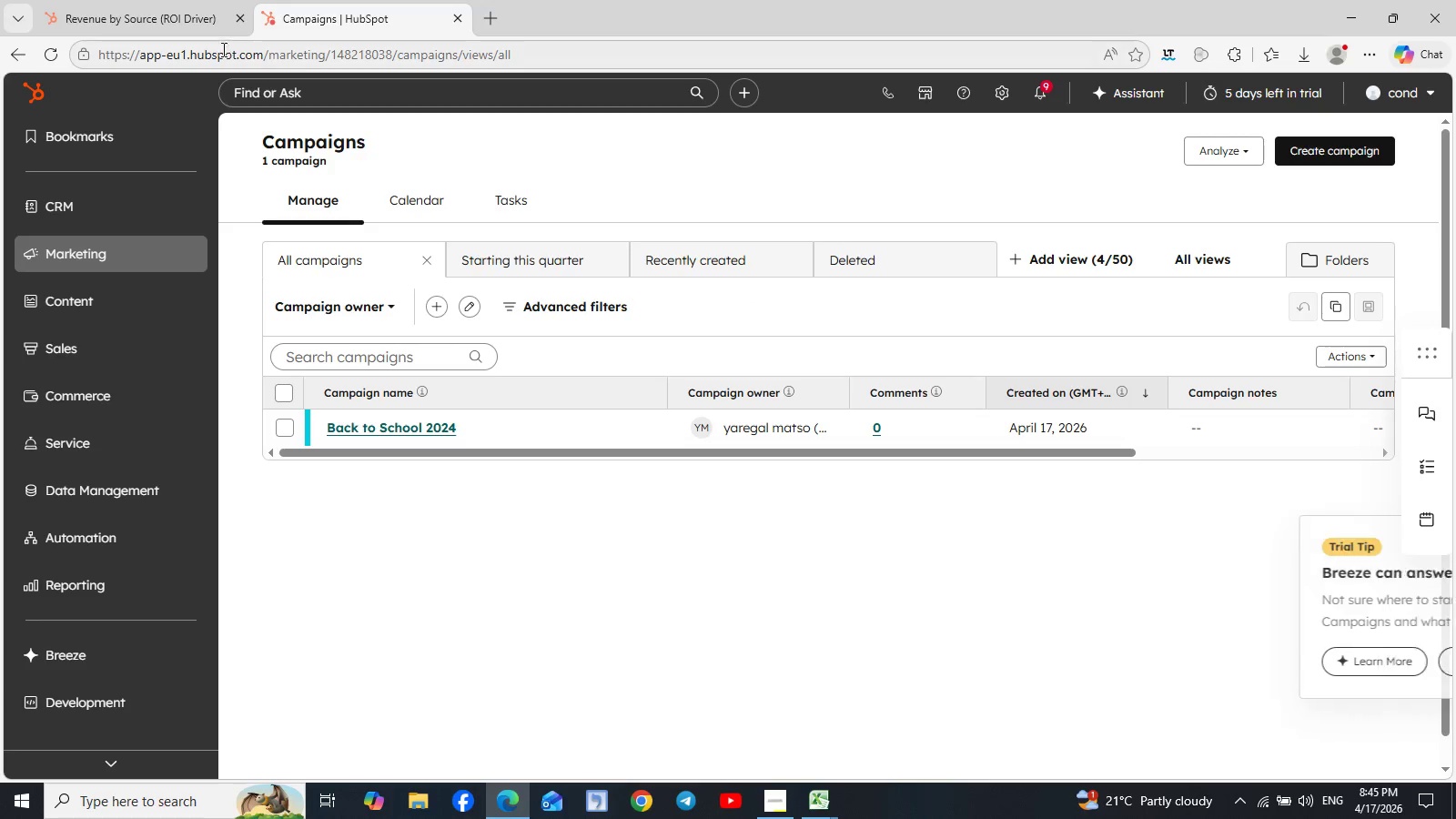 
left_click([190, 24])
 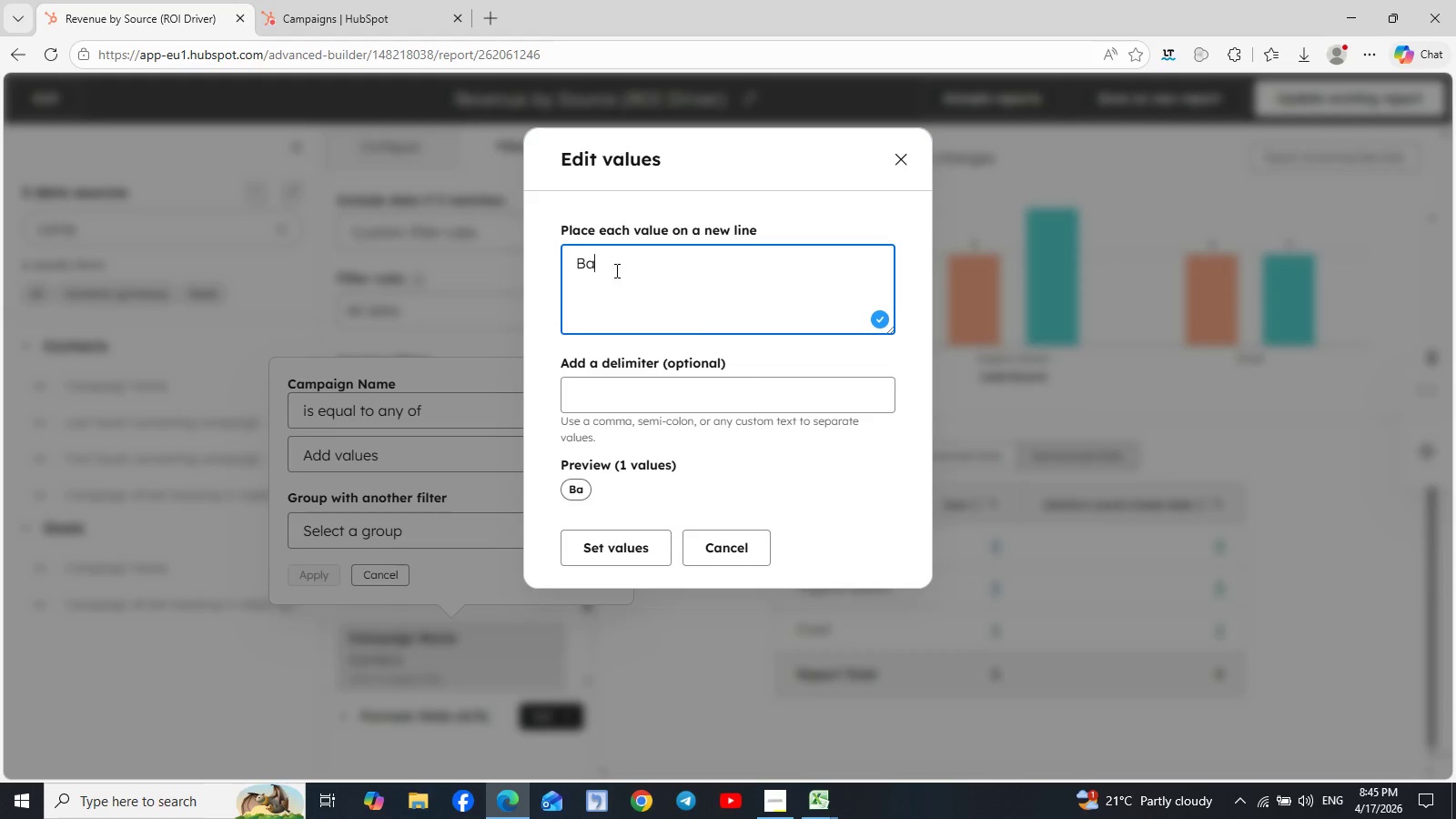 
double_click([615, 269])
 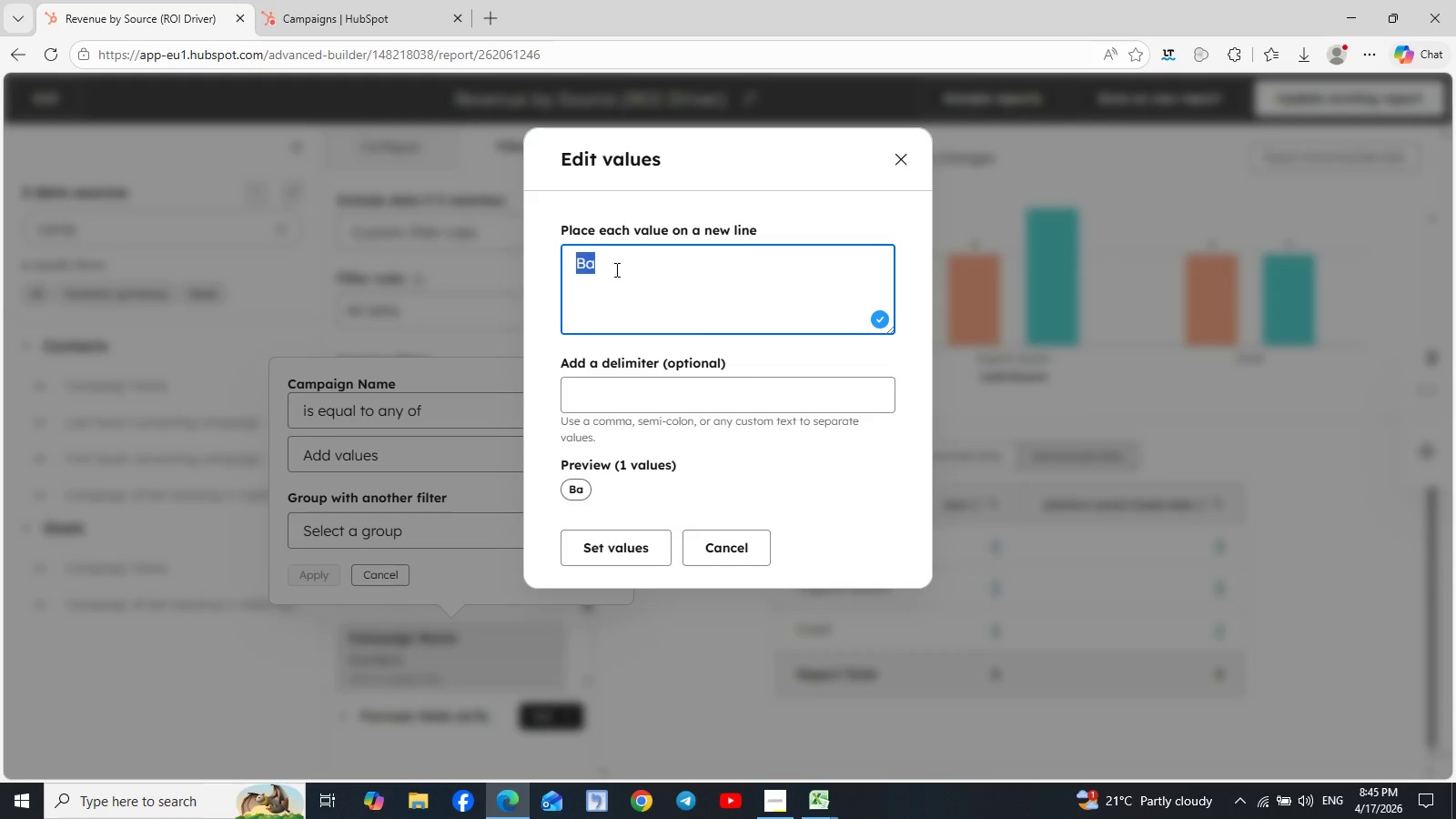 
key(Control+V)
 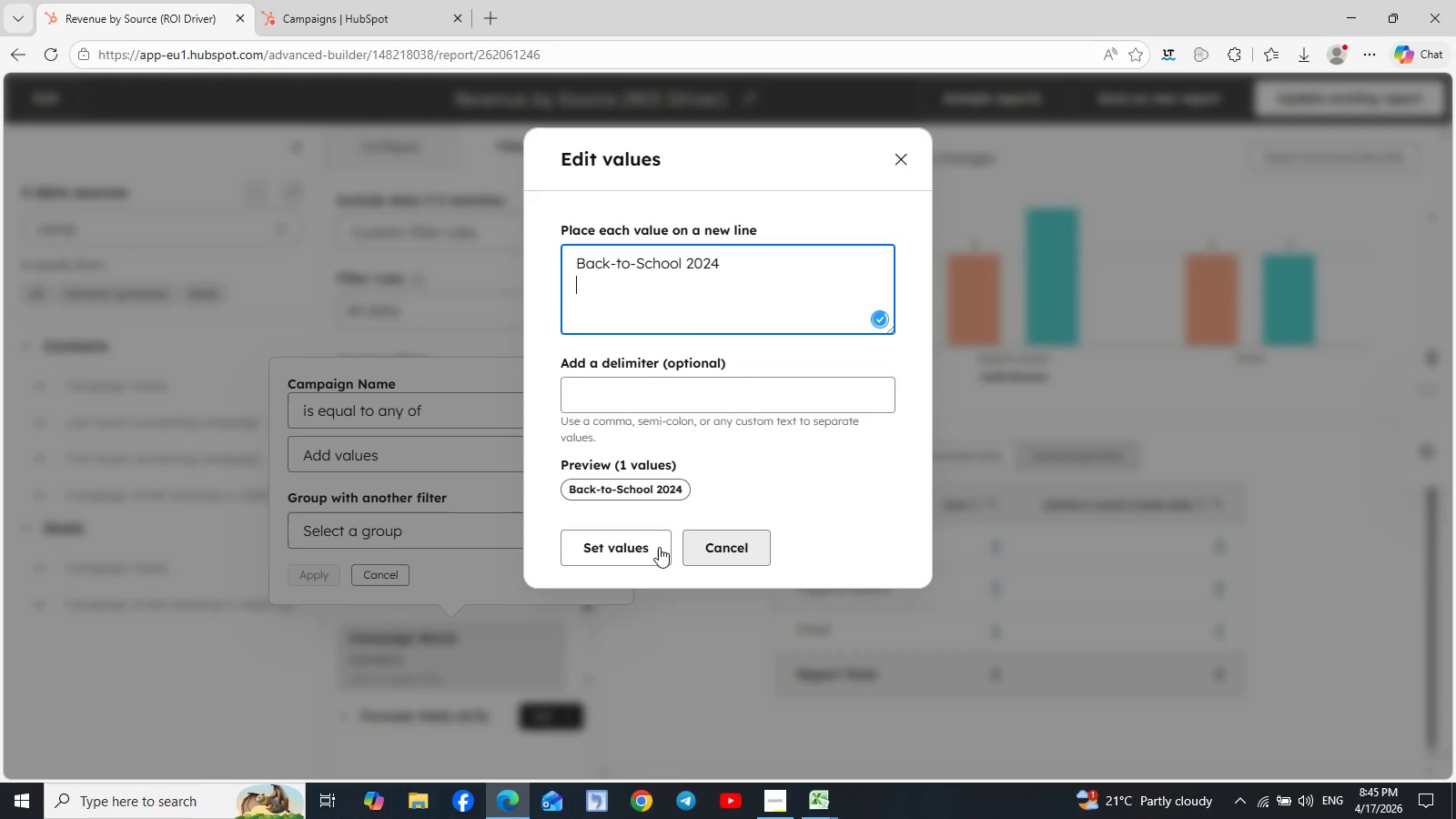 
left_click([628, 551])
 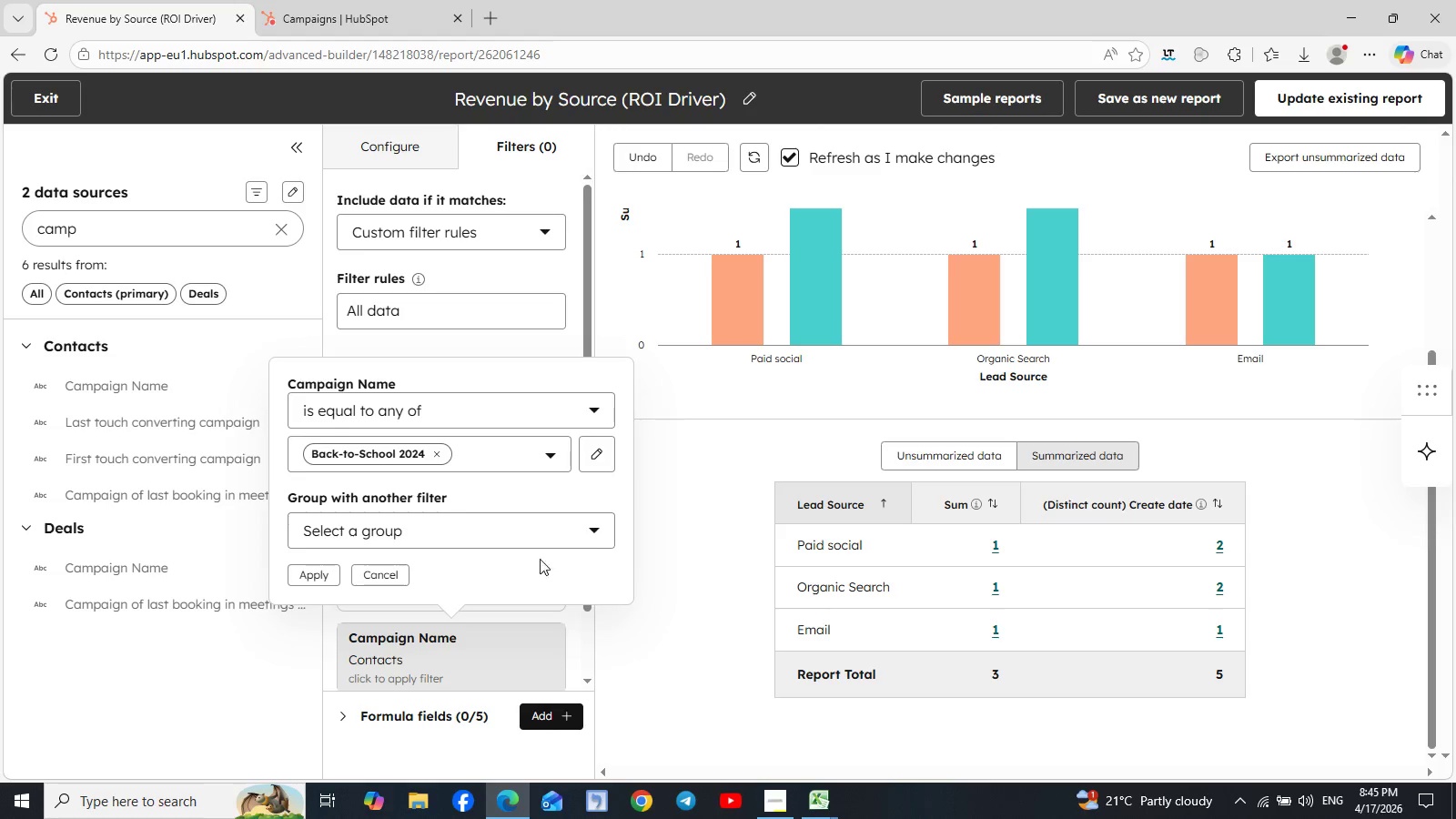 
left_click([318, 573])
 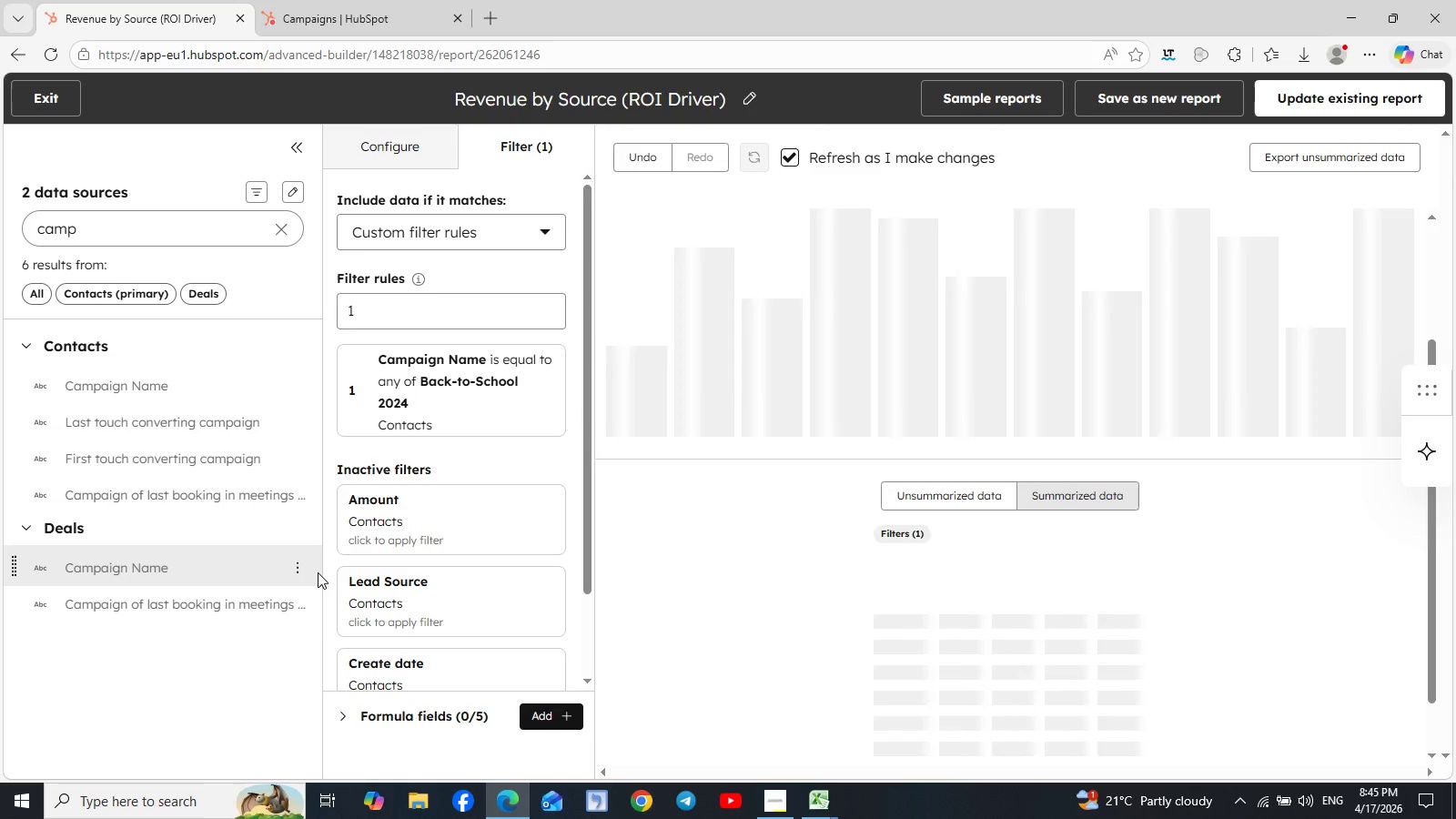 
wait(5.09)
 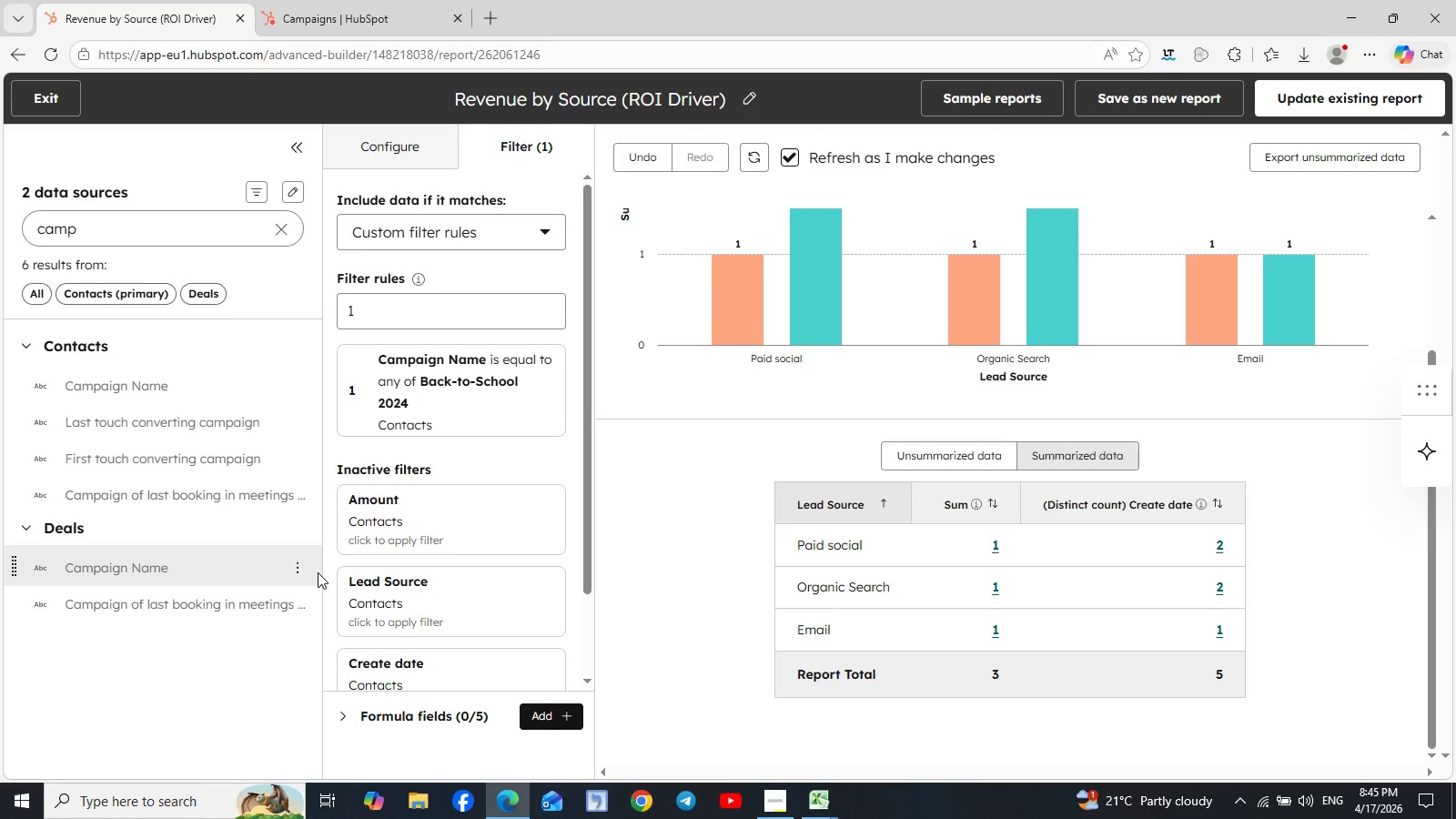 
scroll: coordinate [783, 447], scroll_direction: up, amount: 3.0
 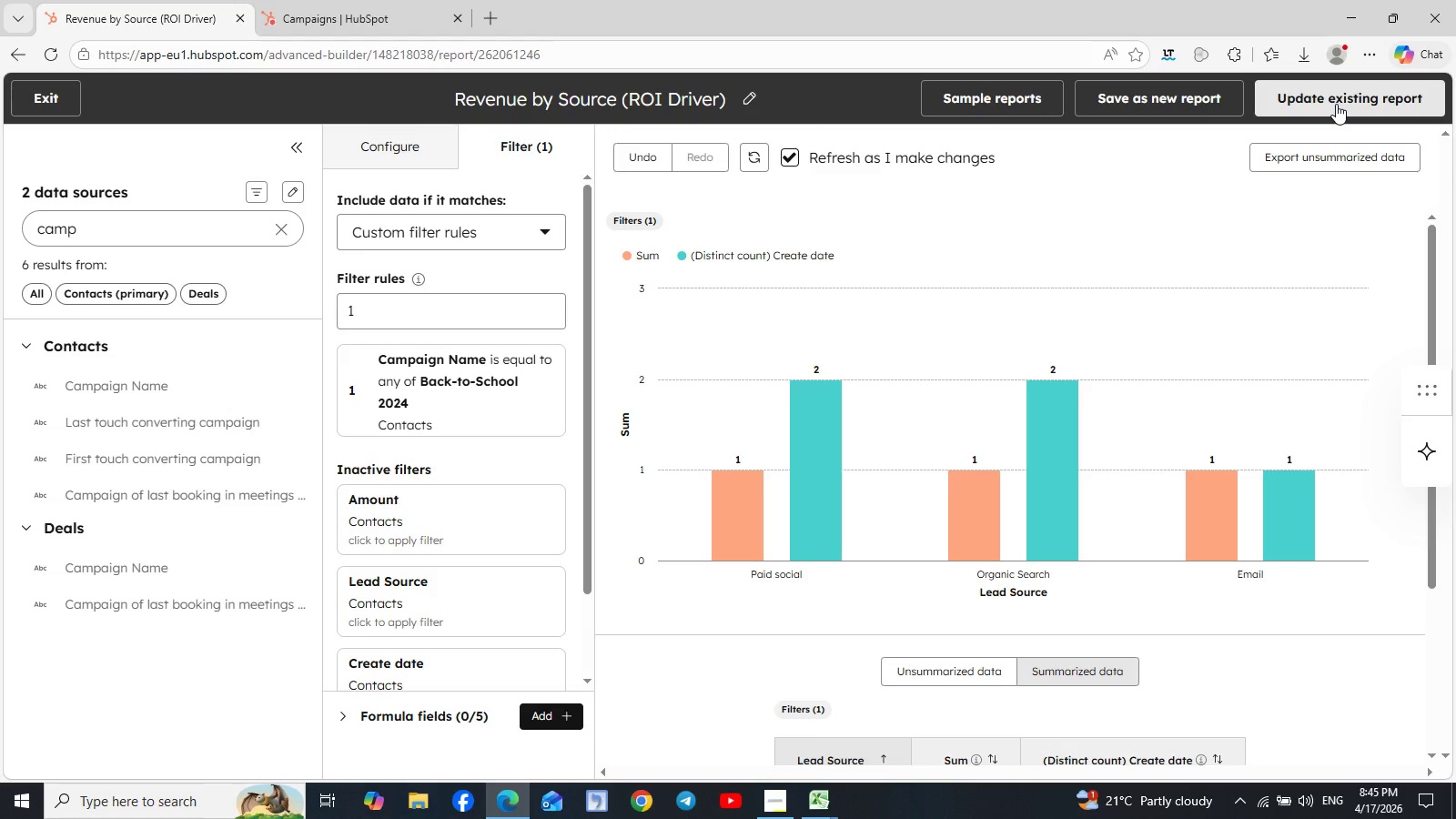 
wait(7.02)
 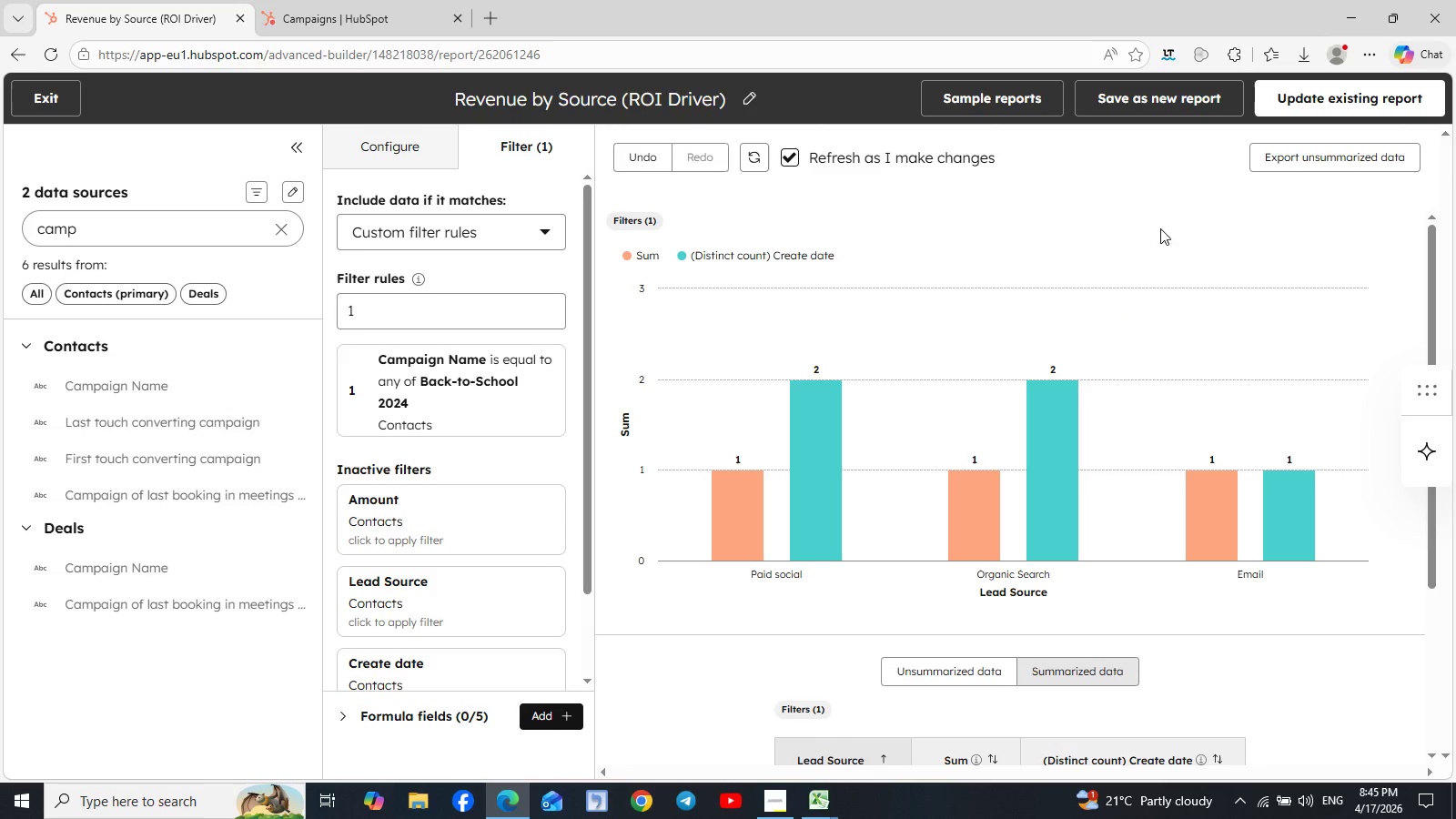 
left_click([1336, 104])
 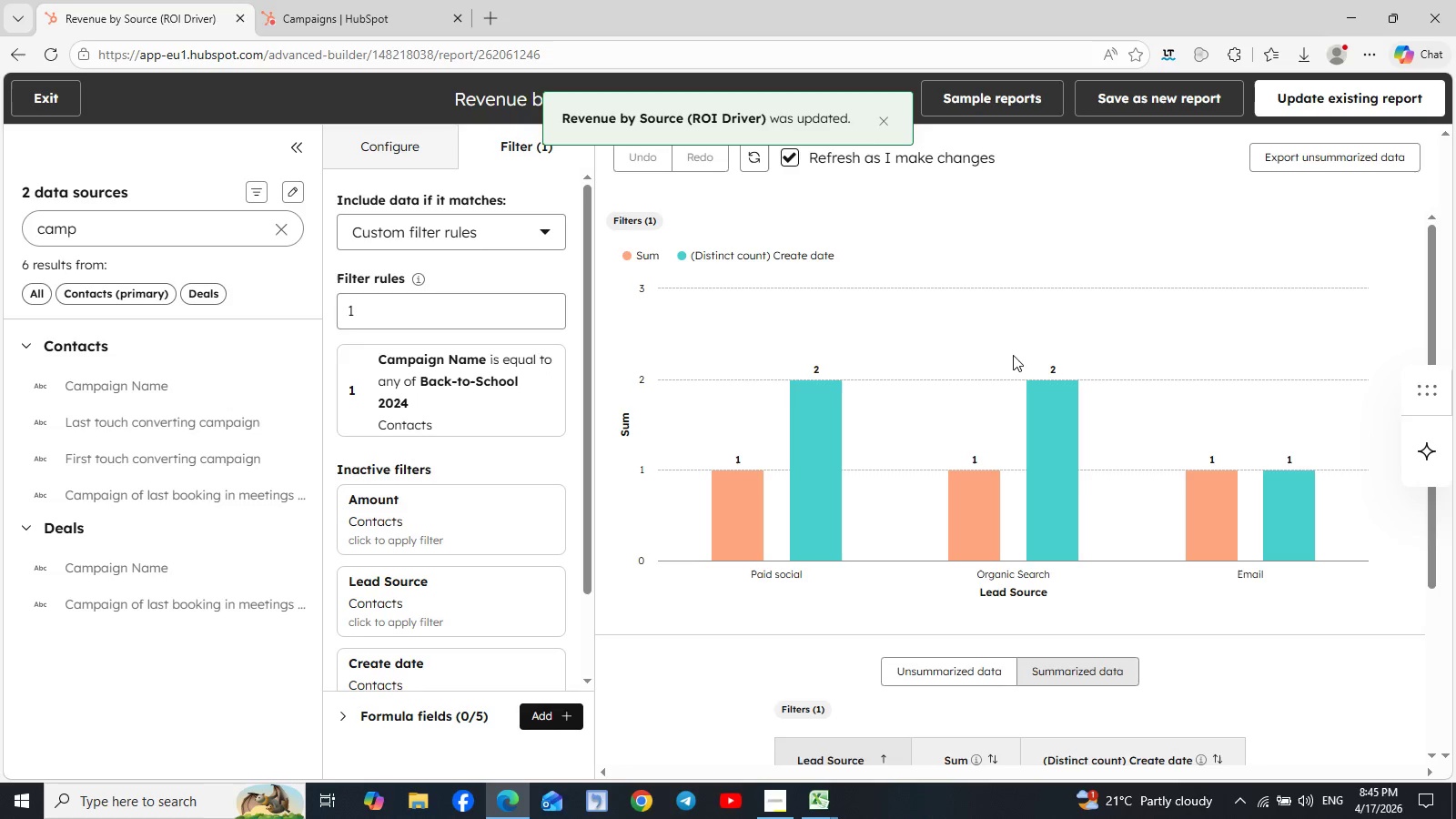 
wait(9.81)
 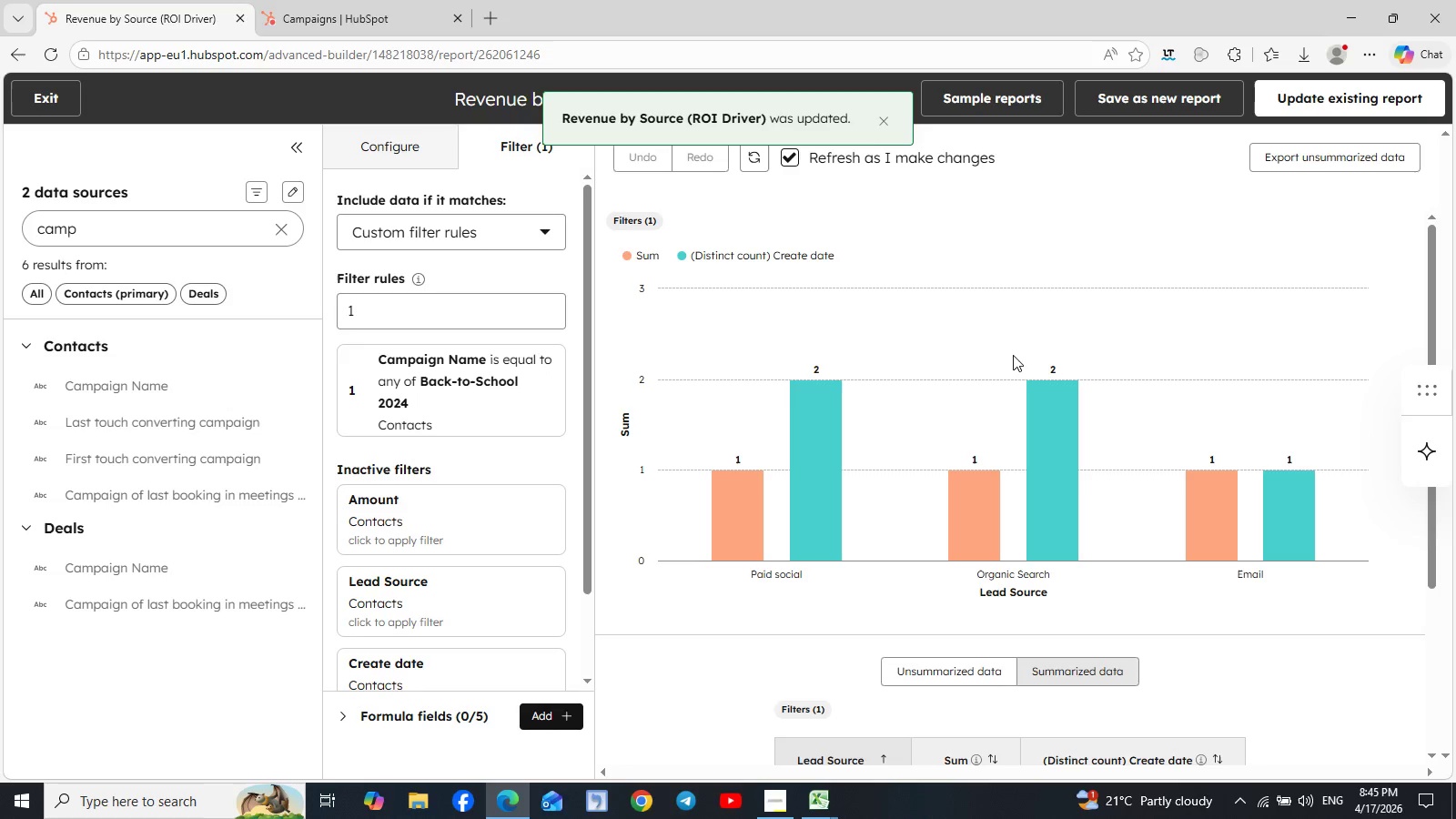 
left_click([1326, 94])
 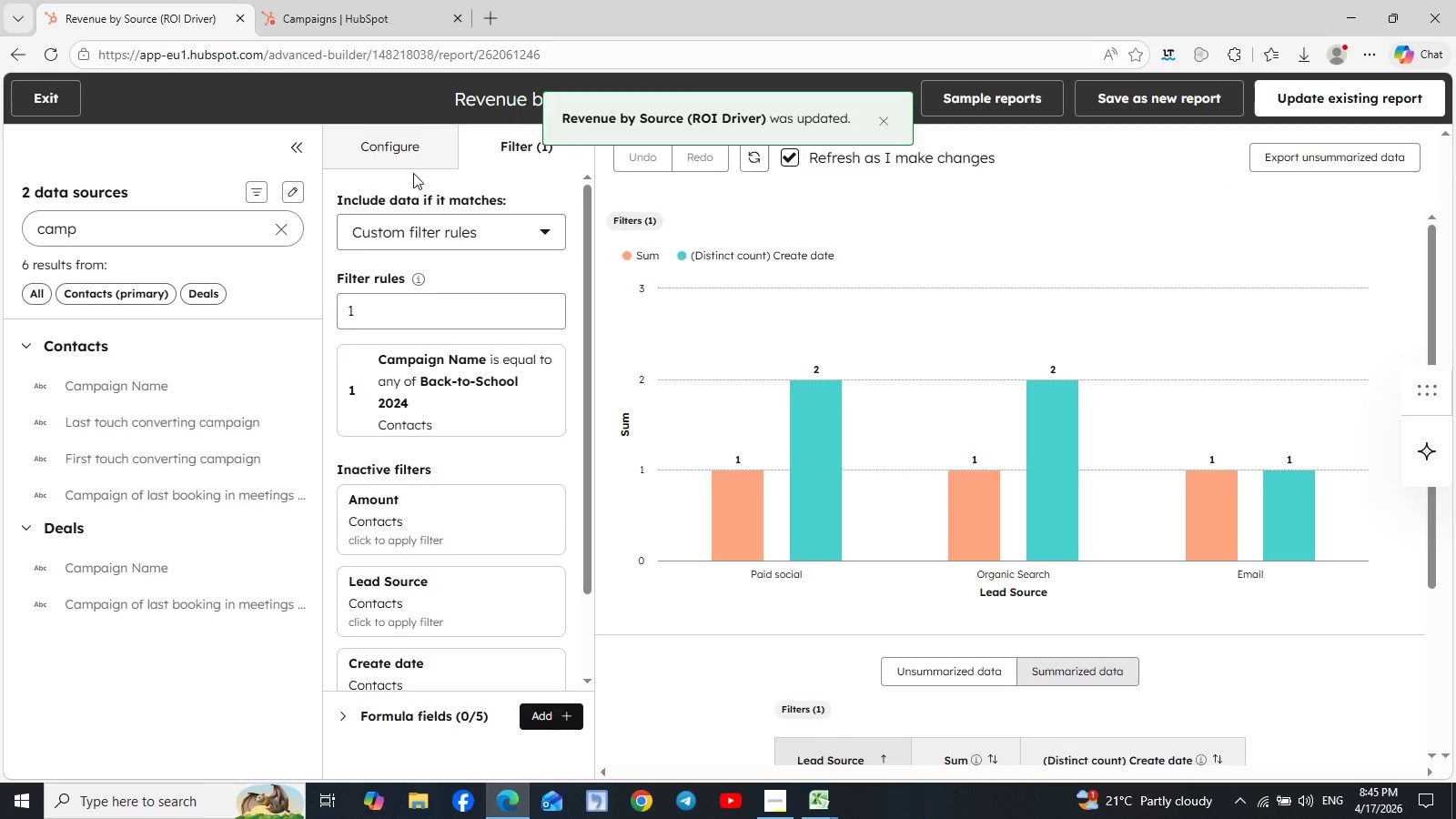 
left_click([32, 105])
 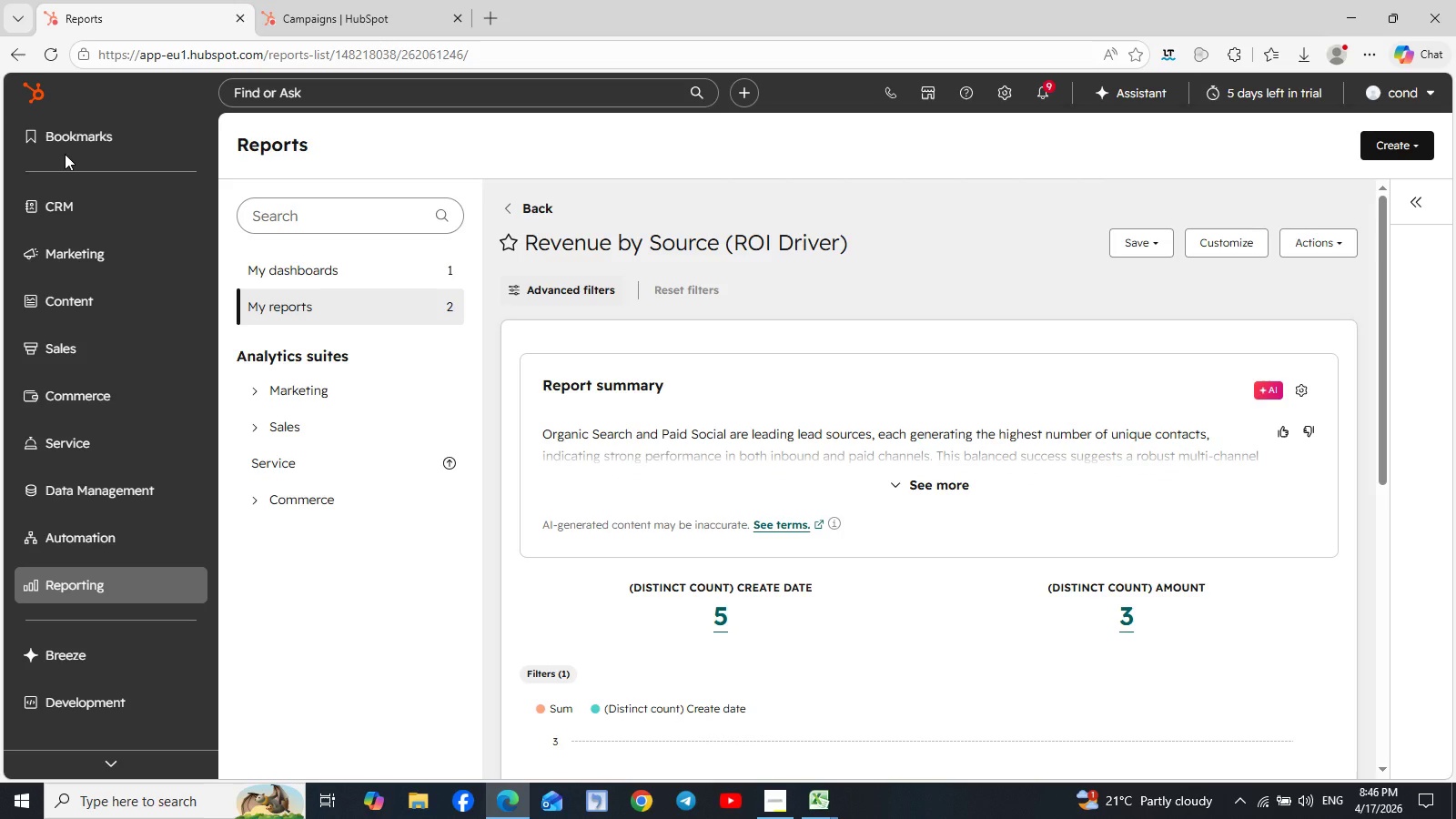 
wait(41.28)
 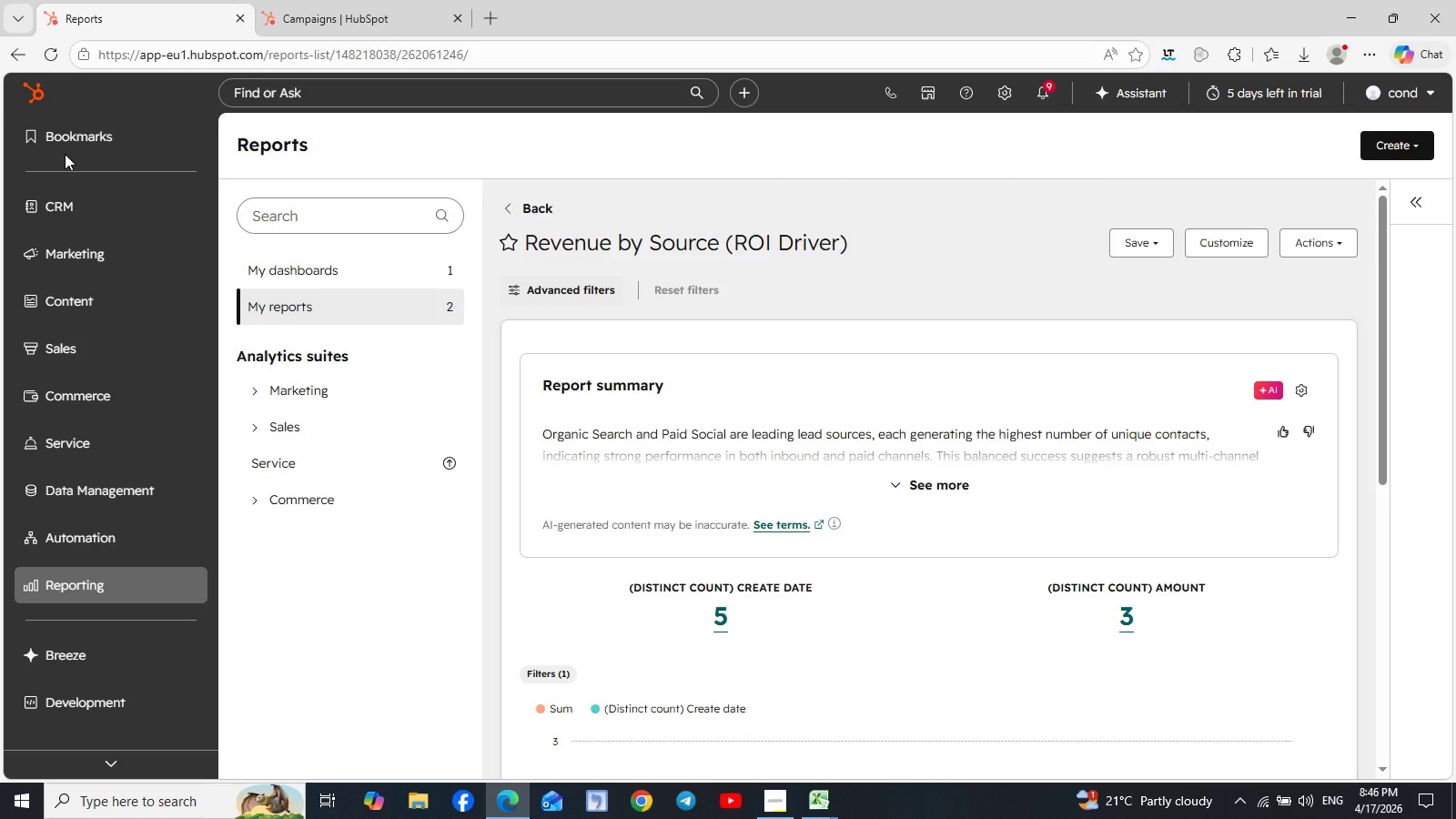 
left_click([895, 483])
 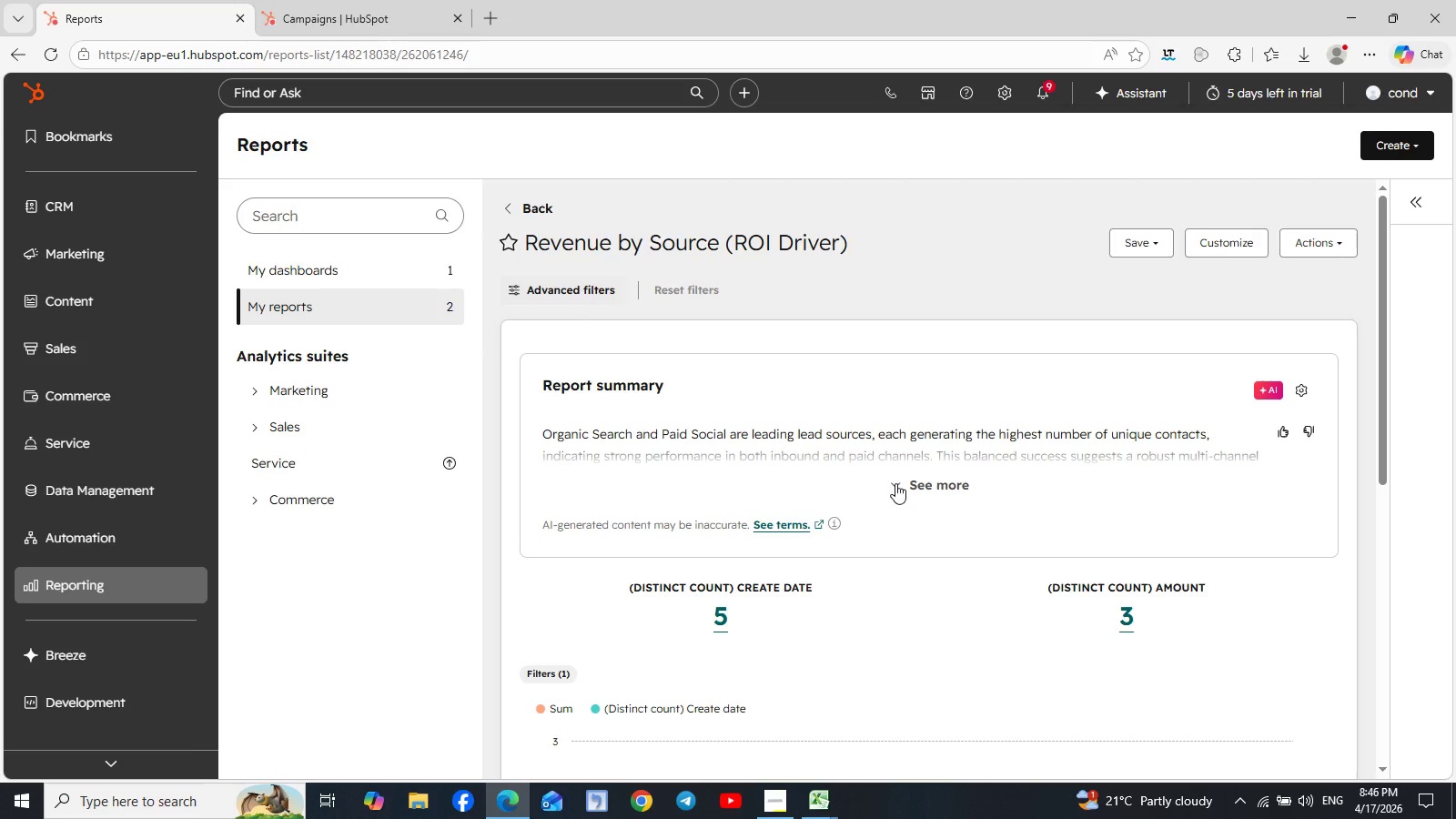 
left_click([895, 483])
 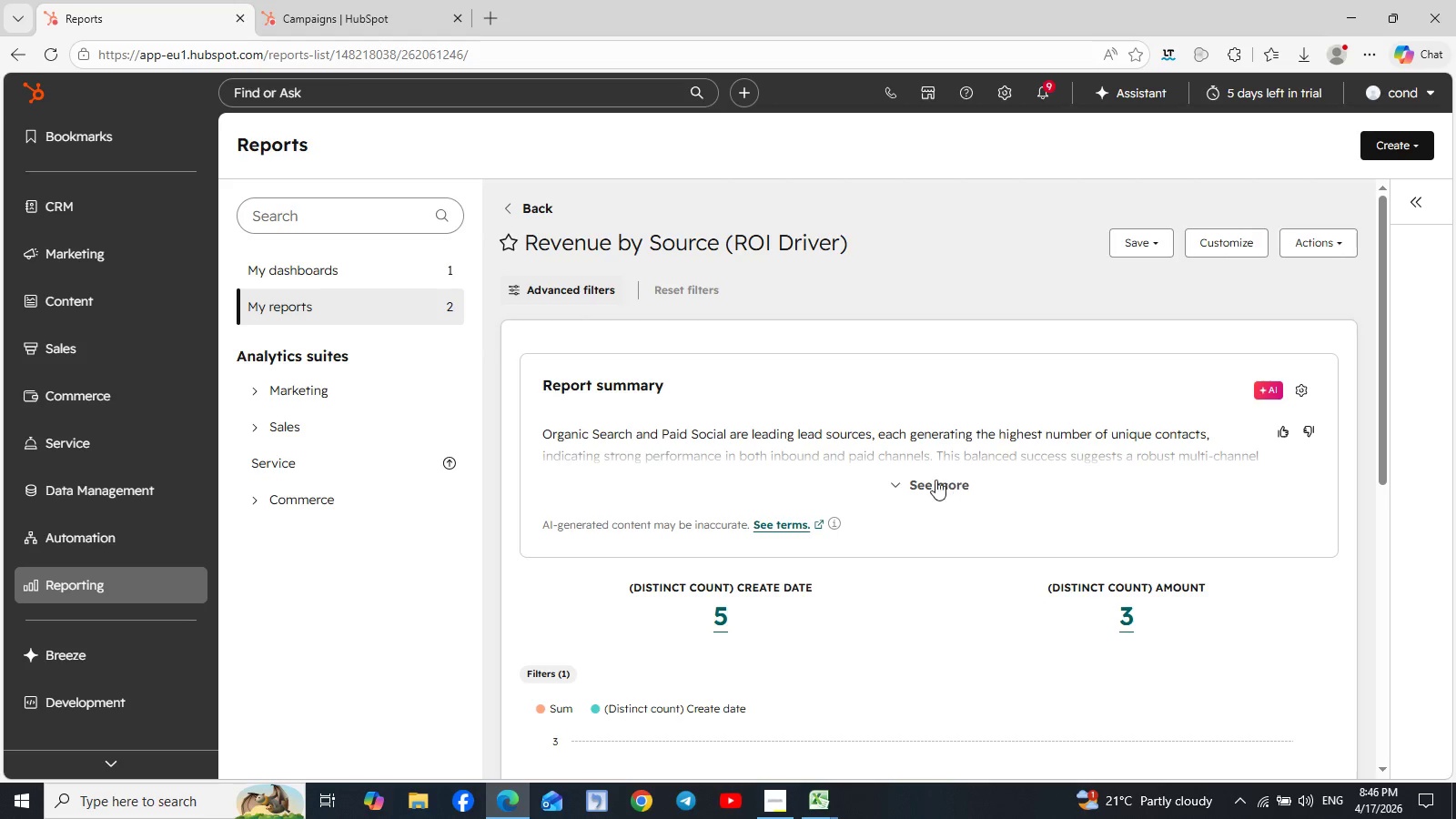 
scroll: coordinate [812, 427], scroll_direction: down, amount: 5.0
 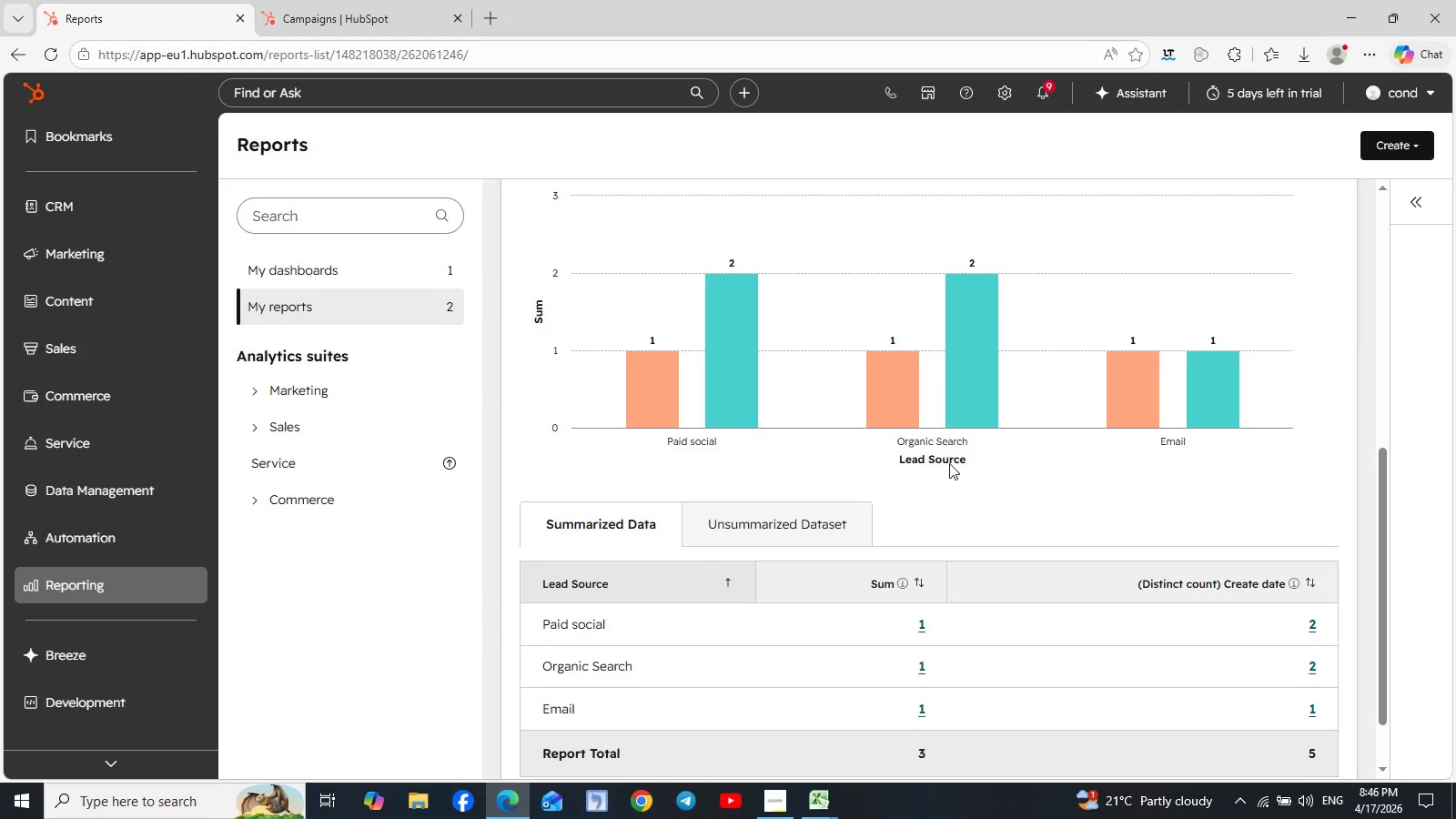 
scroll: coordinate [944, 461], scroll_direction: up, amount: 3.0
 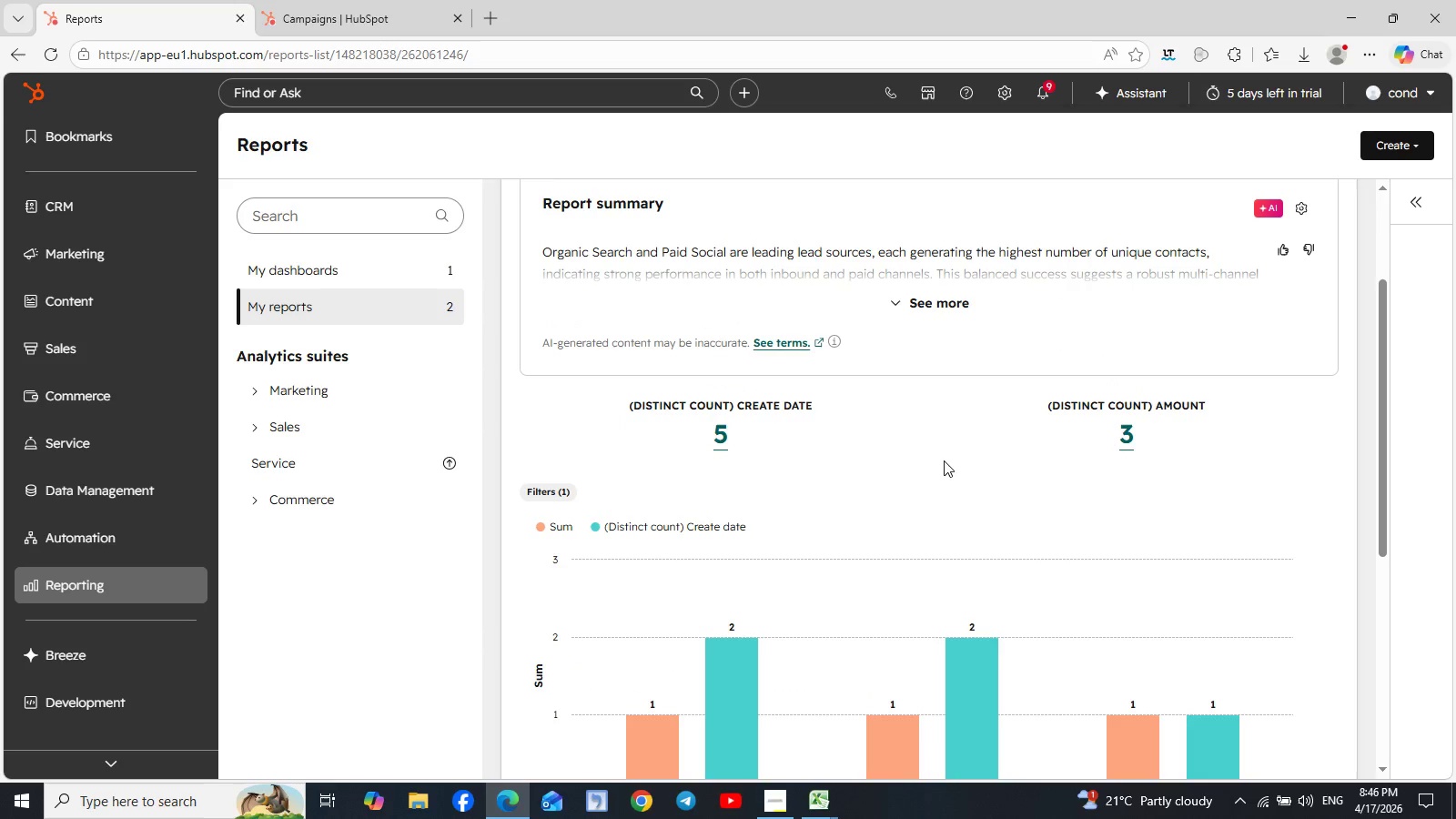 
scroll: coordinate [943, 462], scroll_direction: down, amount: 1.0
 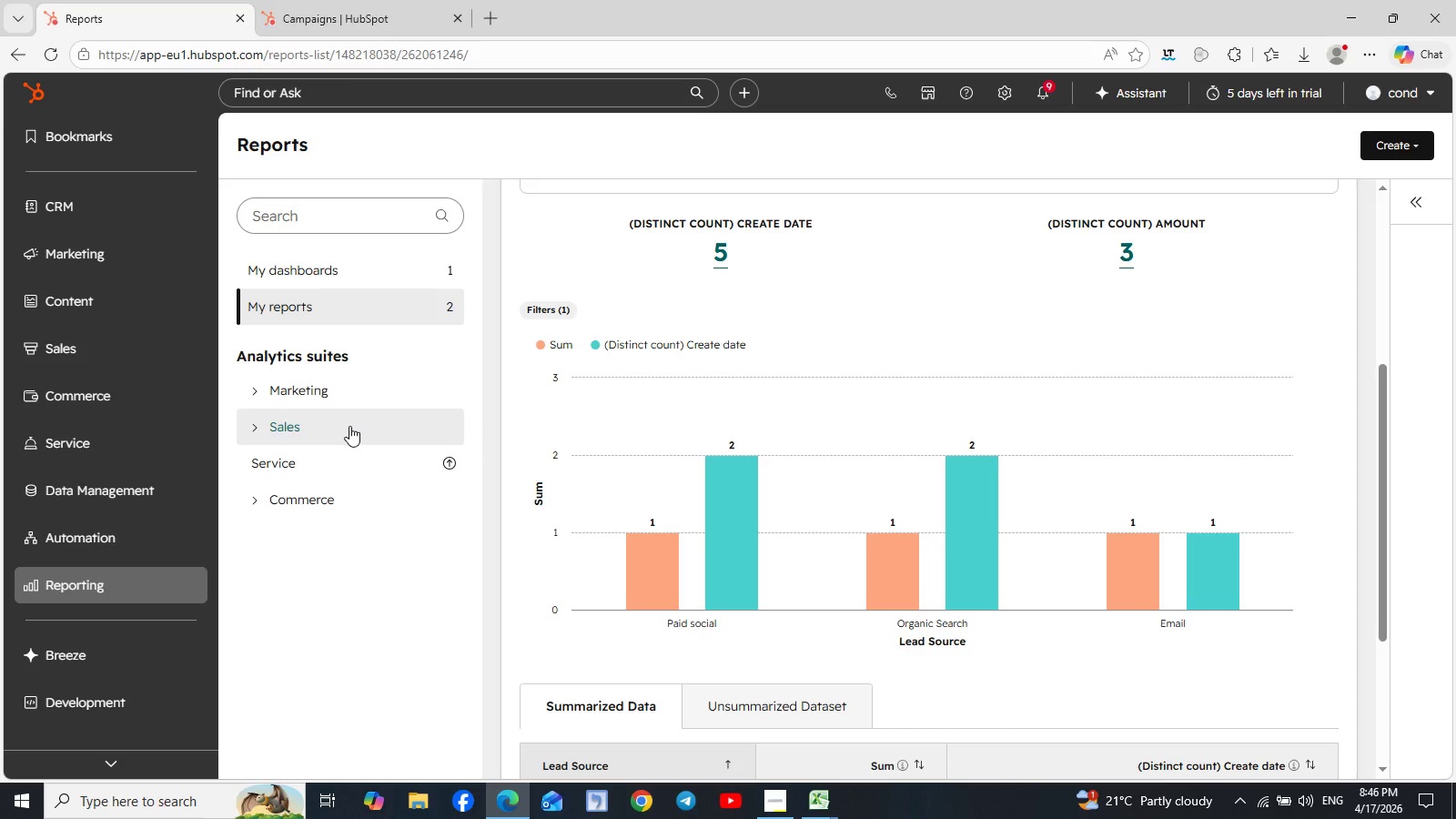 
wait(14.59)
 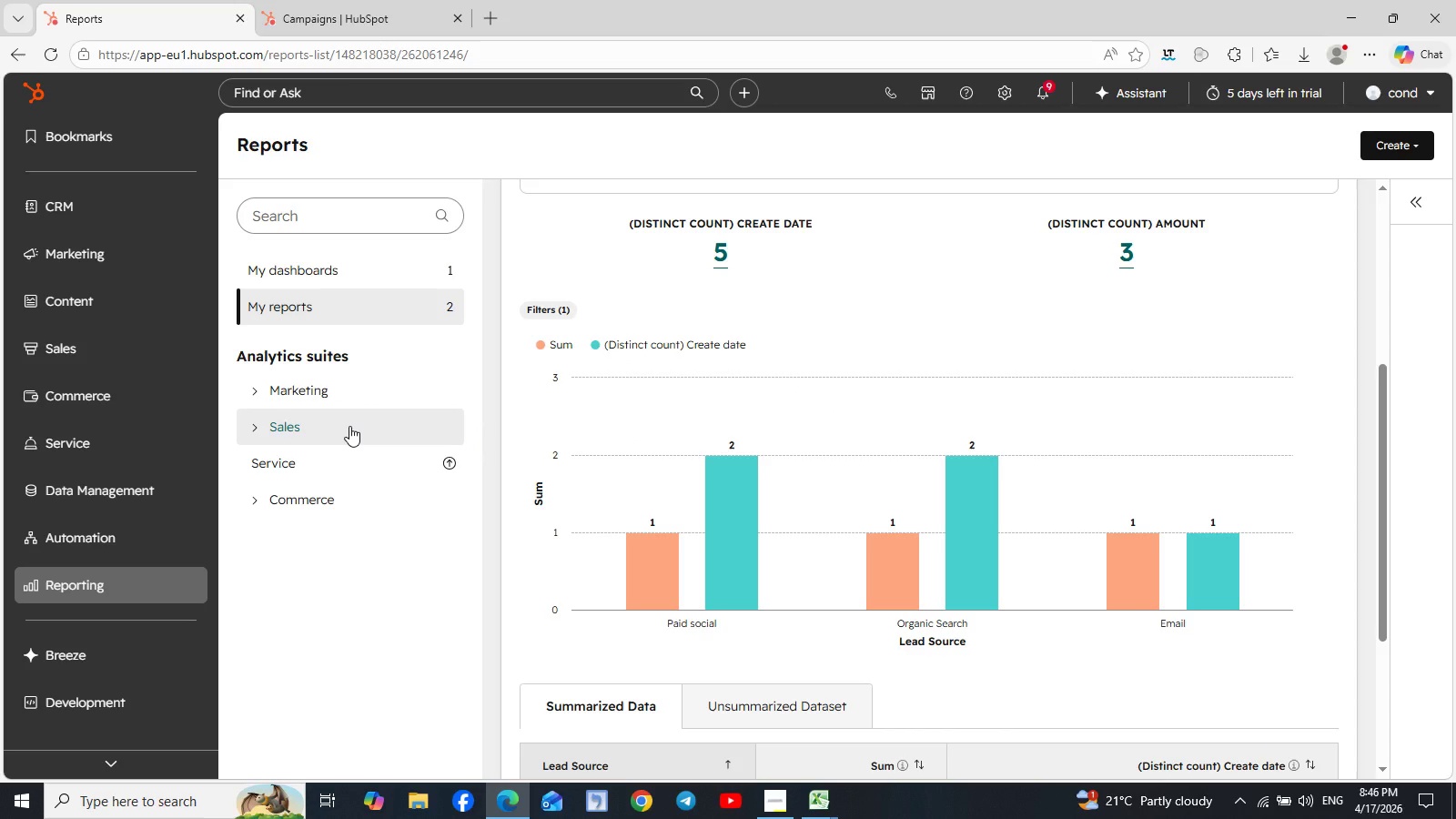 
left_click([175, 582])
 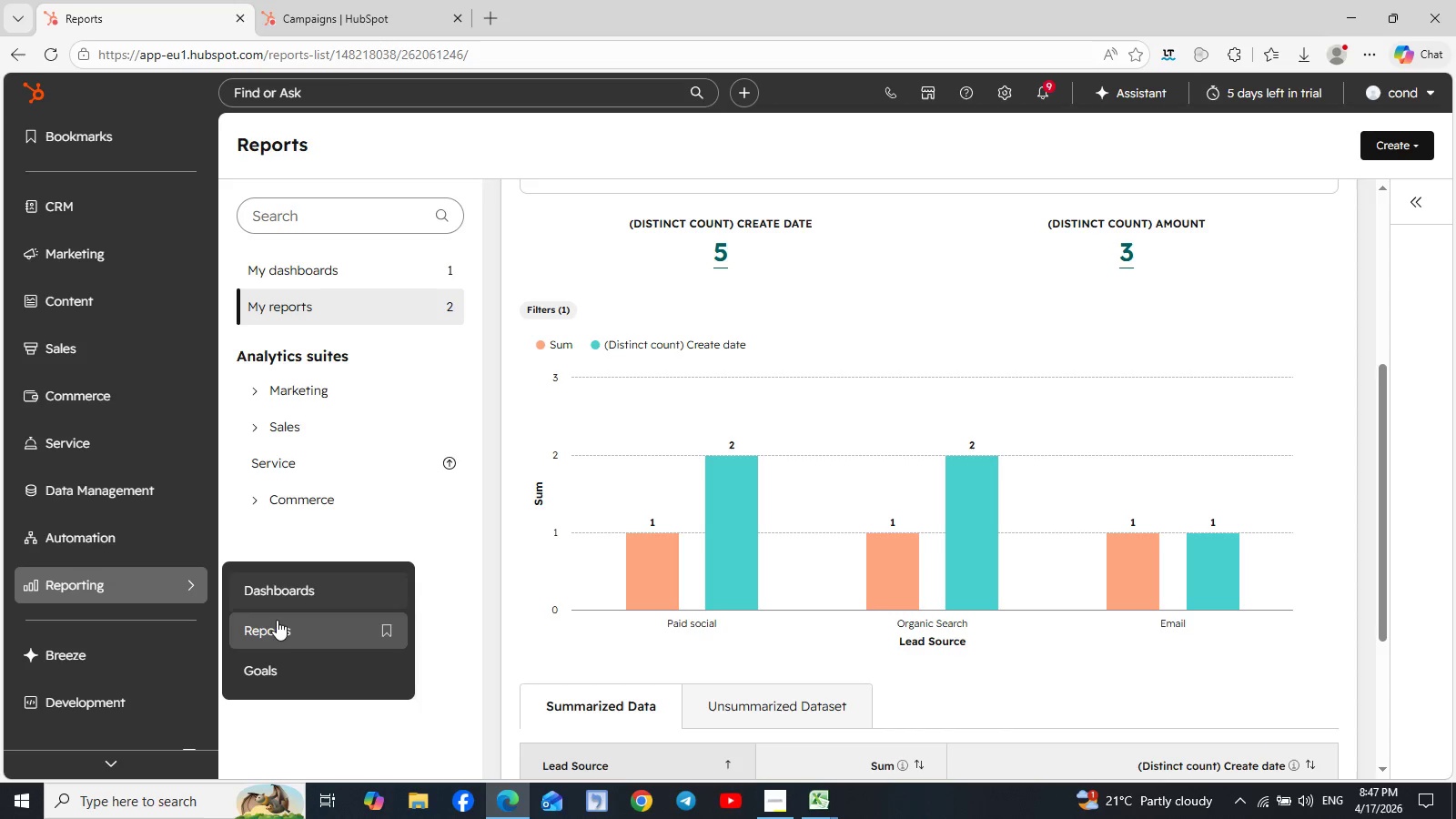 
left_click([282, 623])
 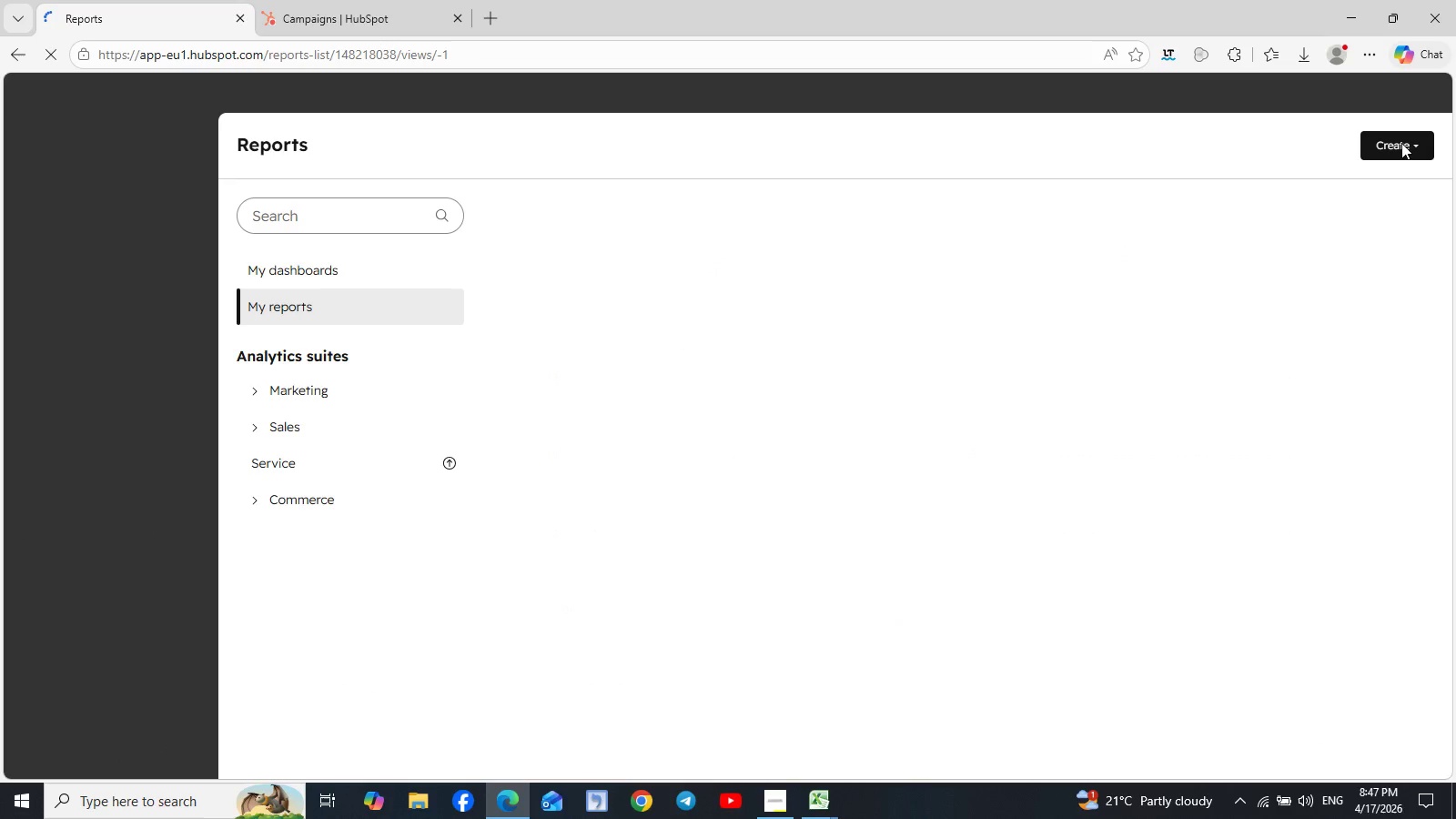 
wait(6.88)
 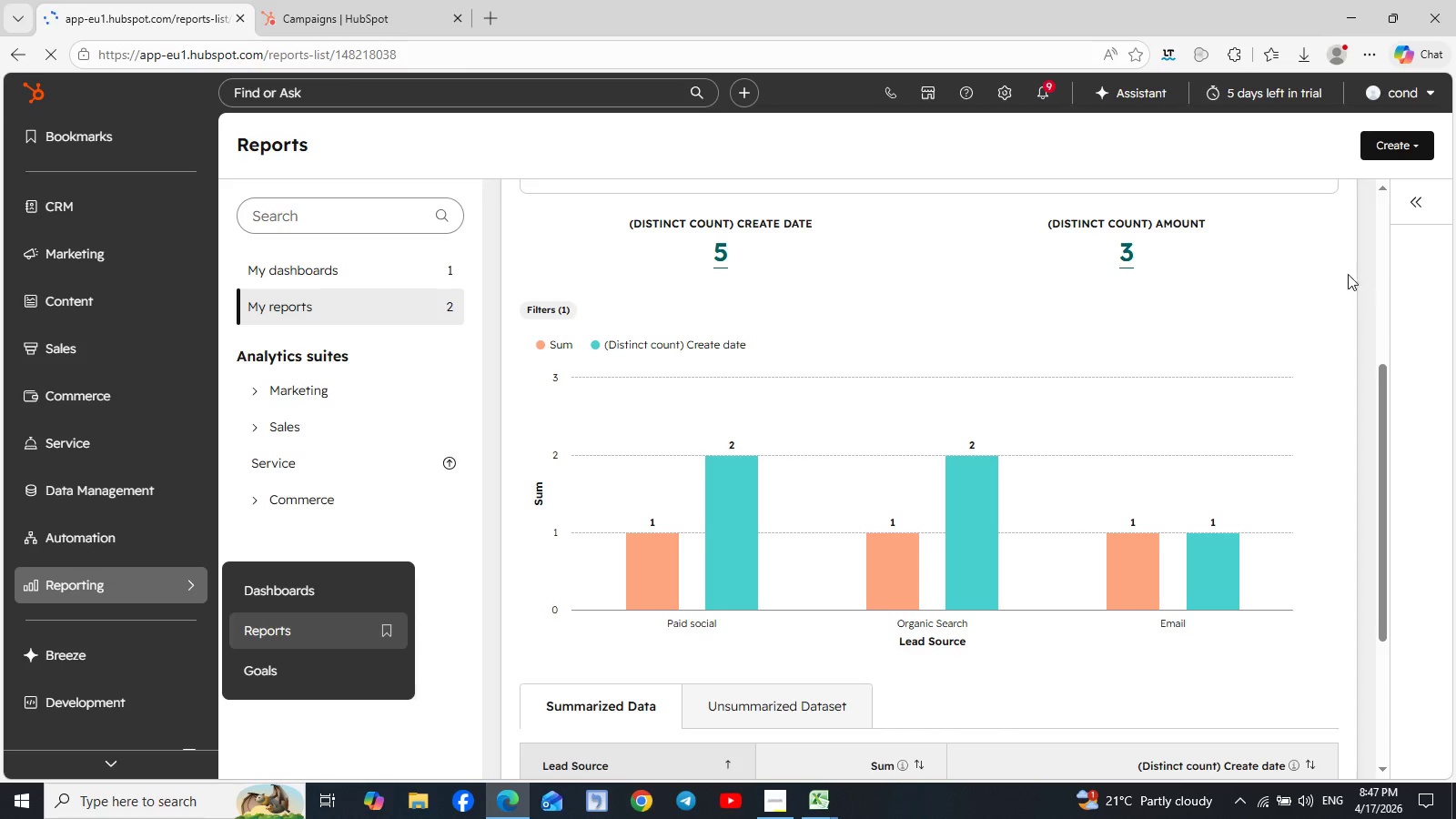 
left_click([1398, 156])
 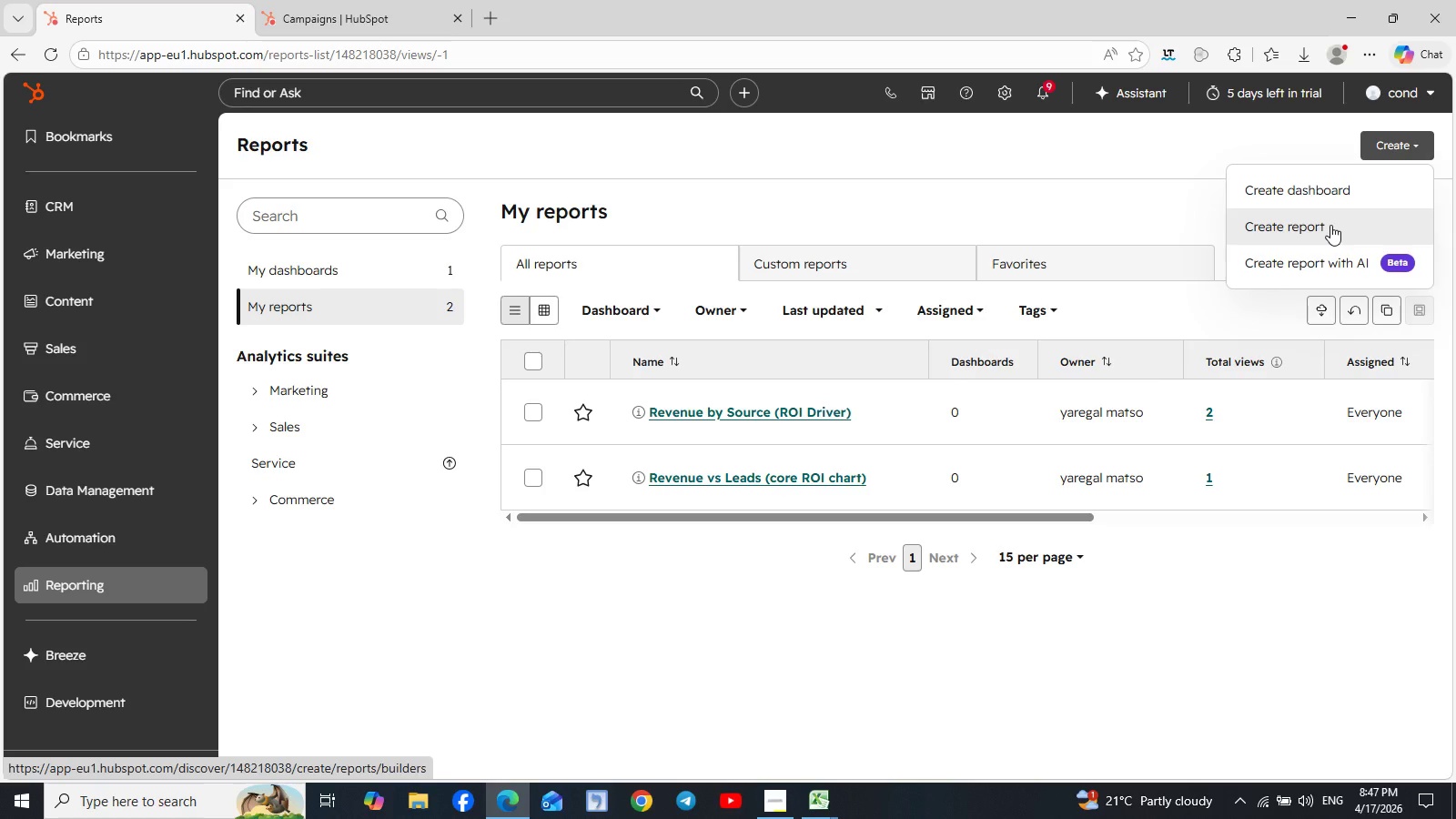 
left_click([1324, 225])
 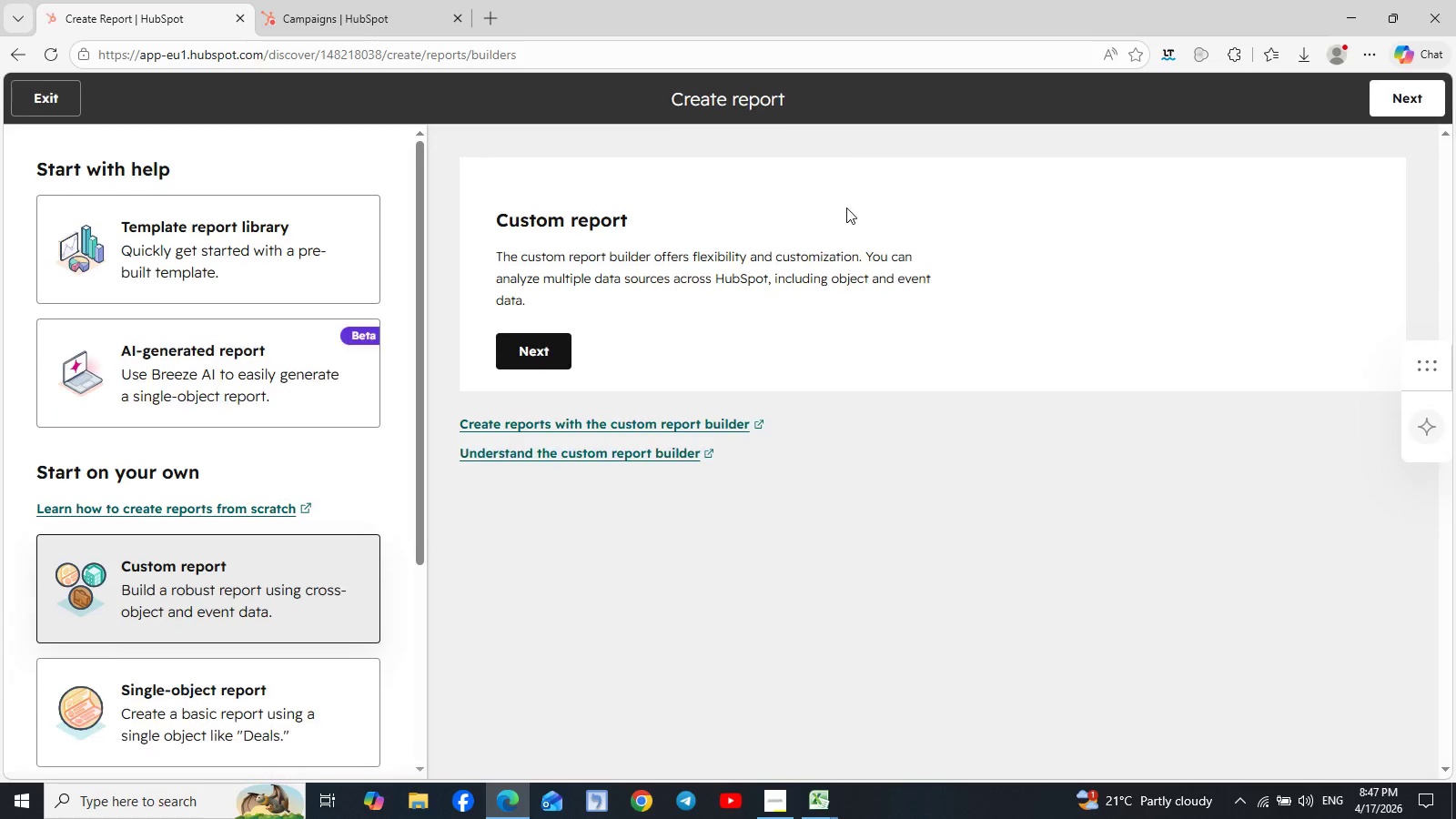 
wait(6.78)
 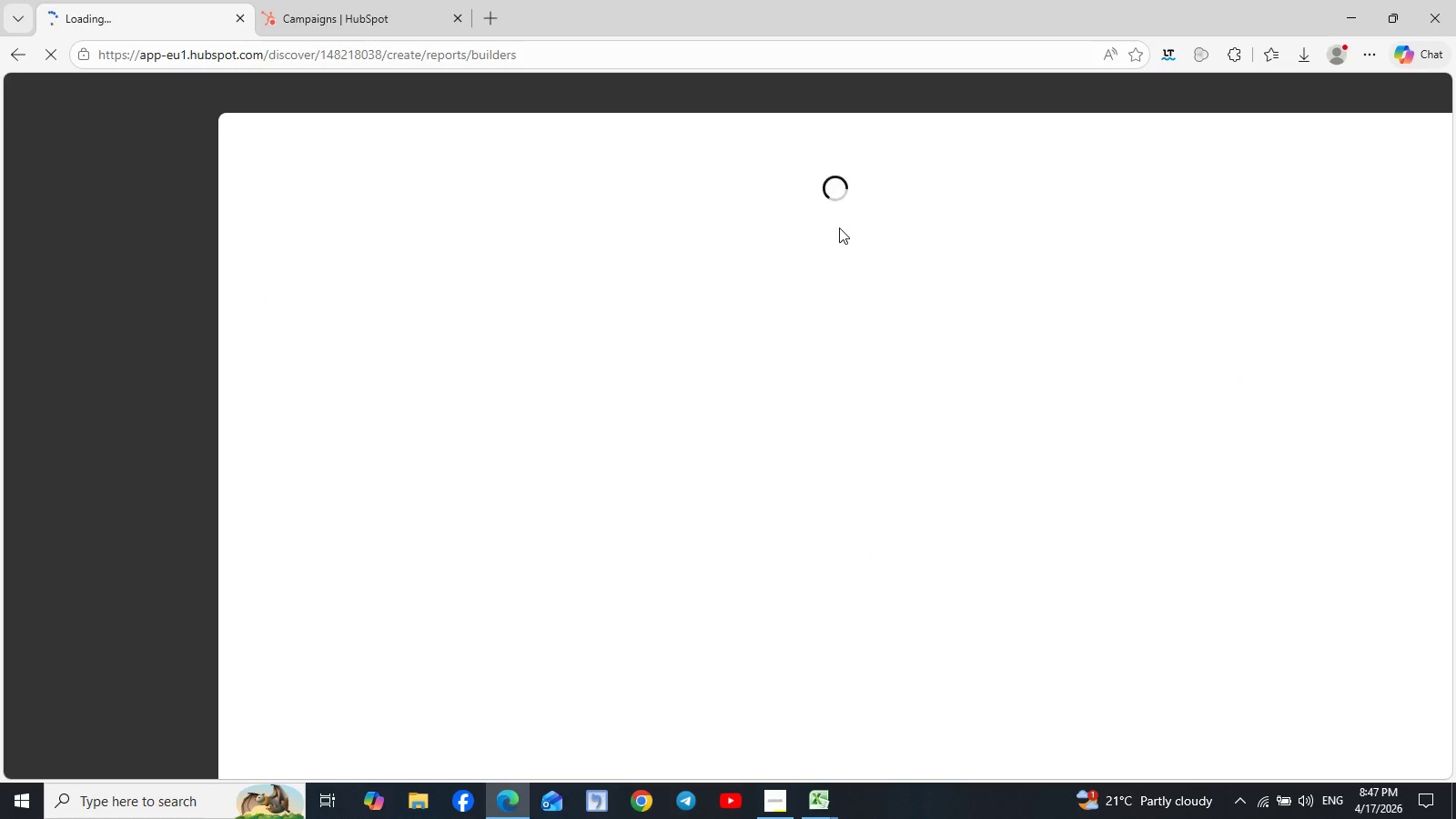 
scroll: coordinate [340, 398], scroll_direction: down, amount: 5.0
 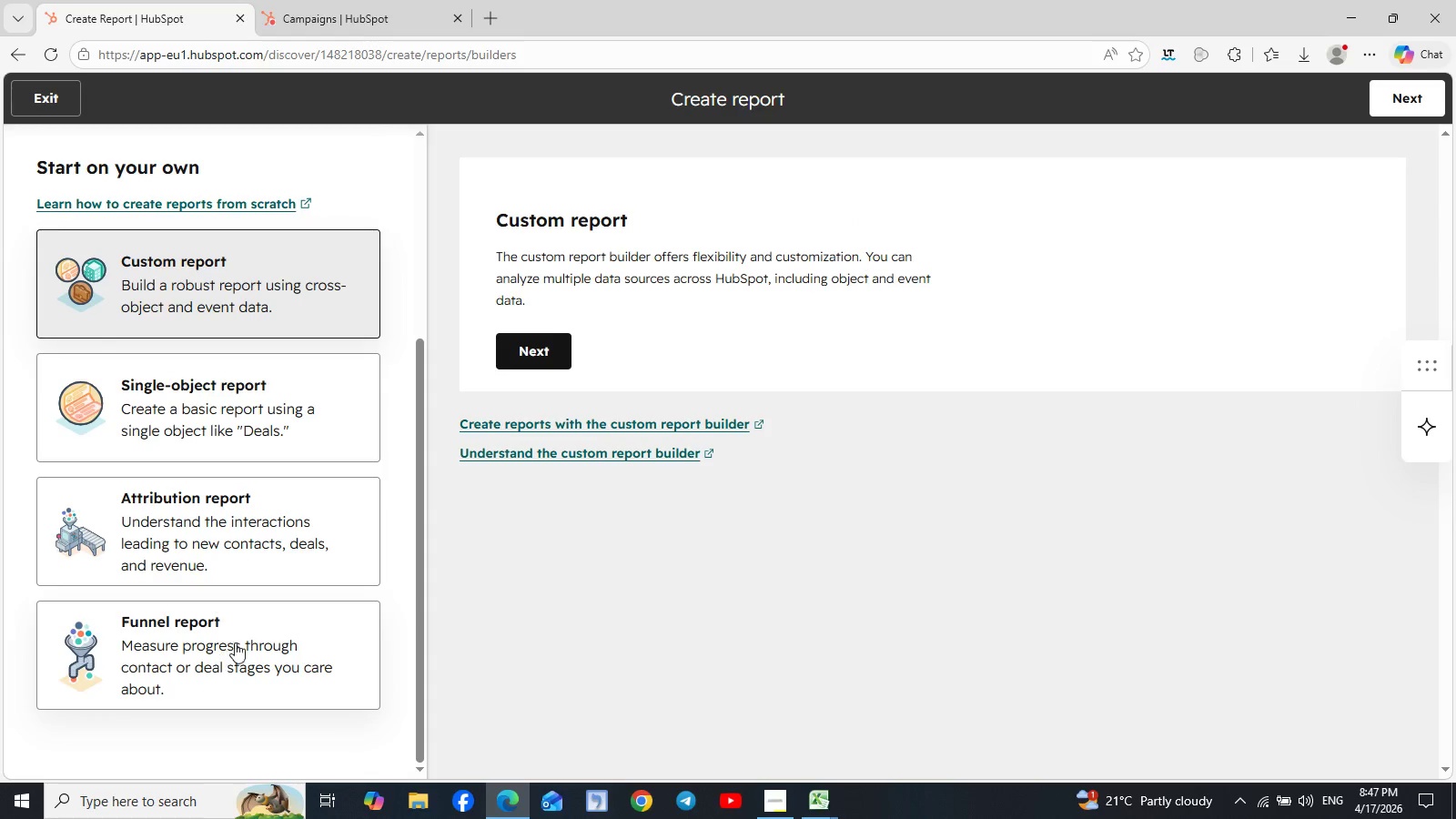 
left_click([238, 640])
 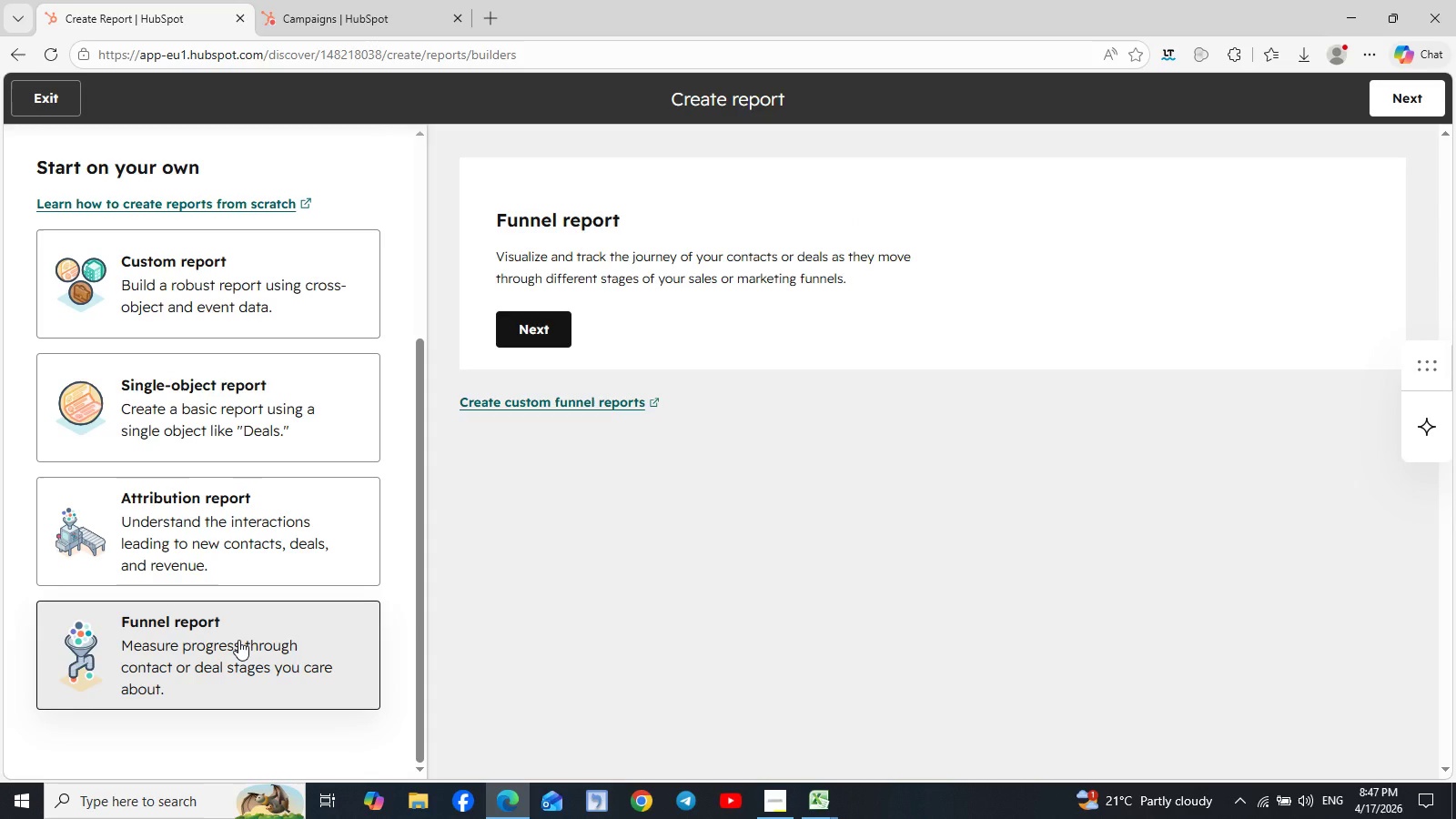 
left_click([238, 640])
 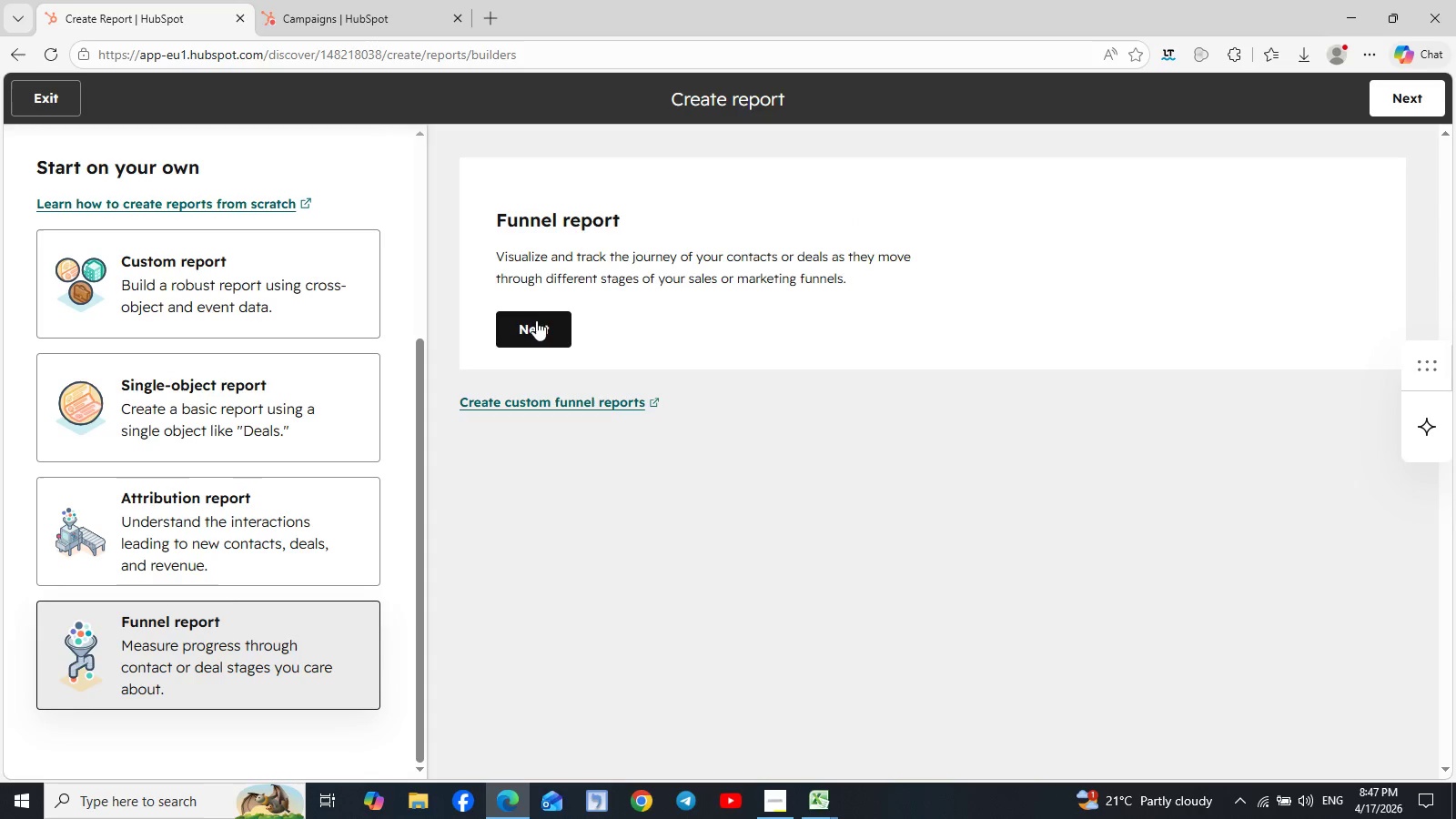 
left_click([536, 326])
 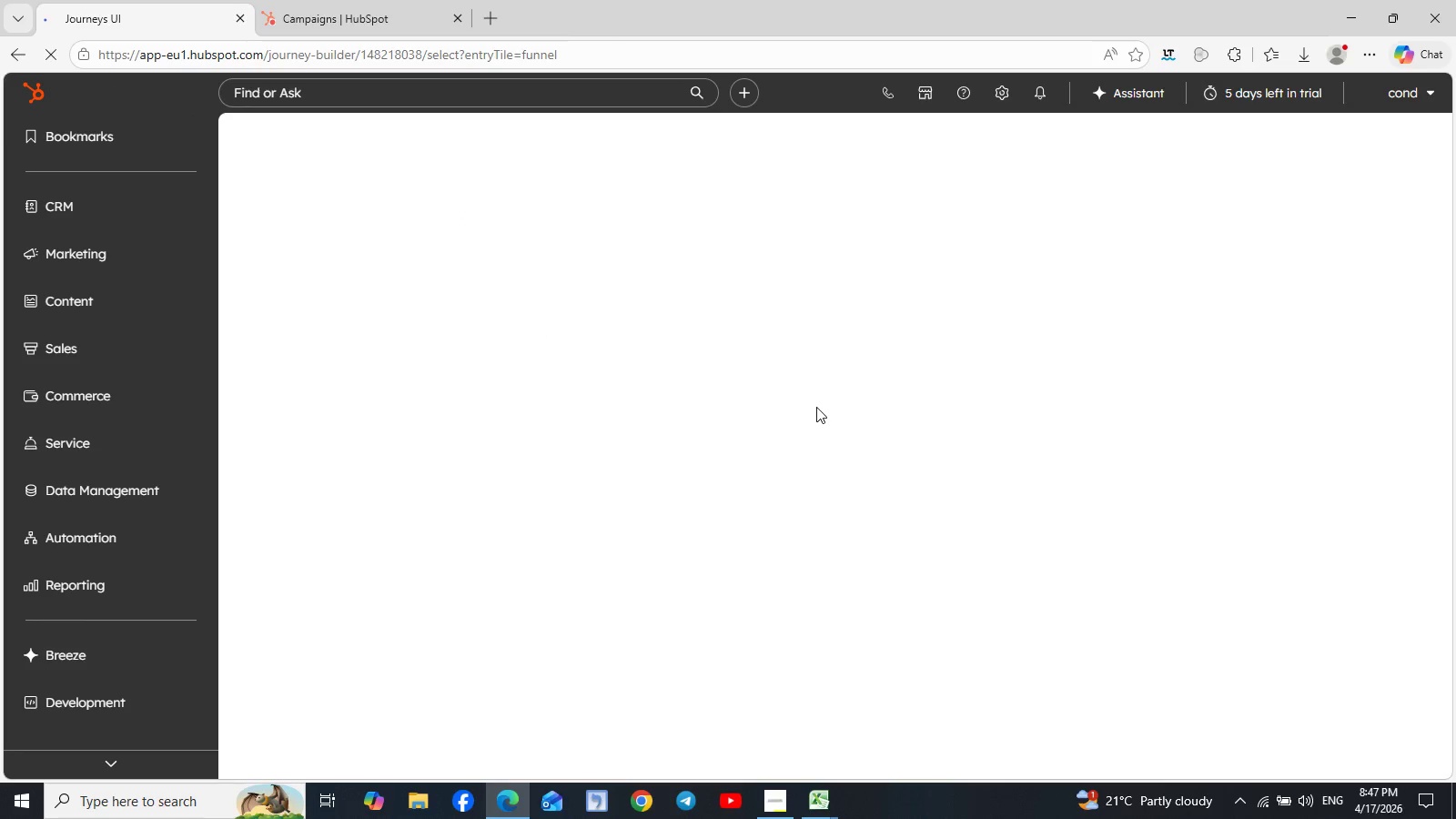 
wait(13.8)
 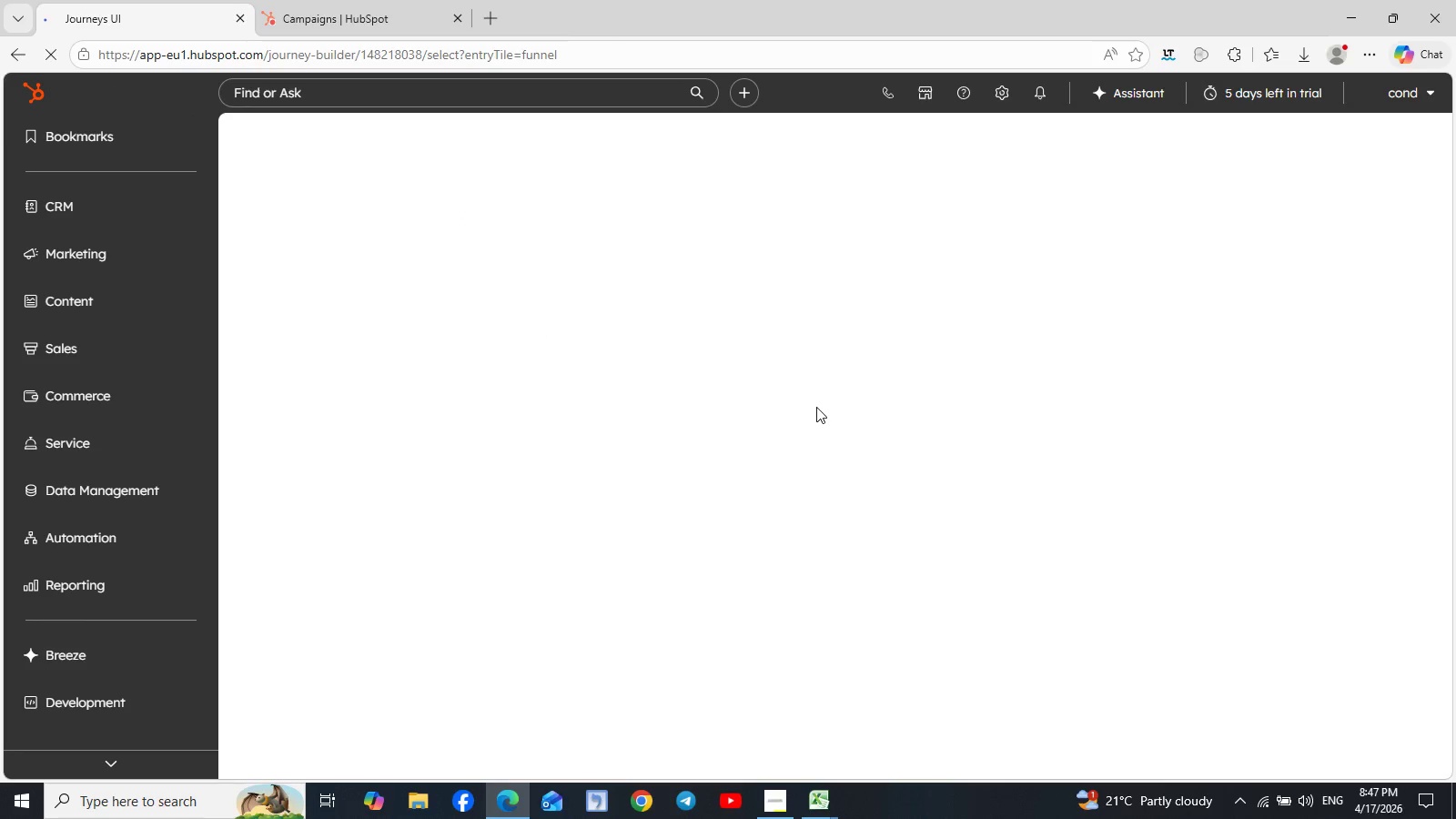 
left_click([615, 328])
 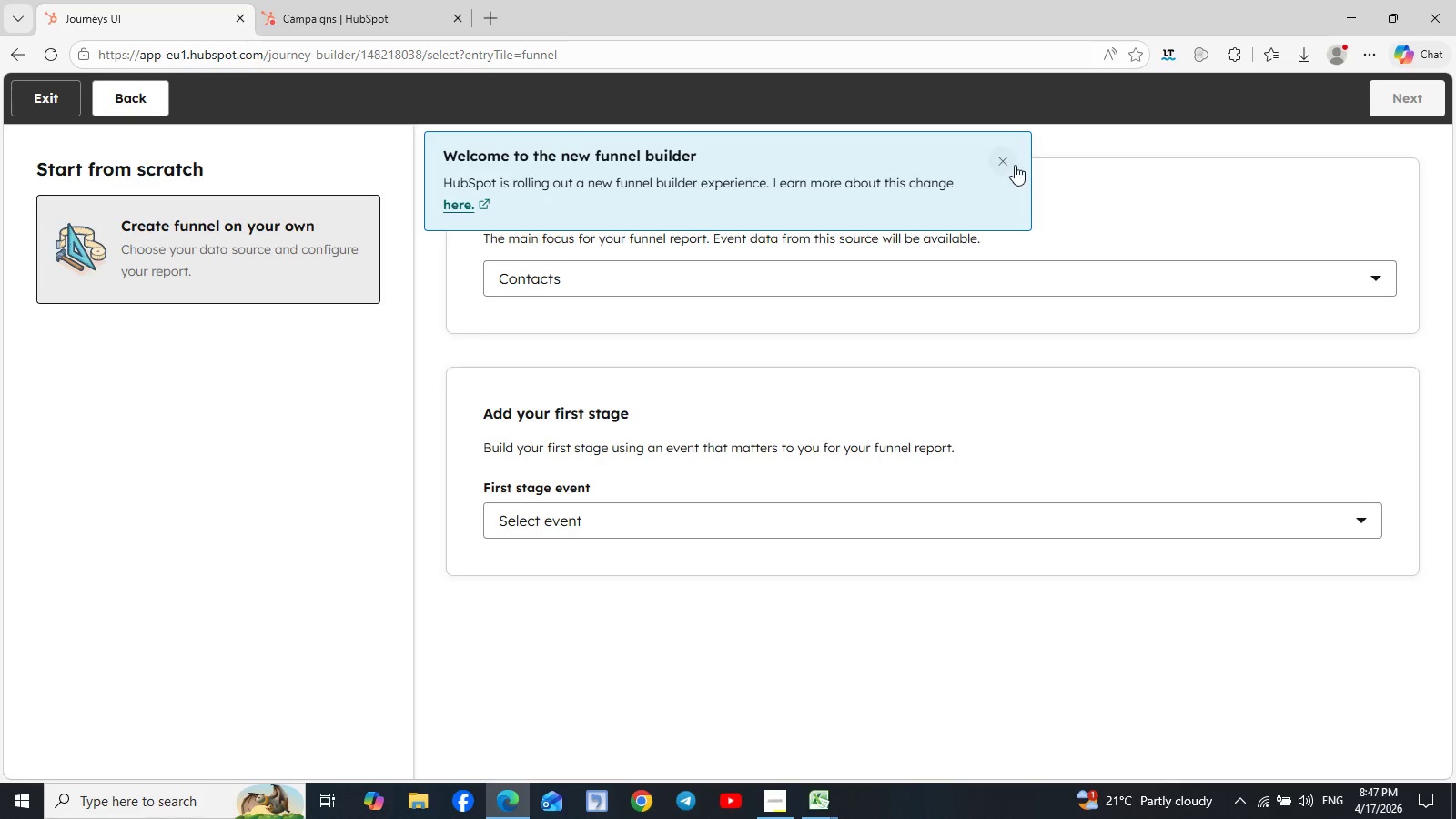 
left_click([1007, 164])
 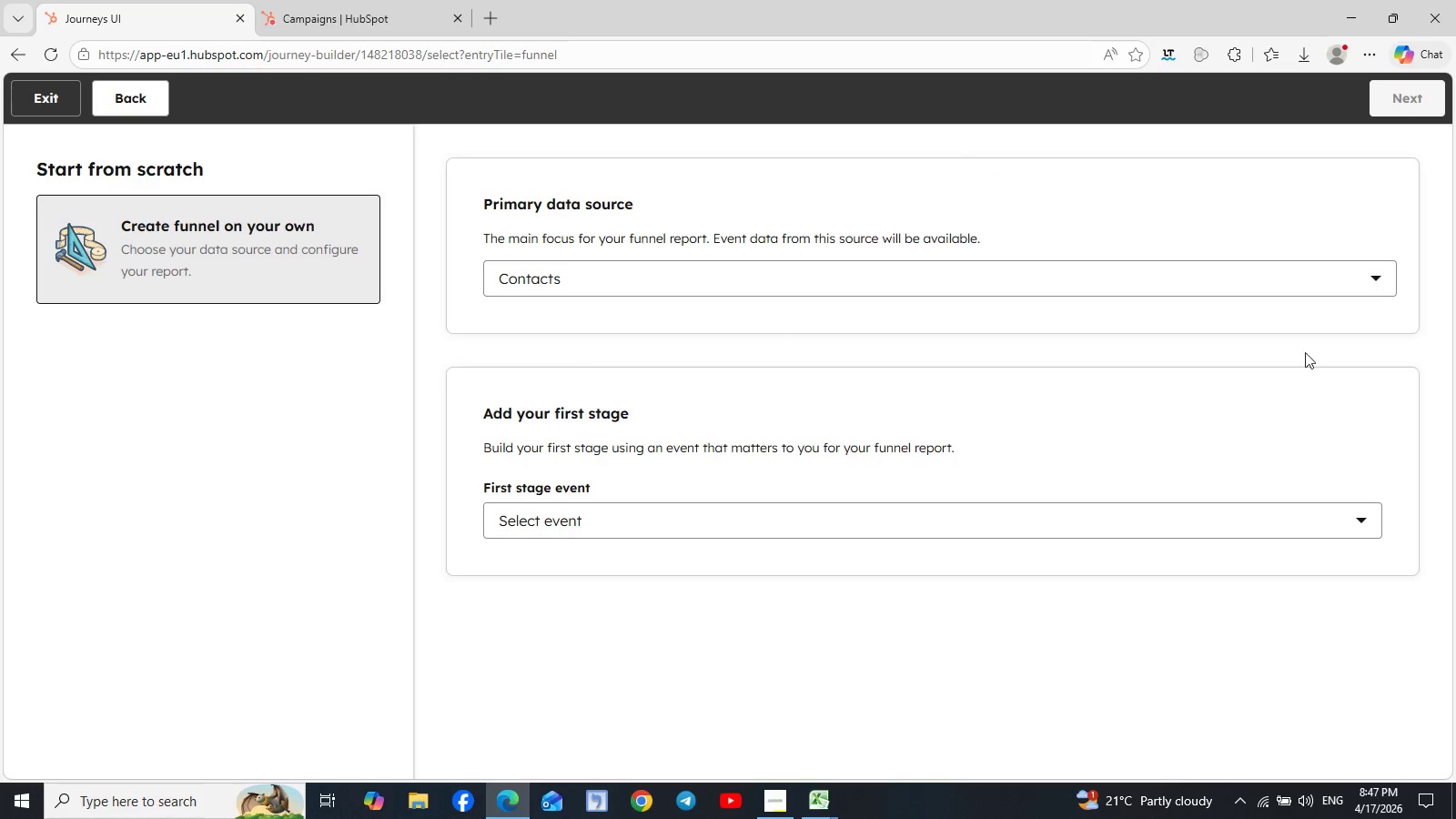 
left_click([1356, 518])
 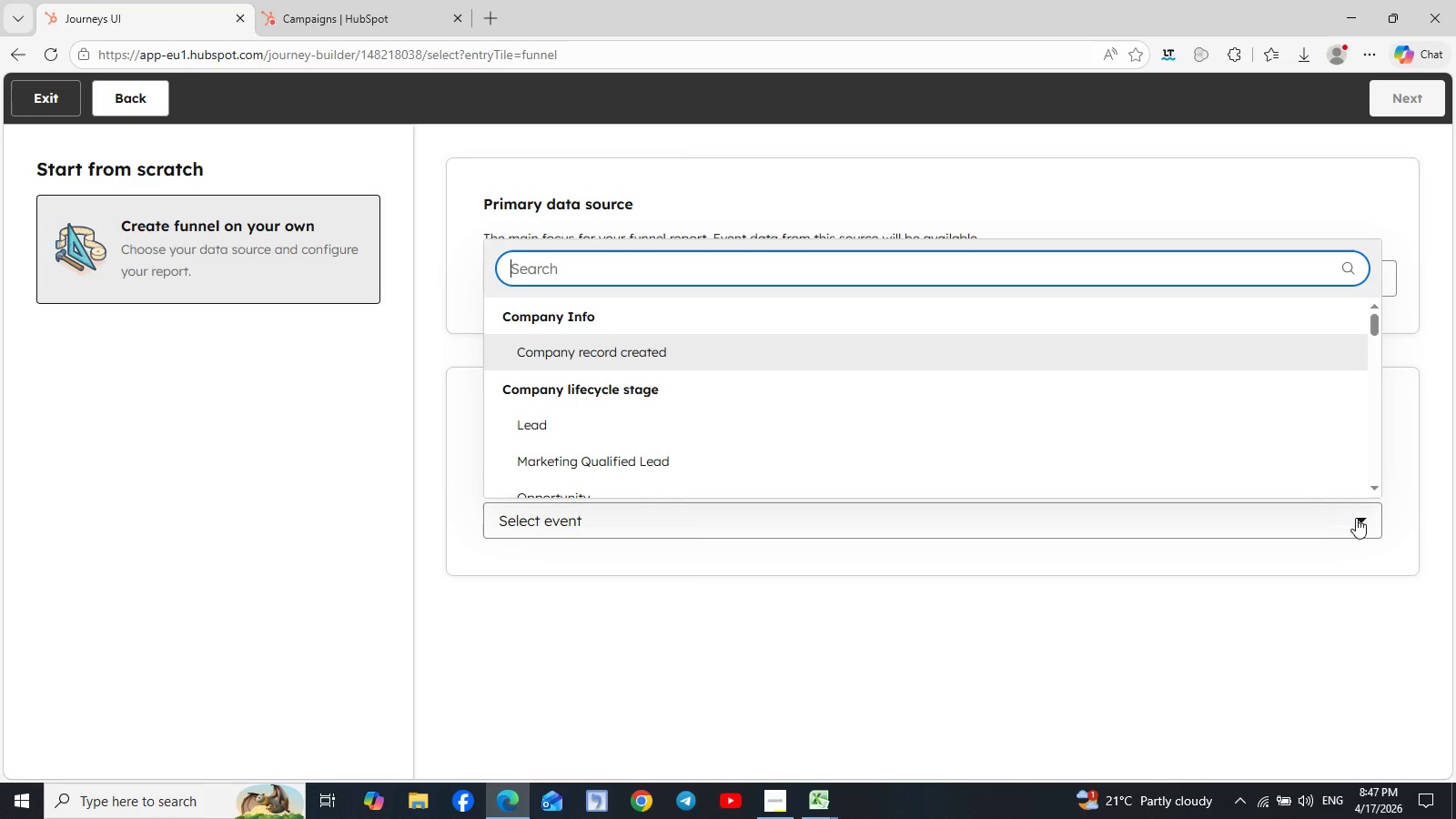 
wait(10.81)
 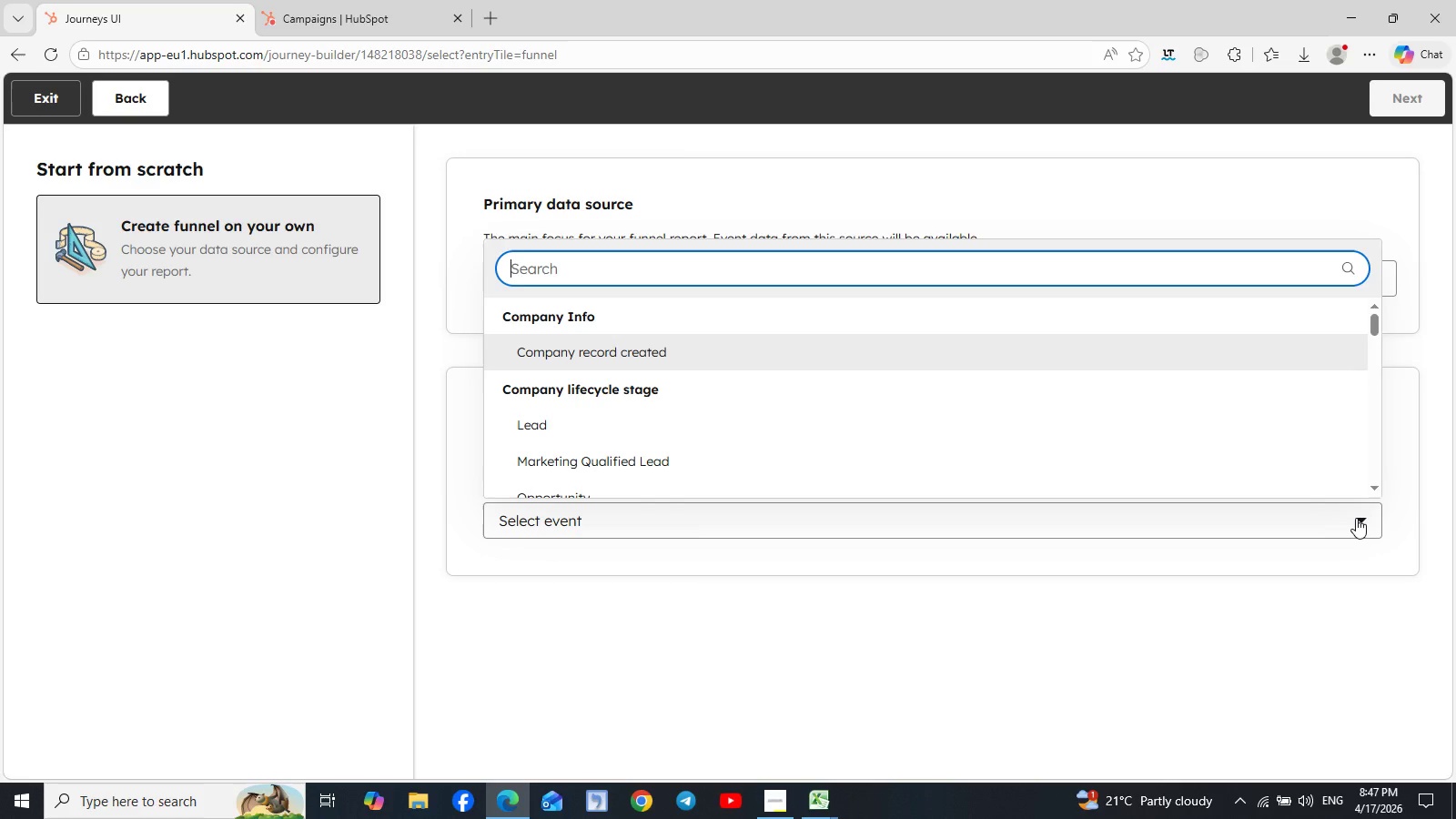 
scroll: coordinate [749, 399], scroll_direction: down, amount: 5.0
 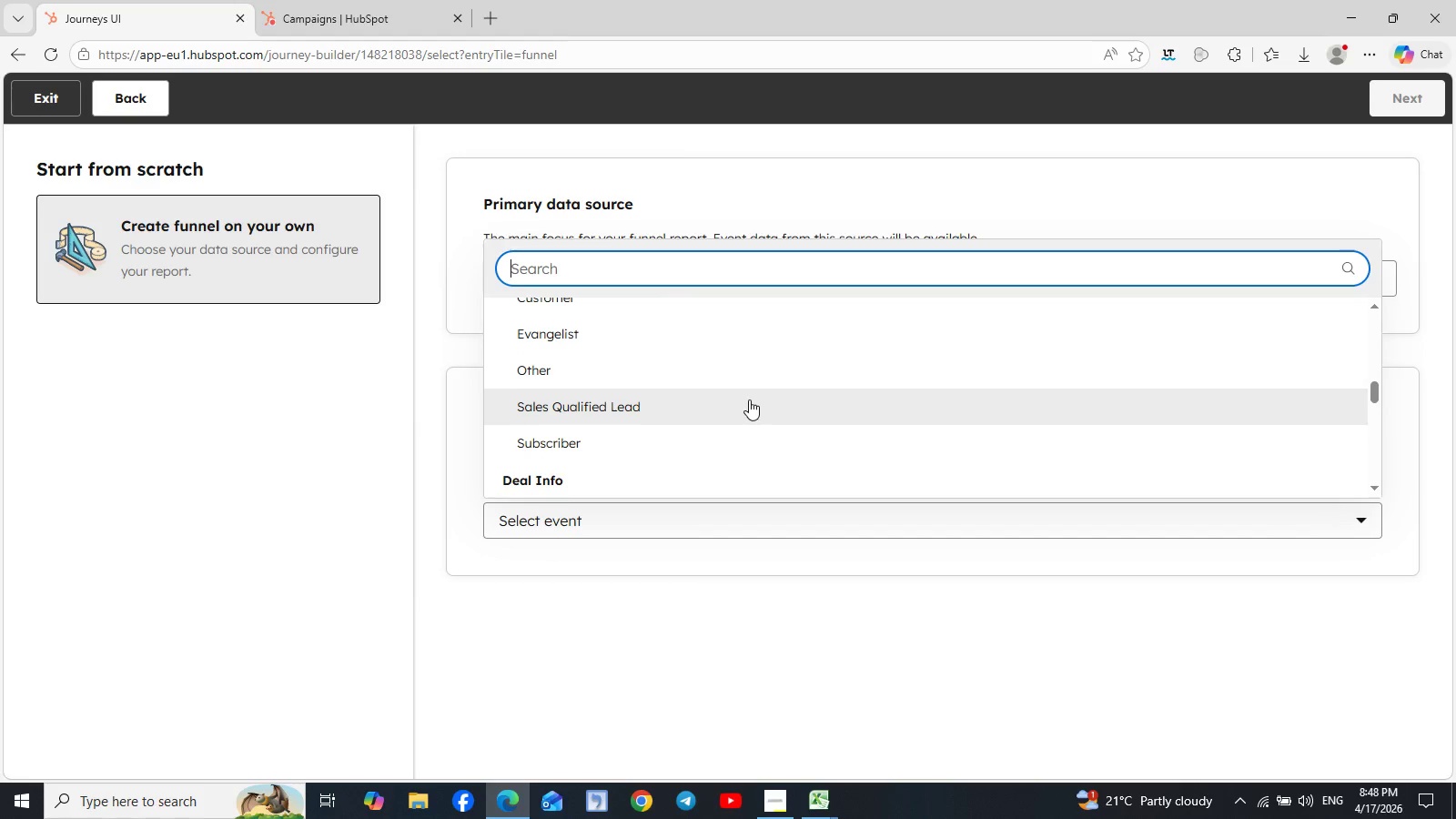 
scroll: coordinate [749, 399], scroll_direction: up, amount: 5.0
 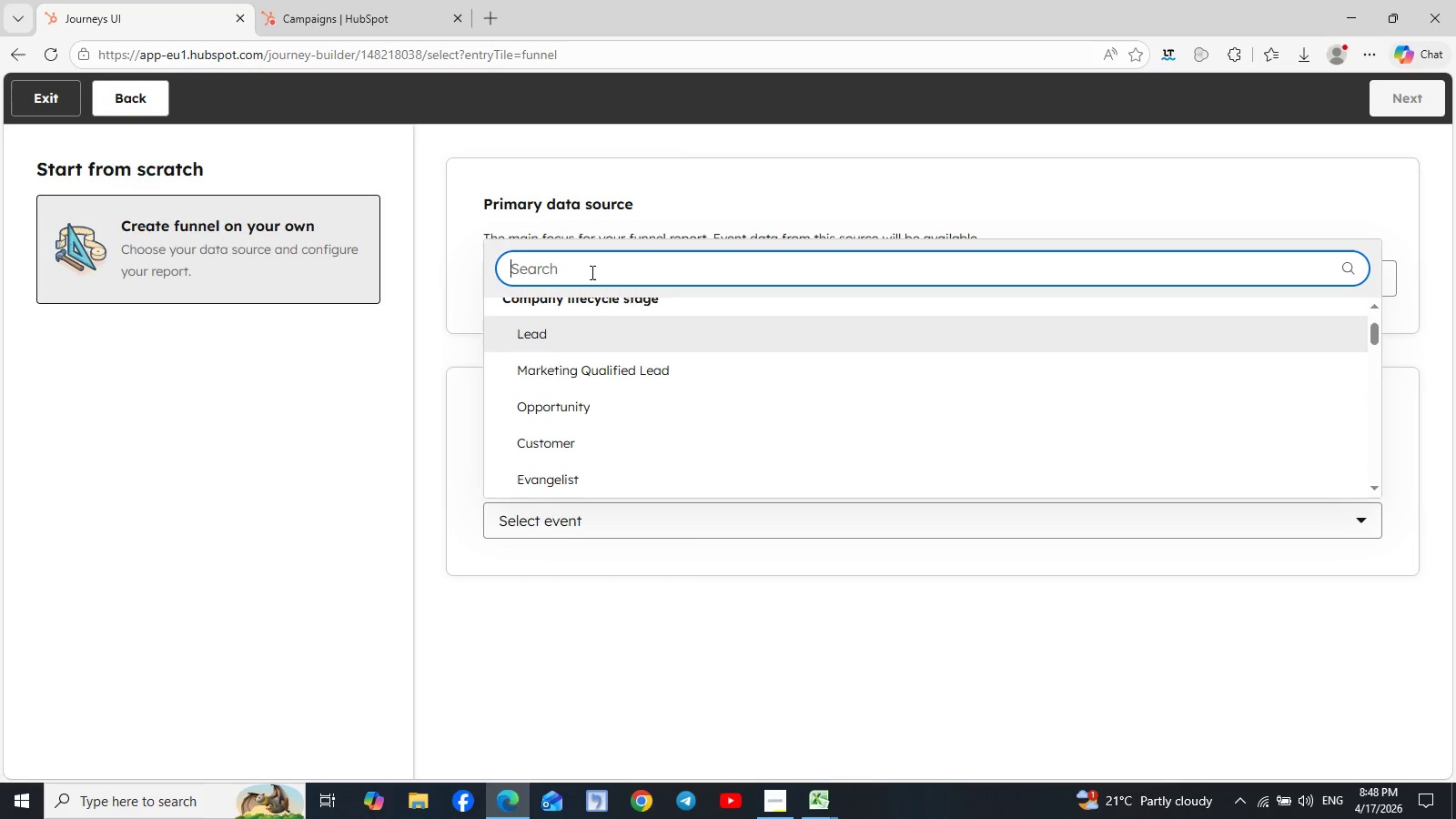 
type(contatc)
key(Backspace)
key(Backspace)
 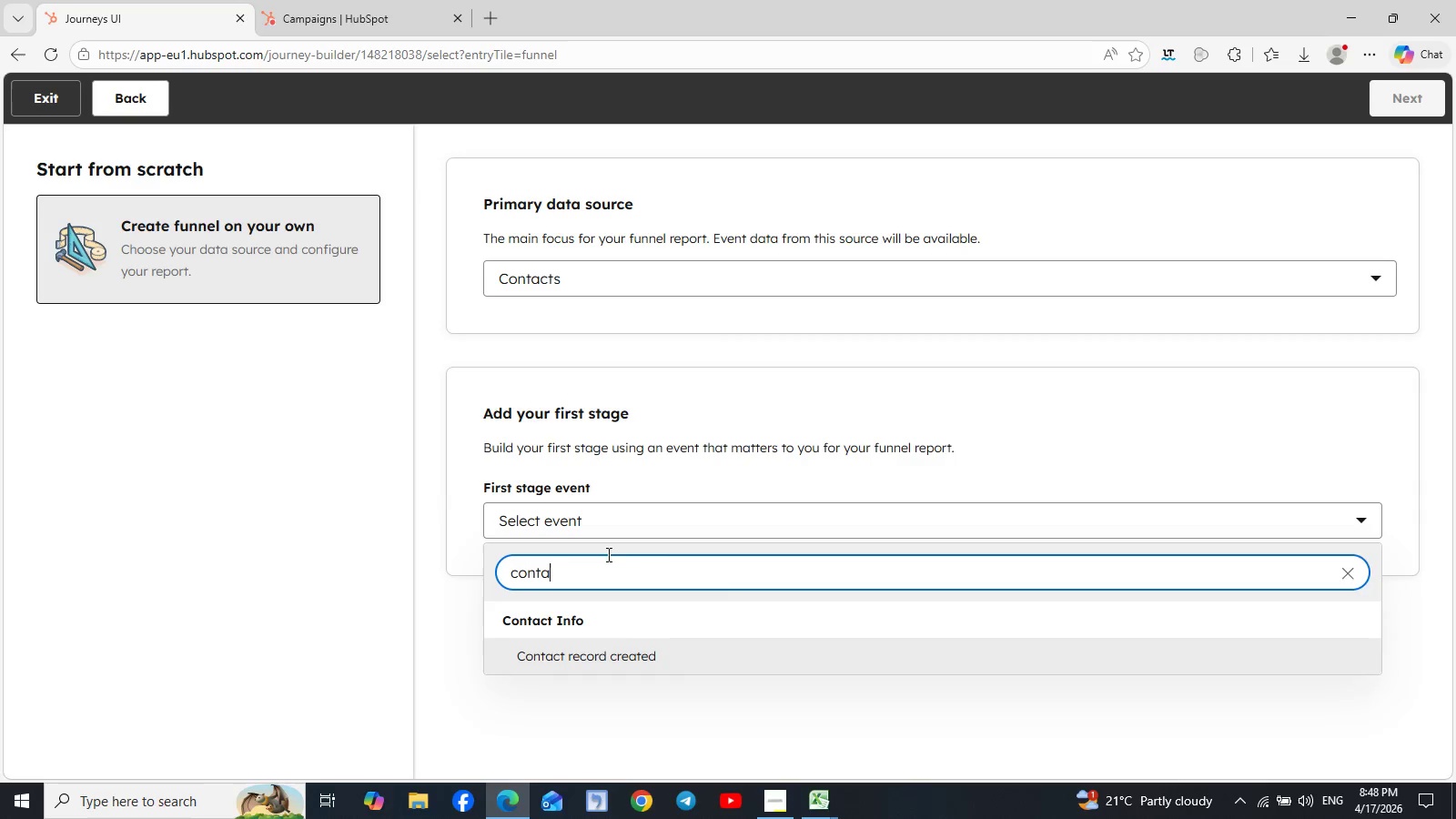 
left_click([661, 662])
 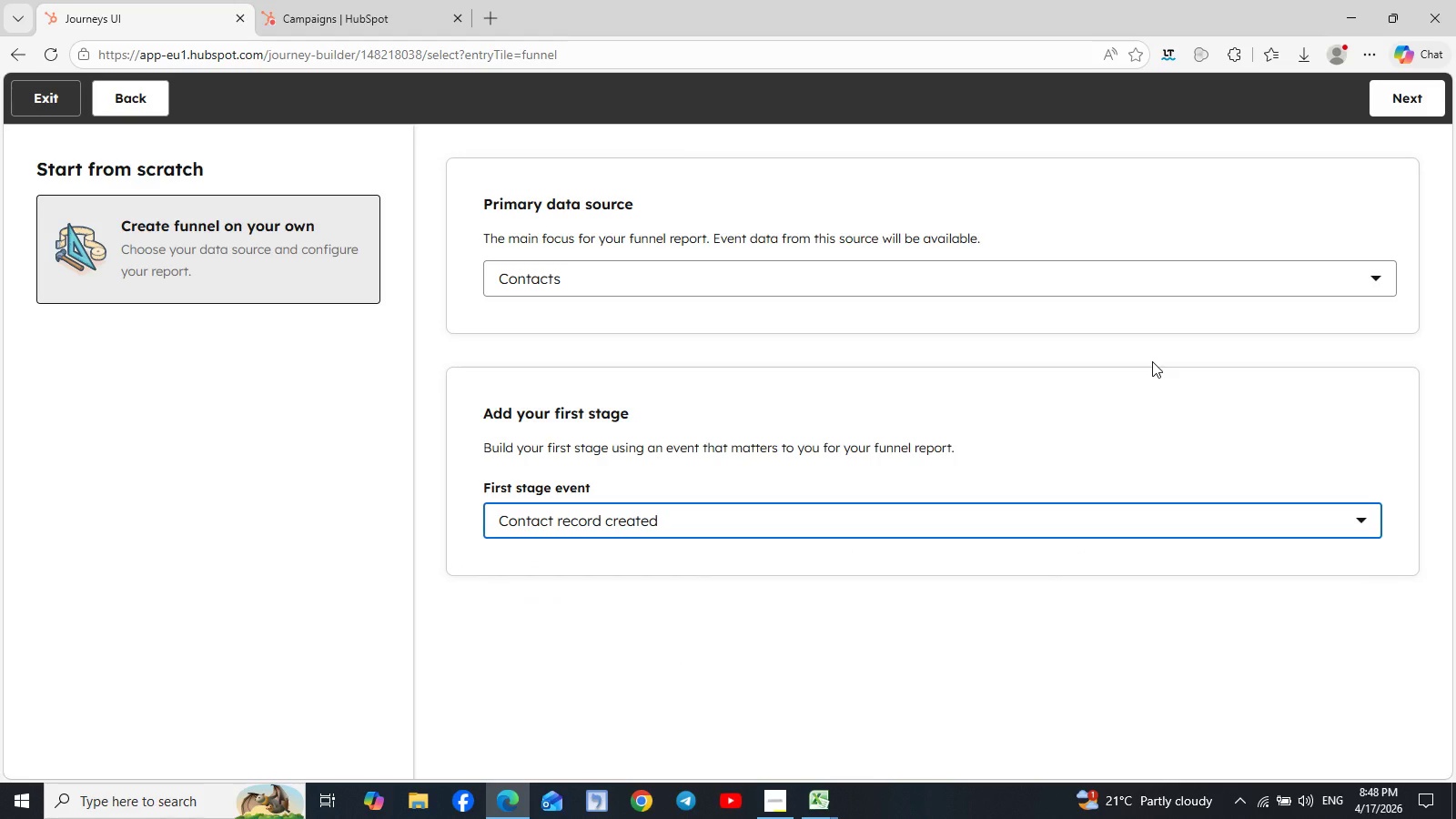 
wait(7.08)
 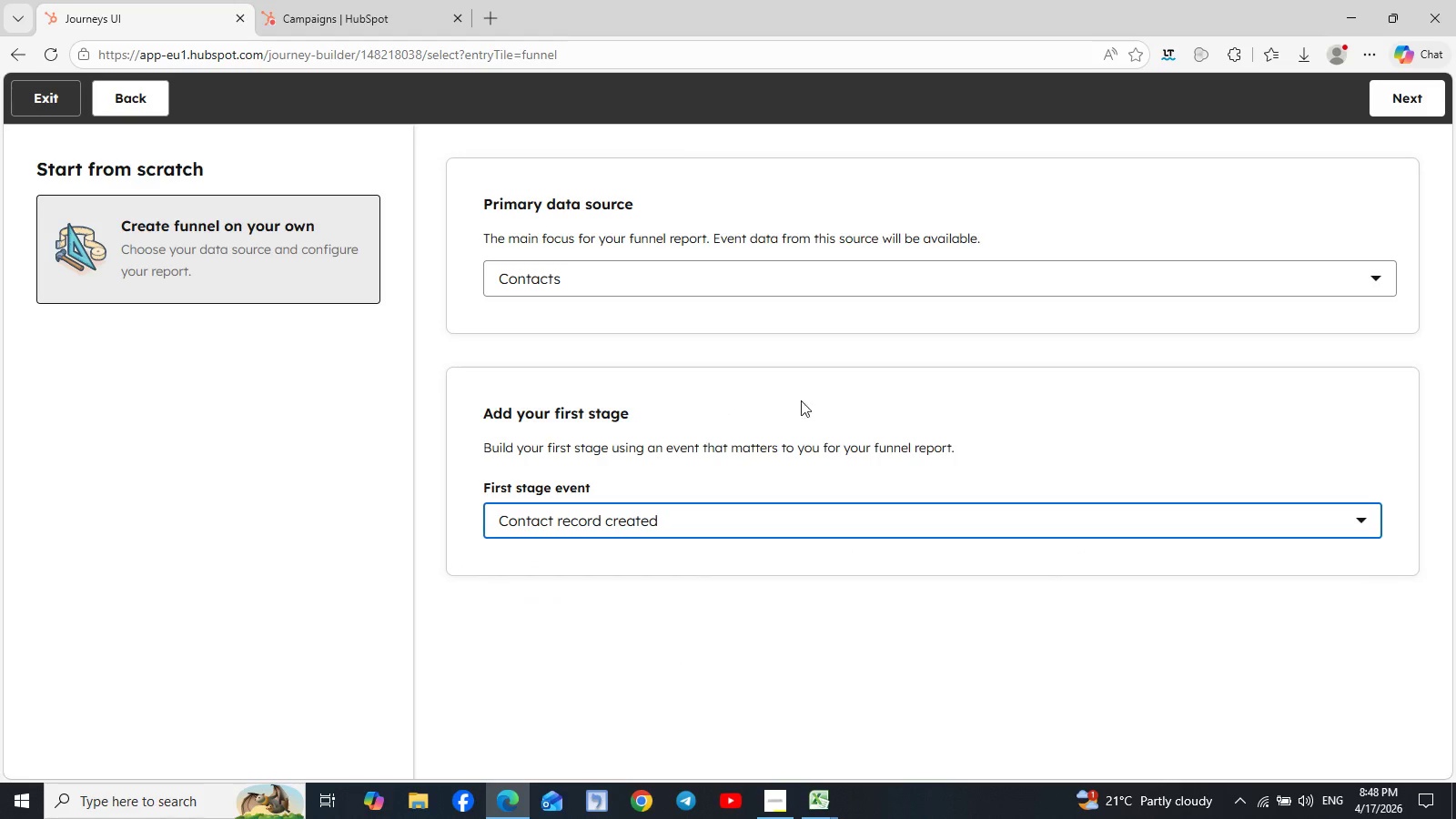 
left_click([627, 279])
 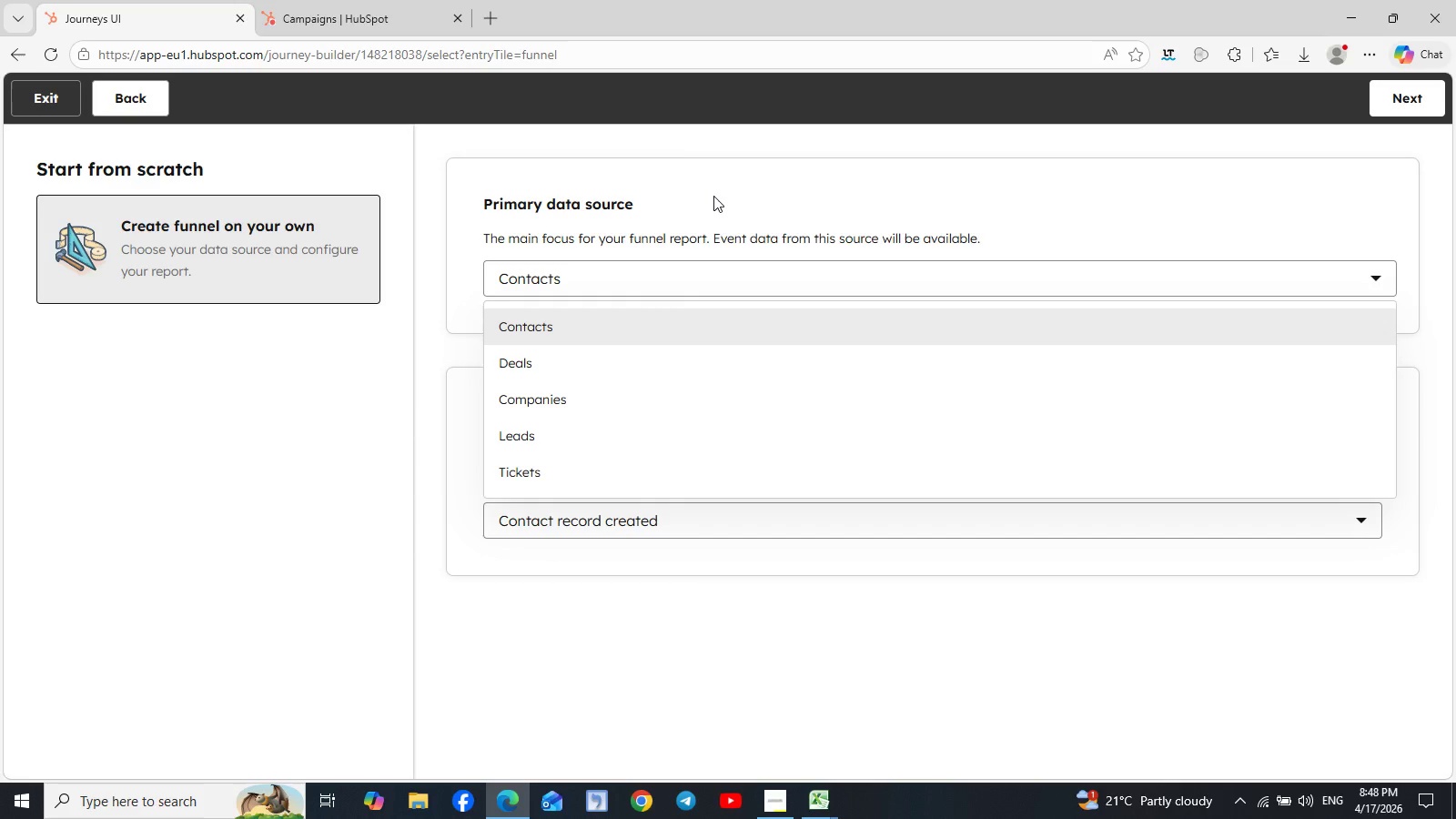 
wait(13.91)
 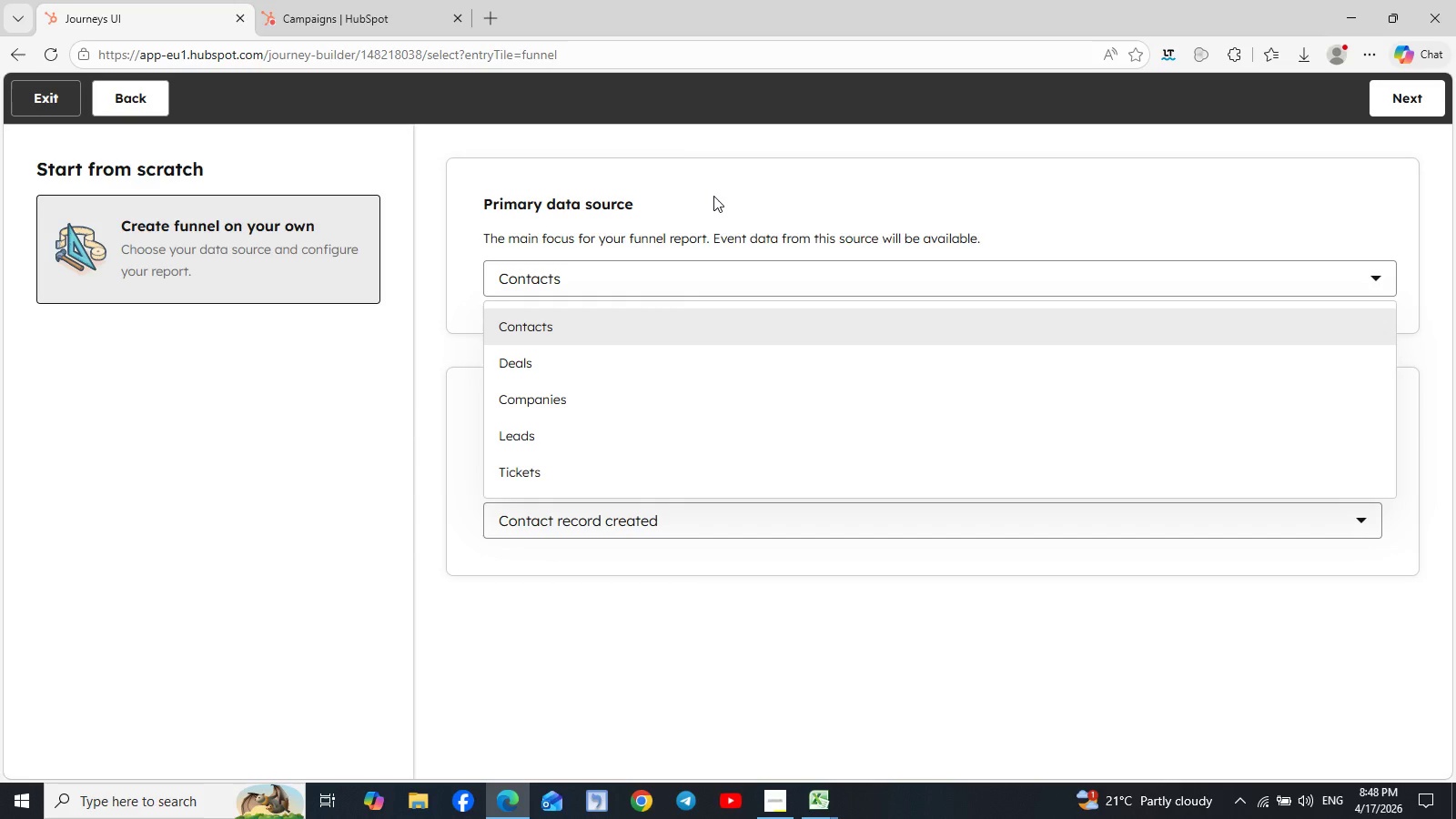 
left_click([713, 196])
 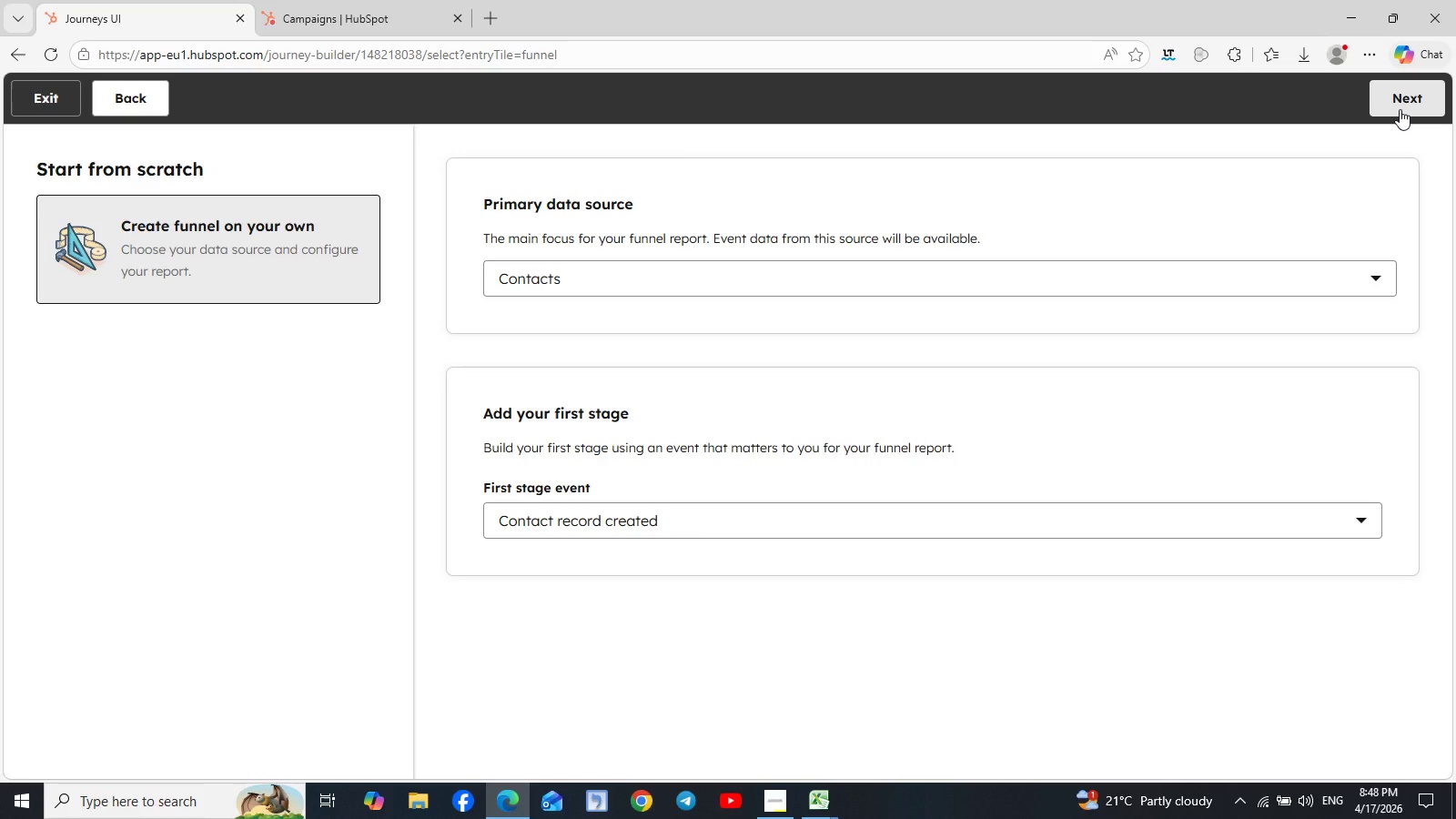 
mouse_move([1381, 116])
 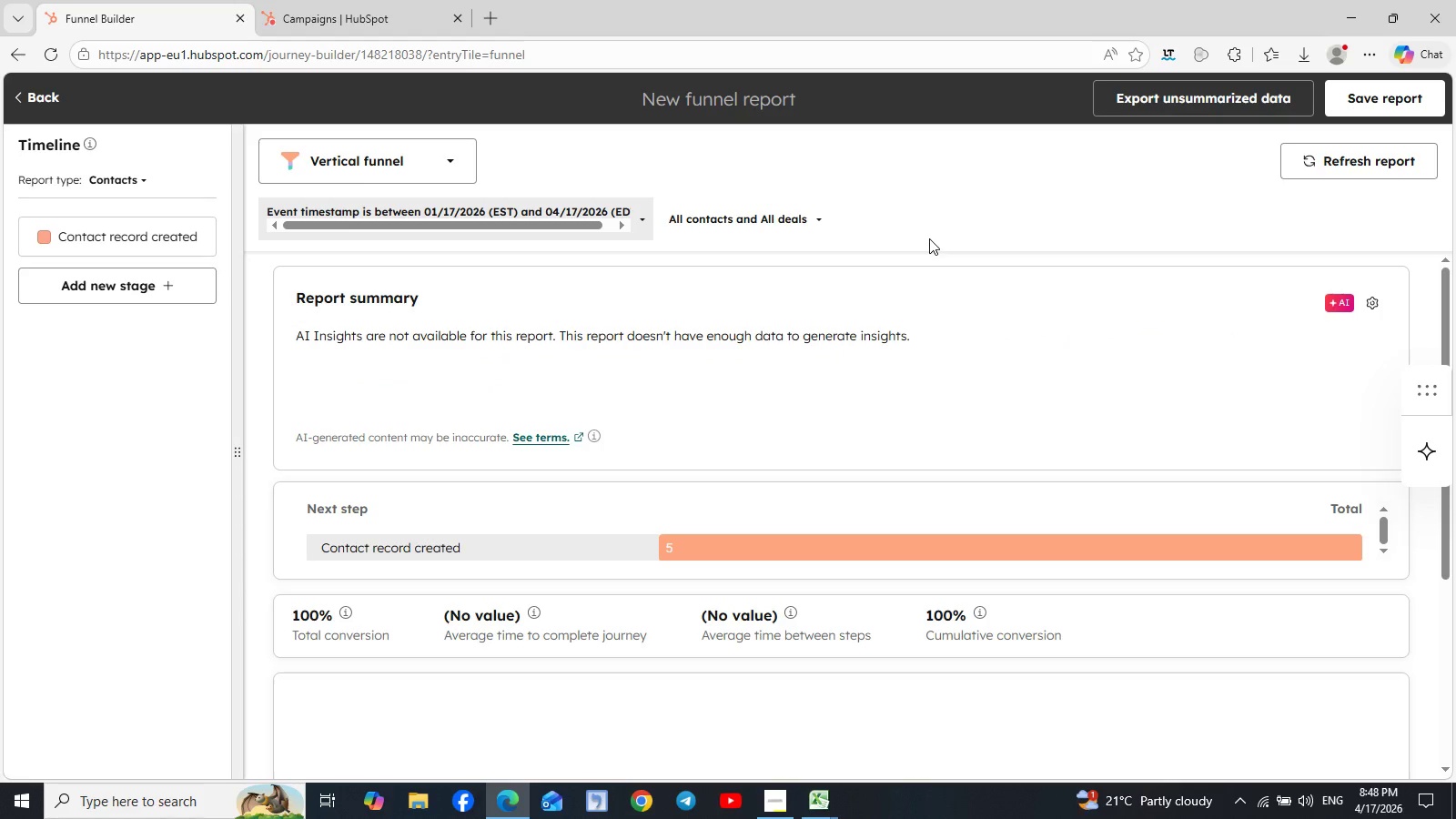 
wait(6.27)
 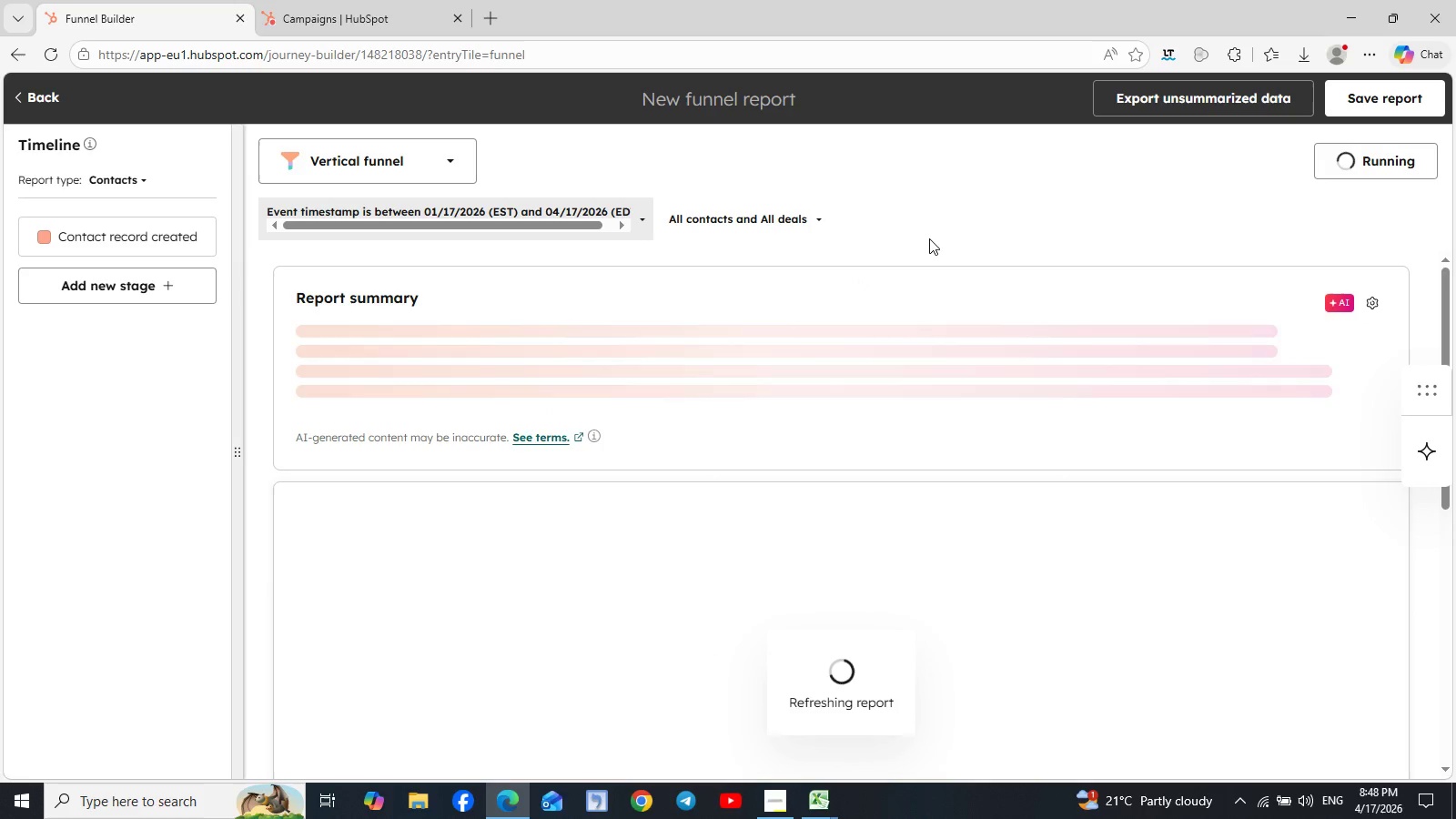 
scroll: coordinate [865, 380], scroll_direction: down, amount: 5.0
 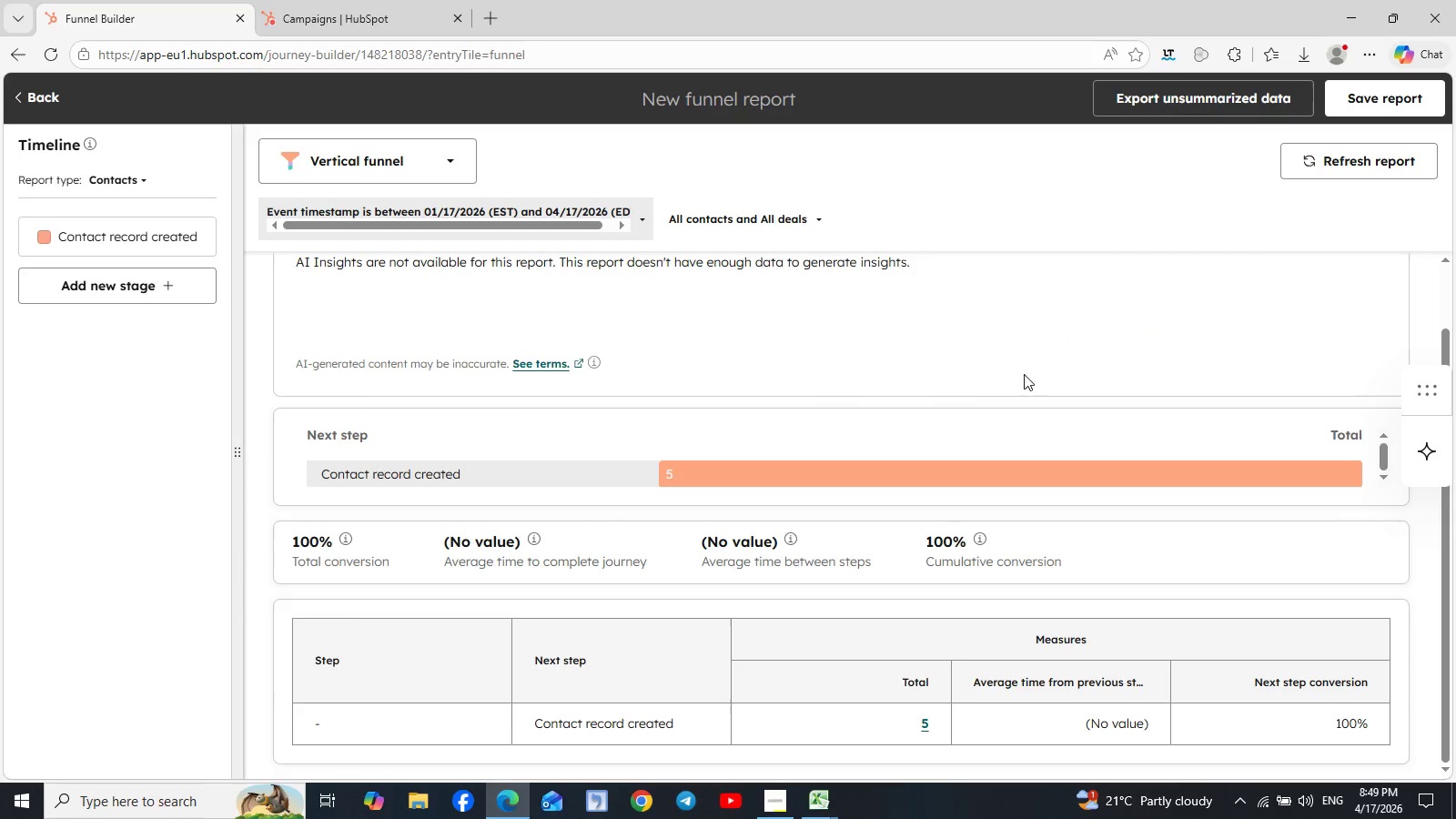 
wait(7.33)
 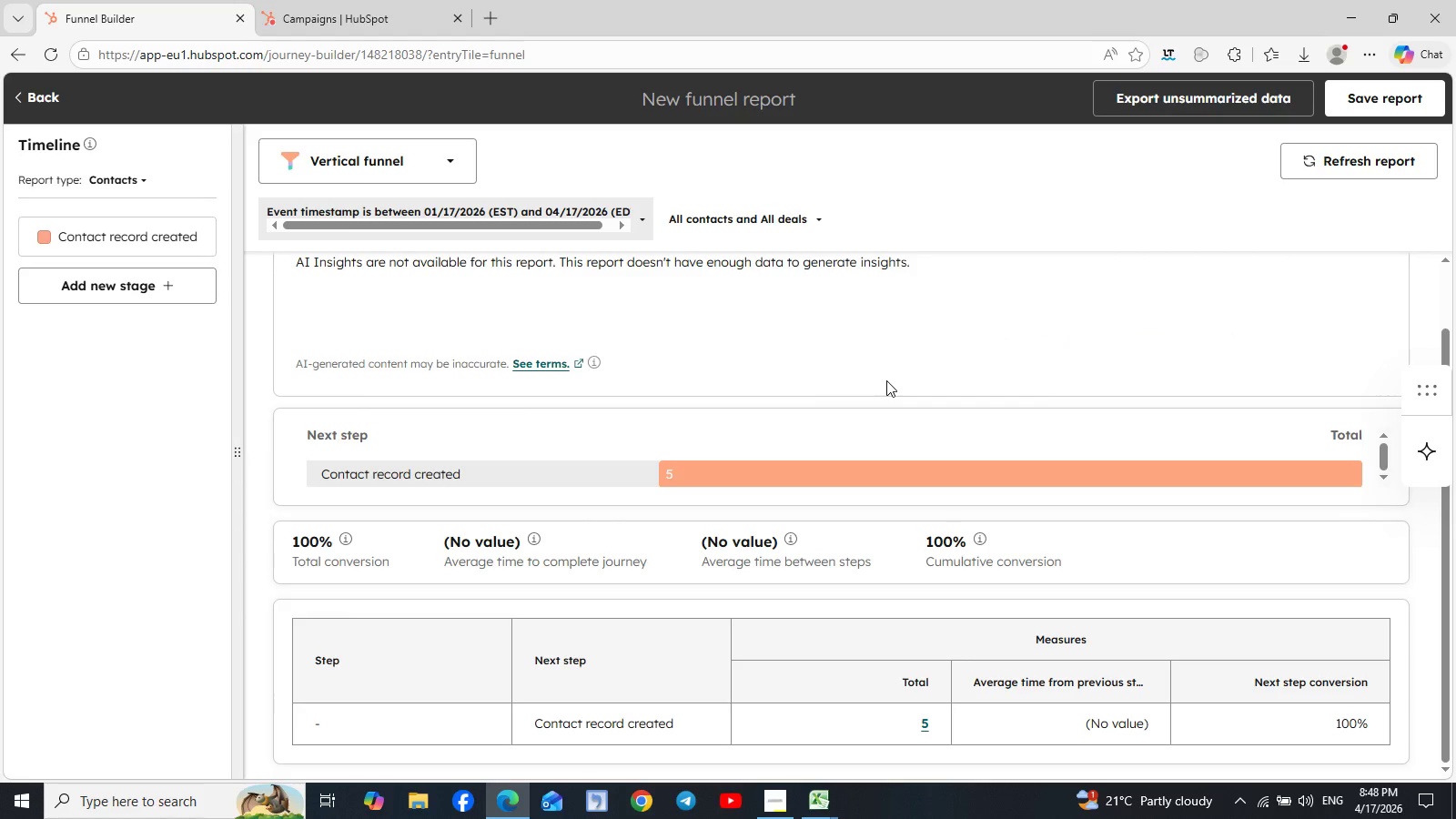 
scroll: coordinate [853, 468], scroll_direction: none, amount: 0.0
 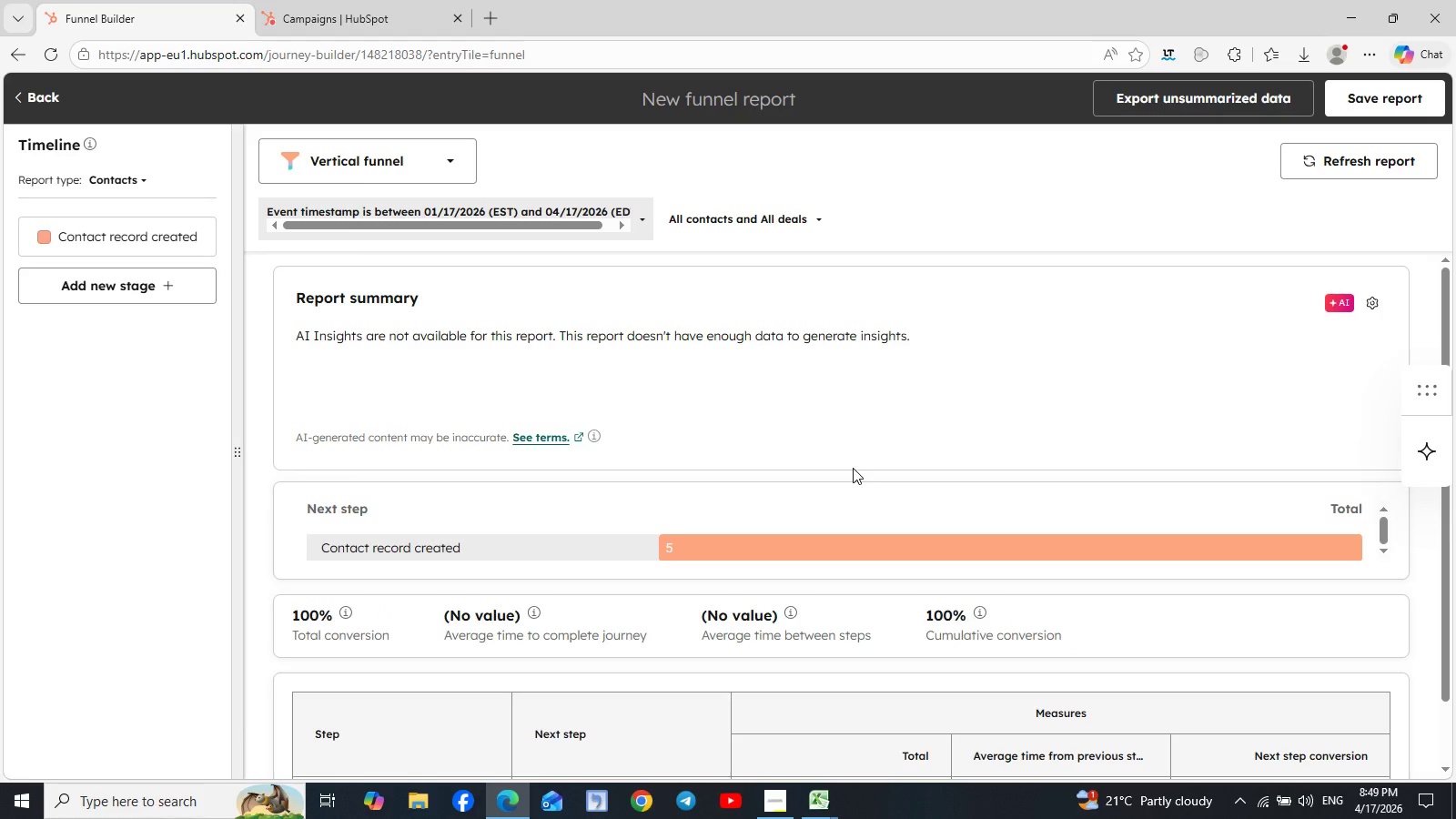 
scroll: coordinate [853, 468], scroll_direction: up, amount: 2.0
 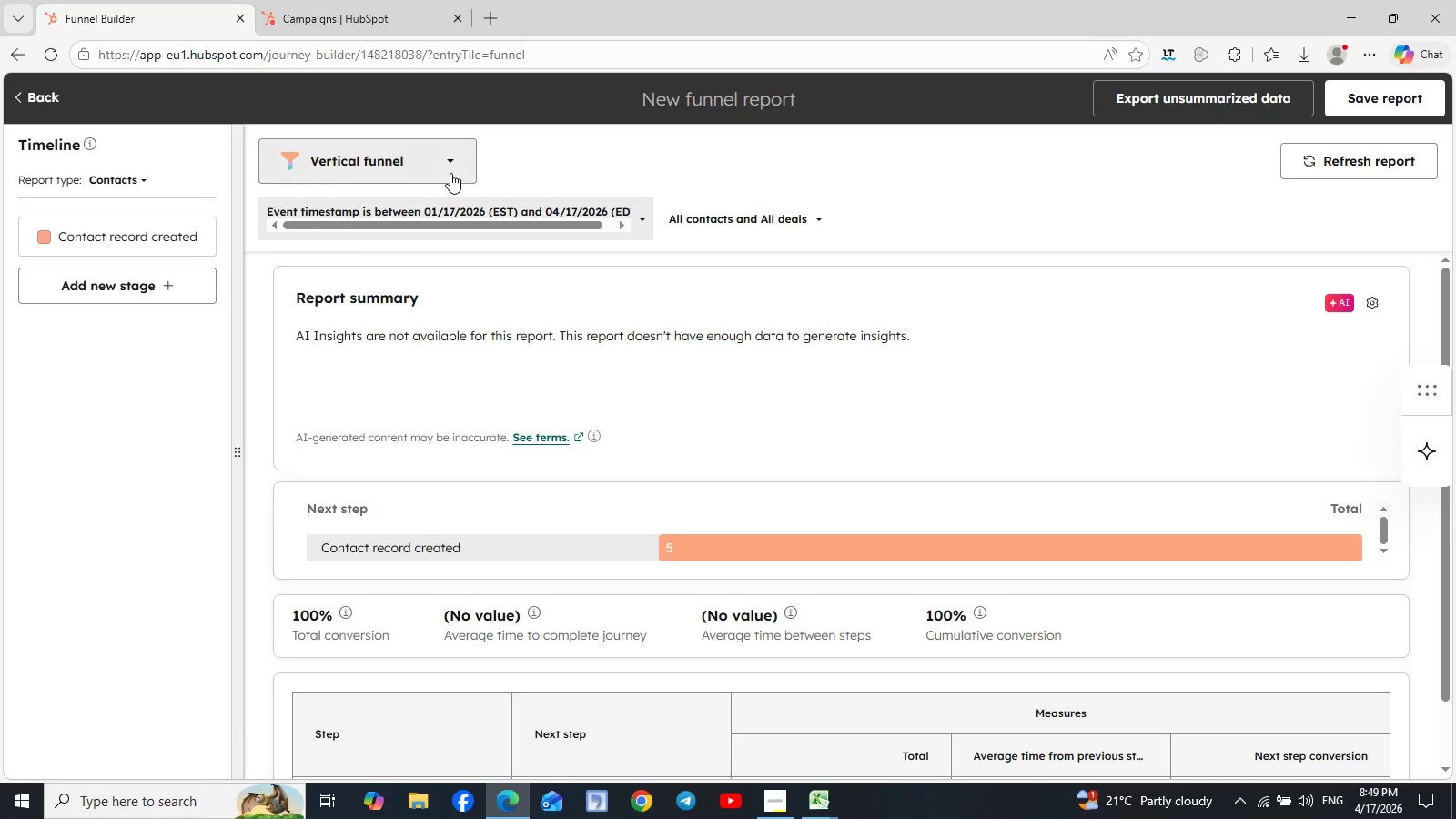 
left_click([450, 166])
 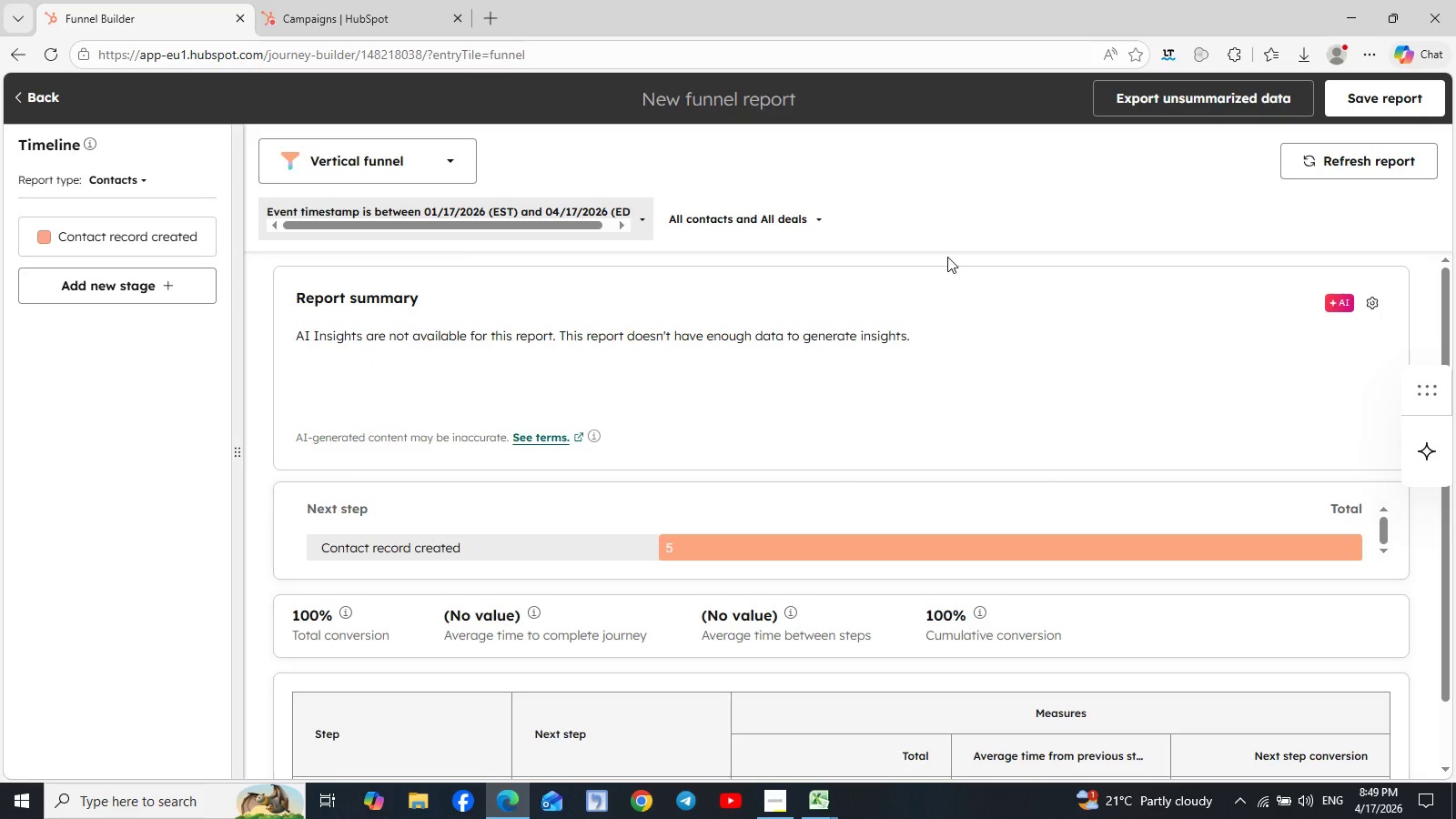 
wait(5.08)
 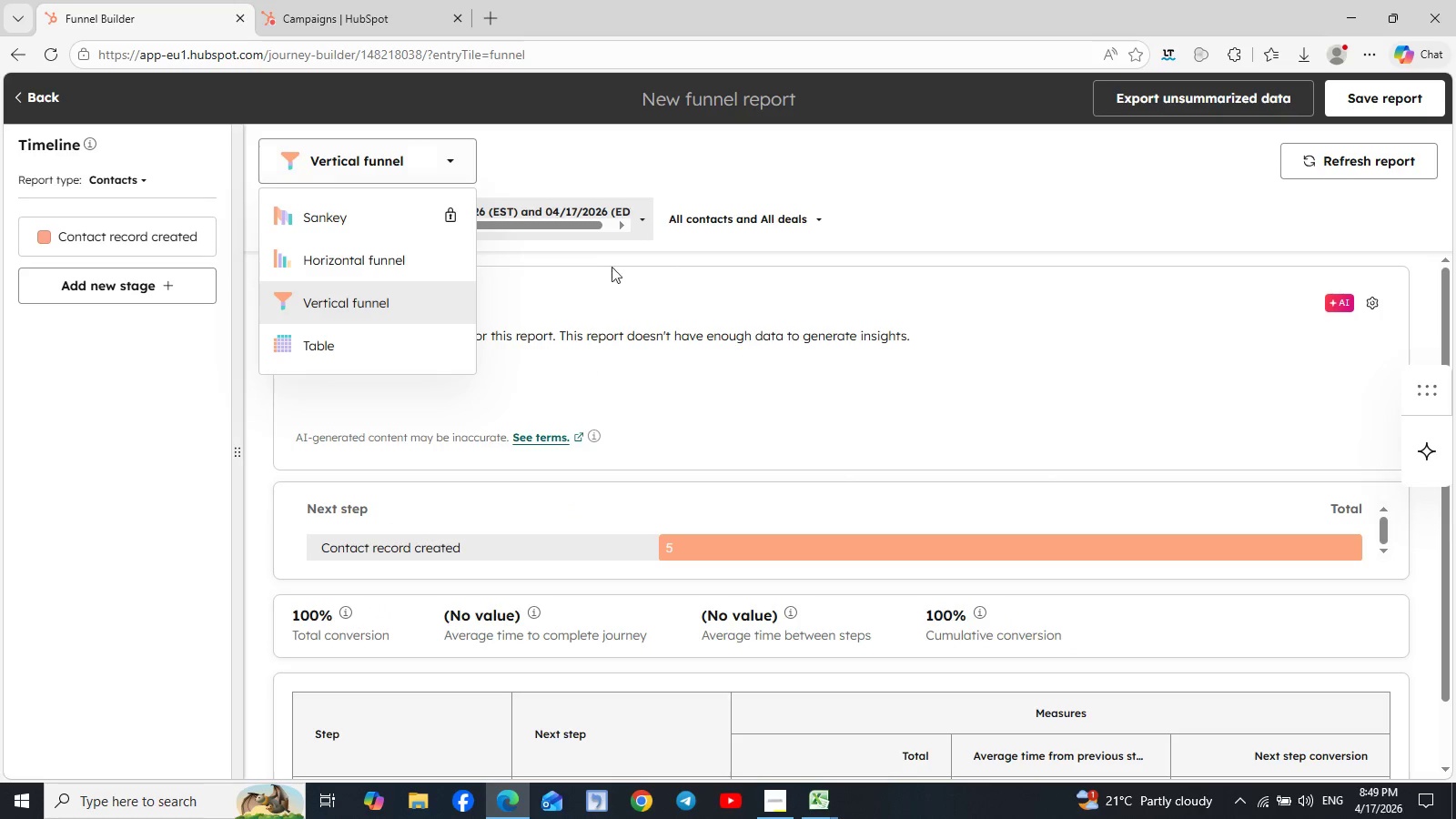 
left_click([814, 217])
 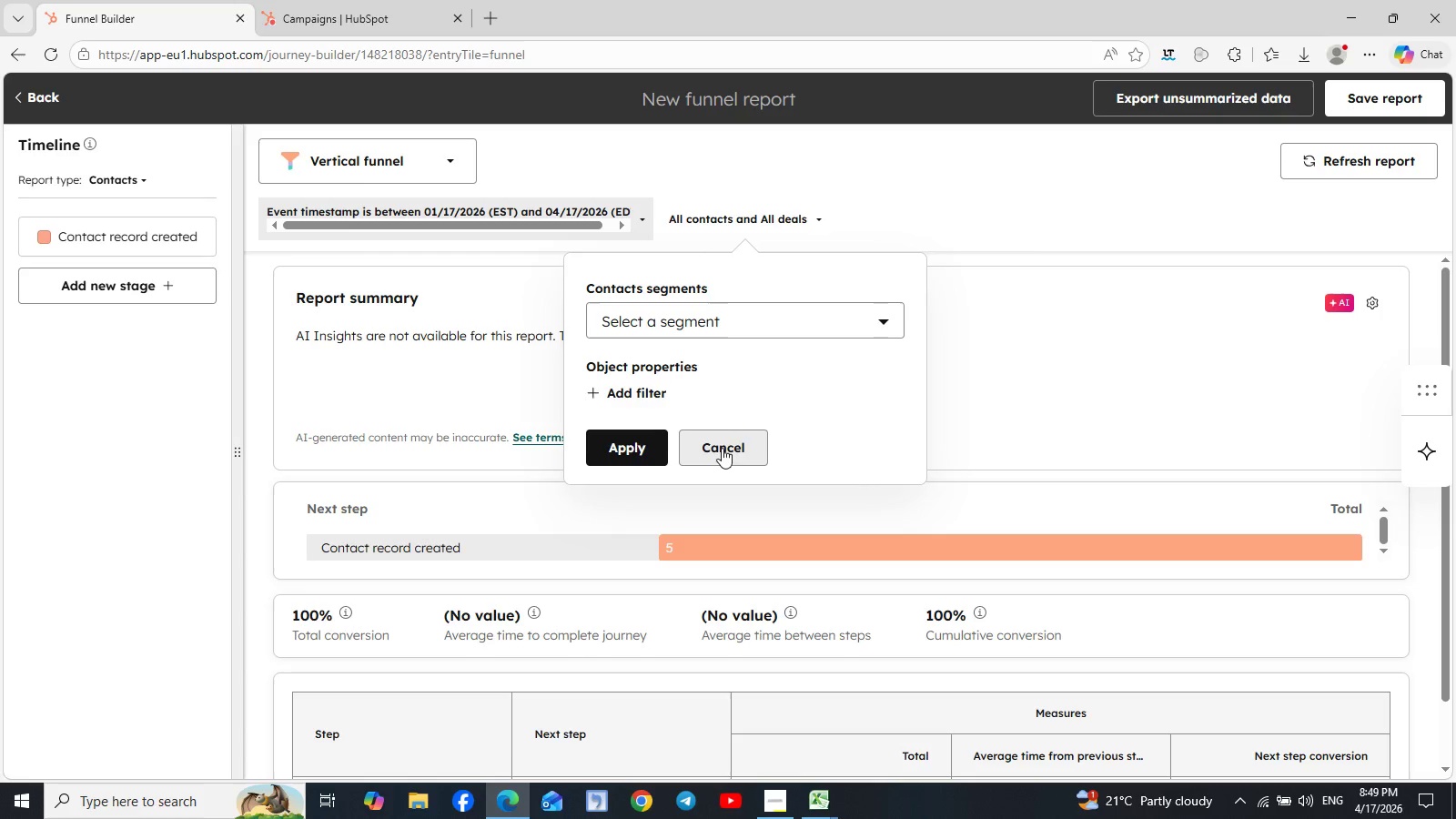 
left_click([875, 318])
 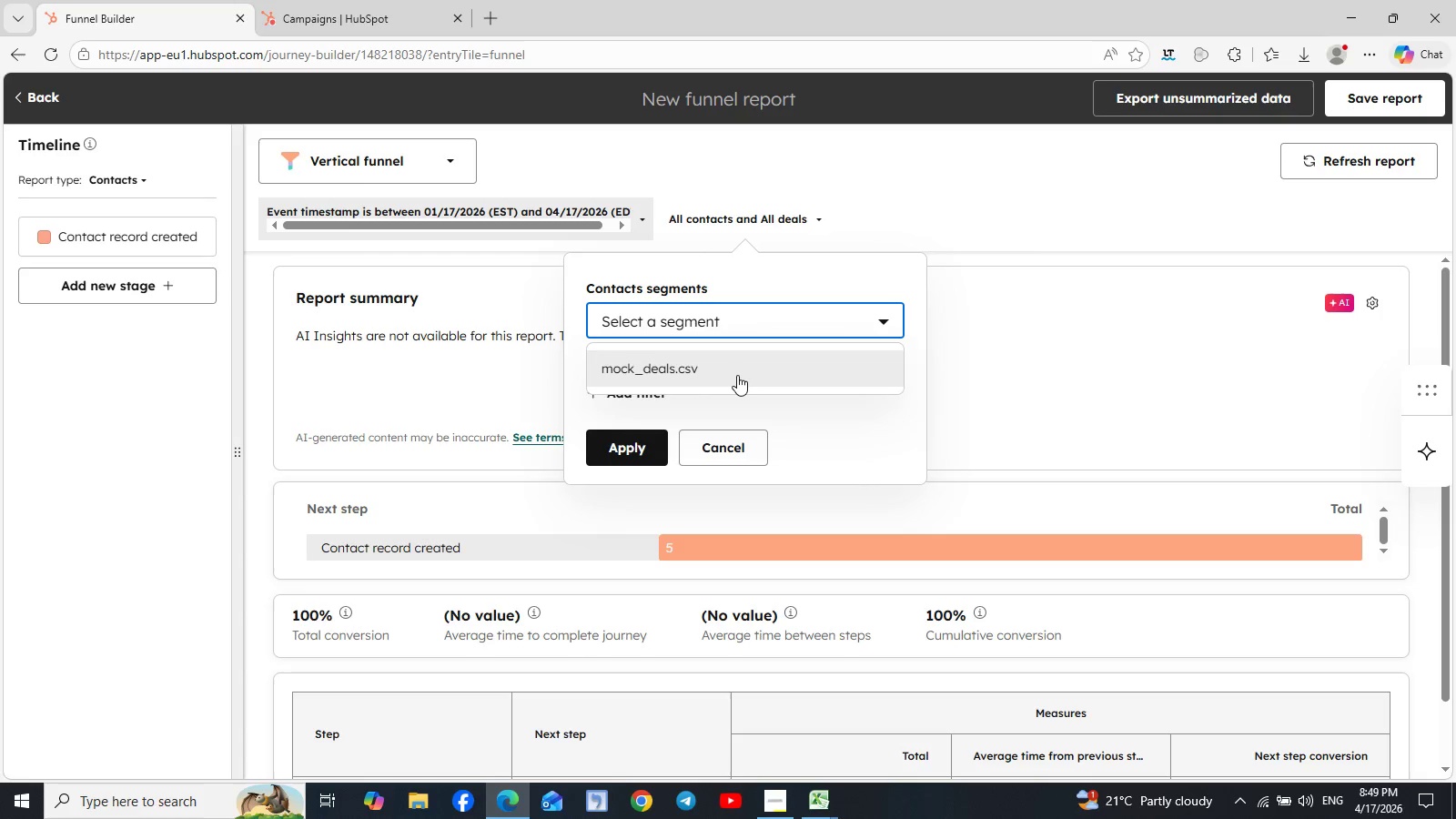 
left_click([731, 370])
 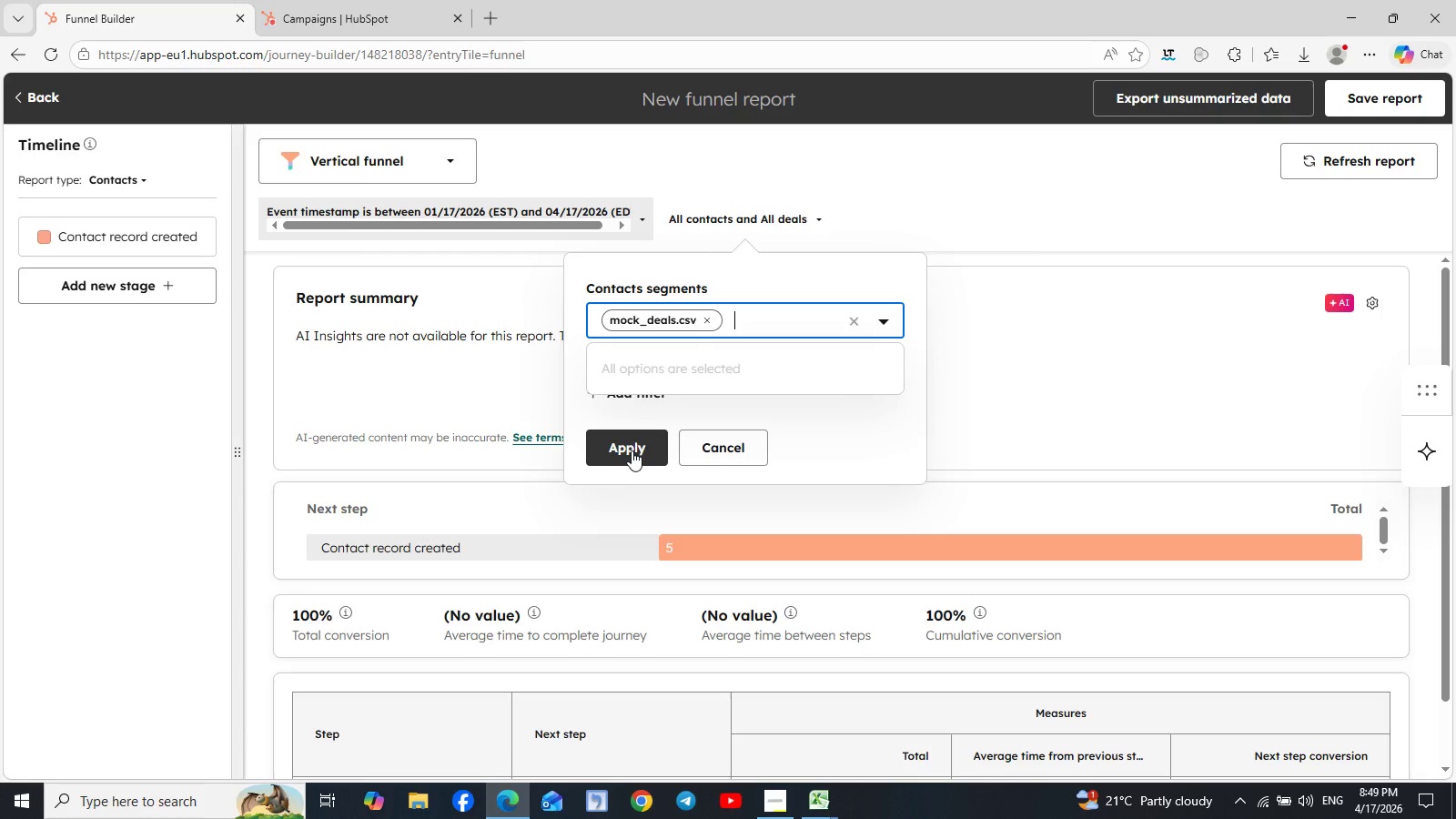 
left_click([632, 450])
 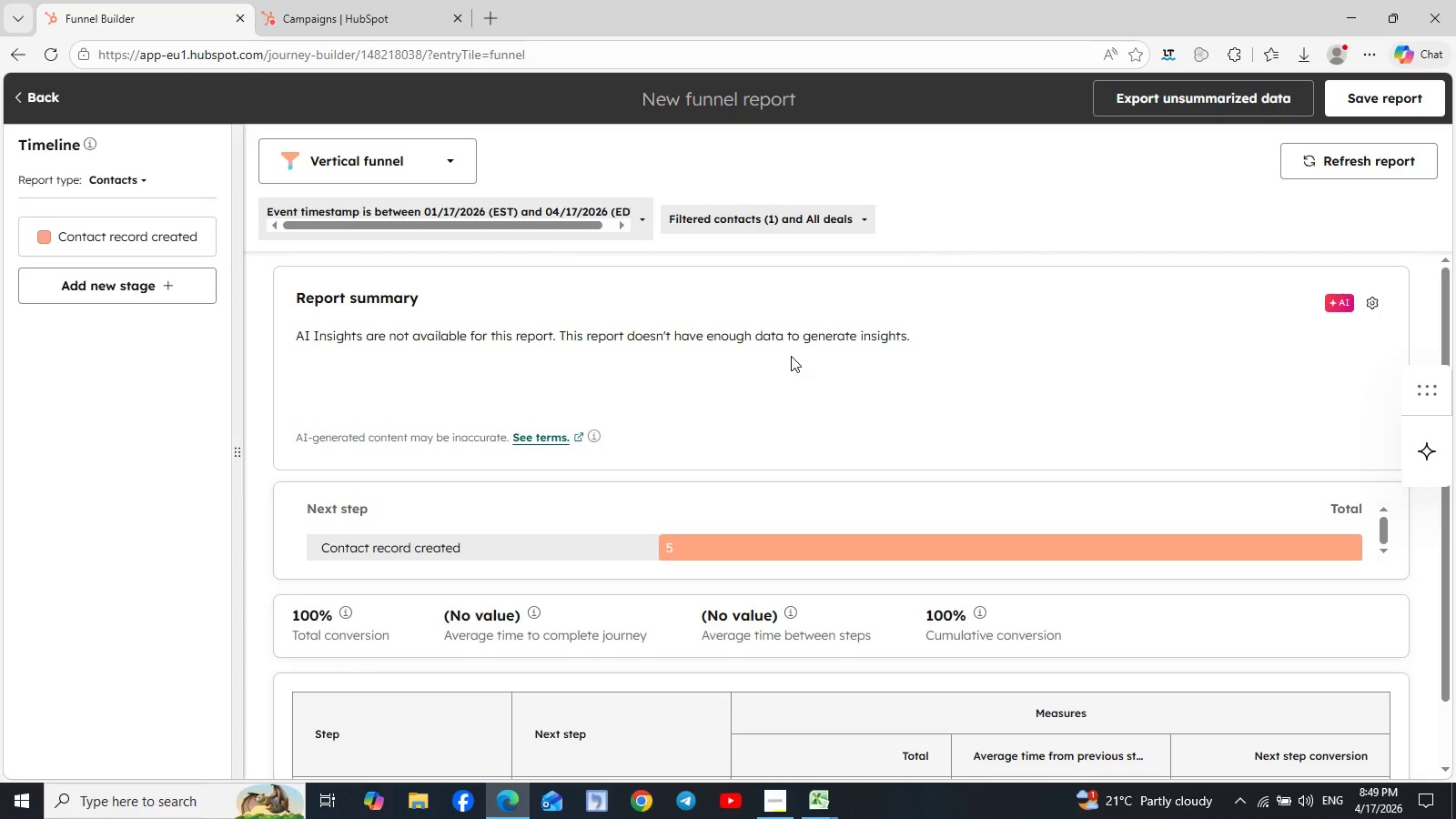 
scroll: coordinate [791, 360], scroll_direction: down, amount: 4.0
 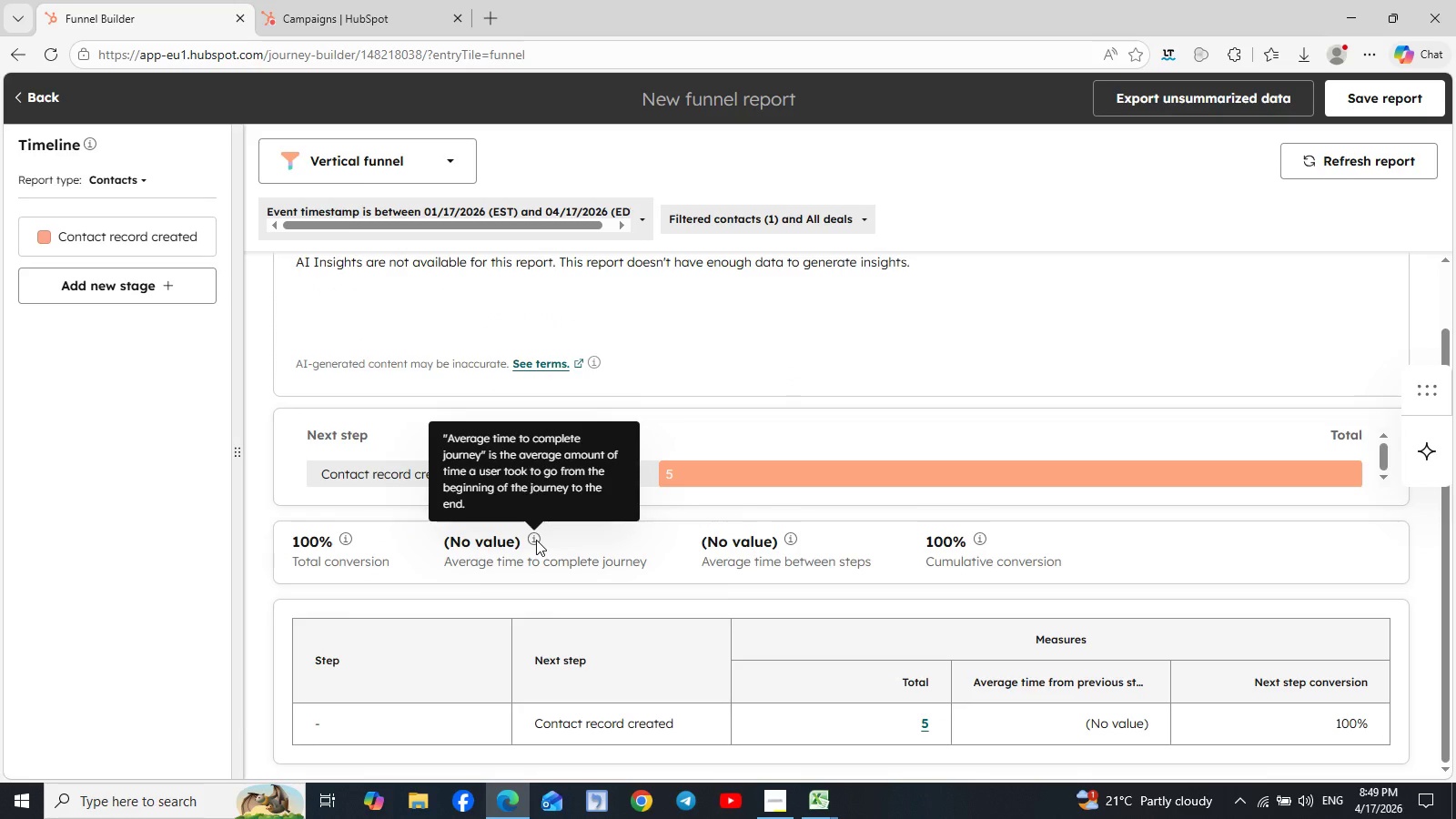 
wait(6.28)
 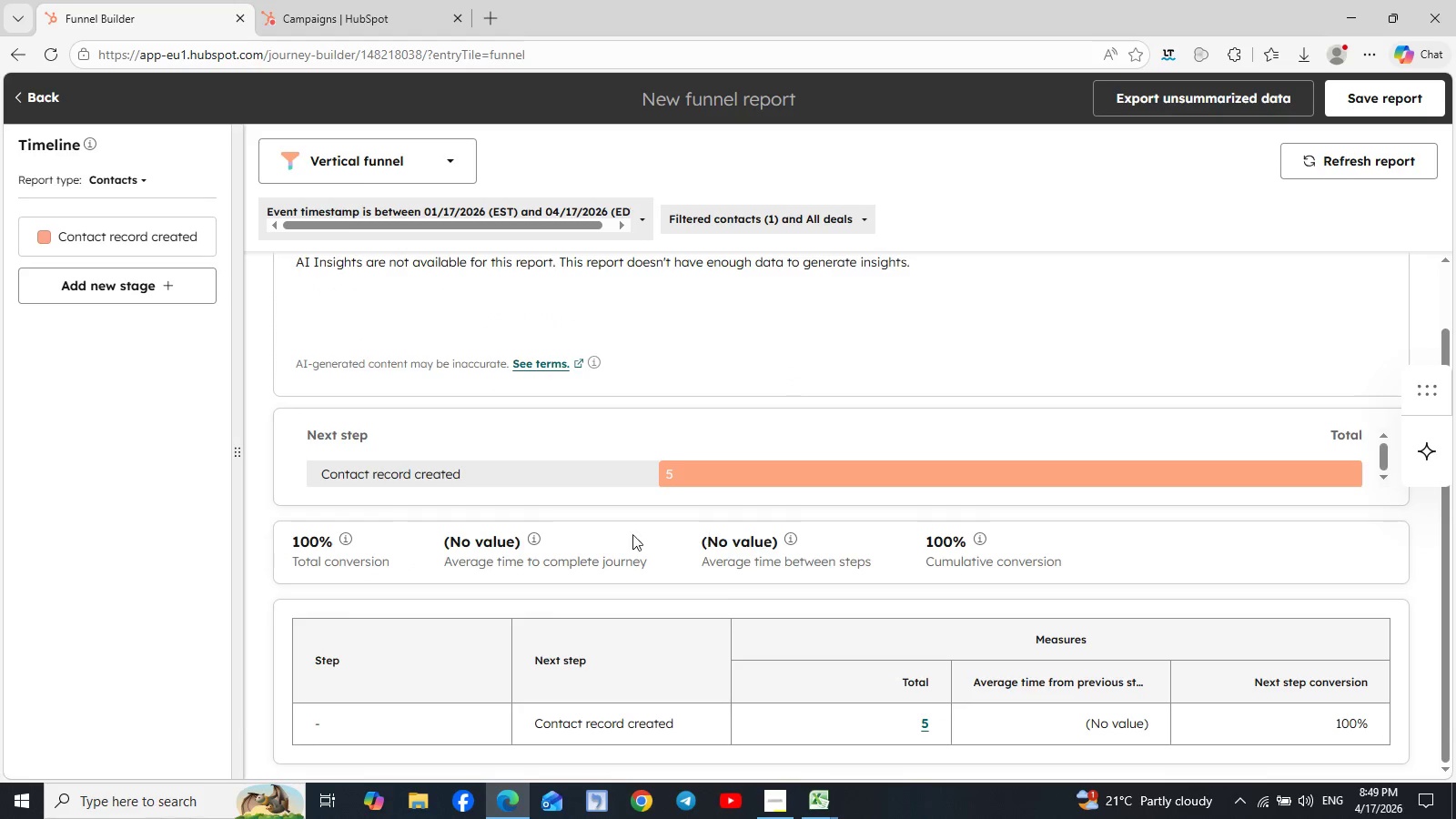 
left_click([536, 540])
 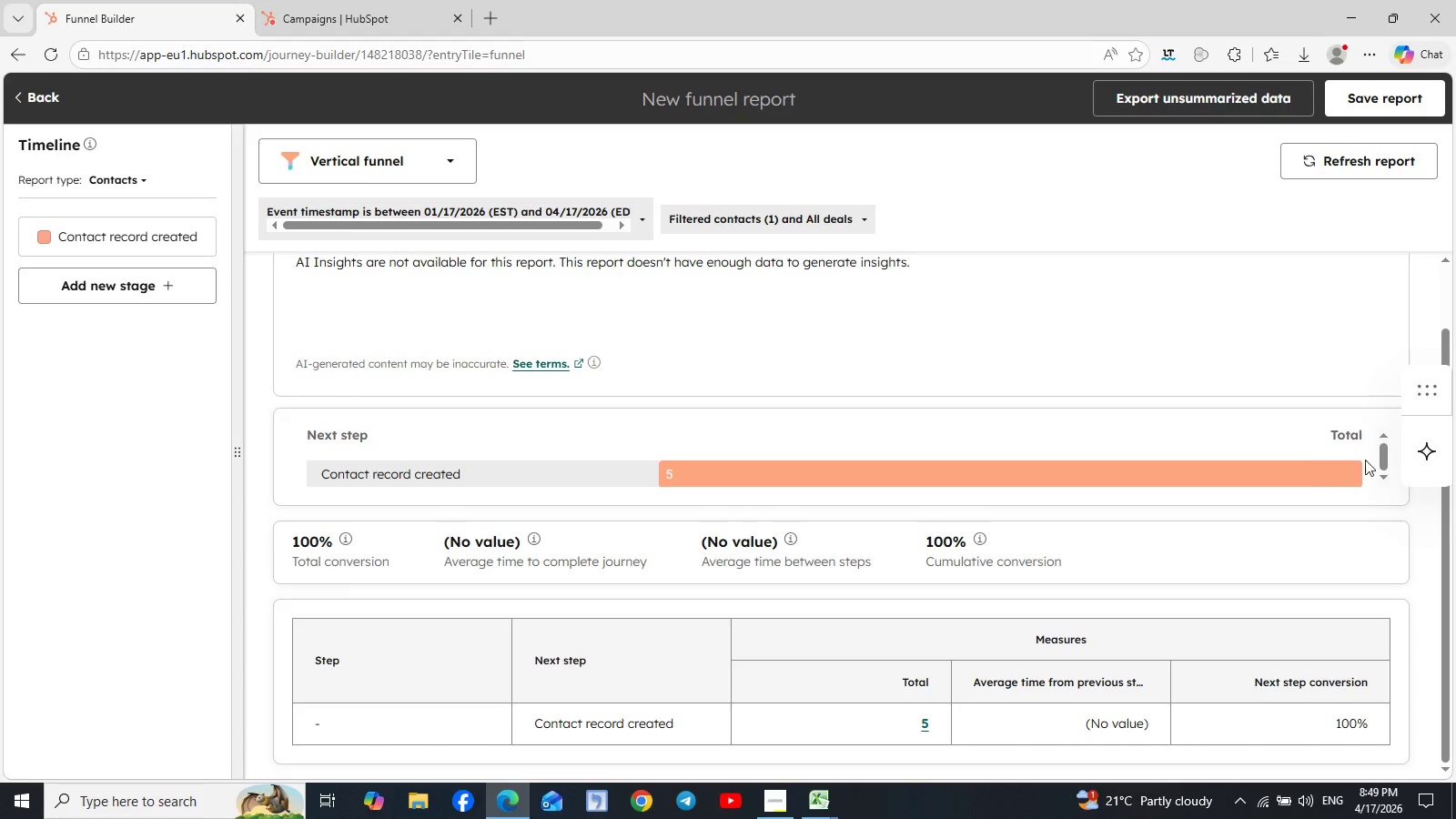 
left_click_drag(start_coordinate=[1384, 455], to_coordinate=[1378, 433])
 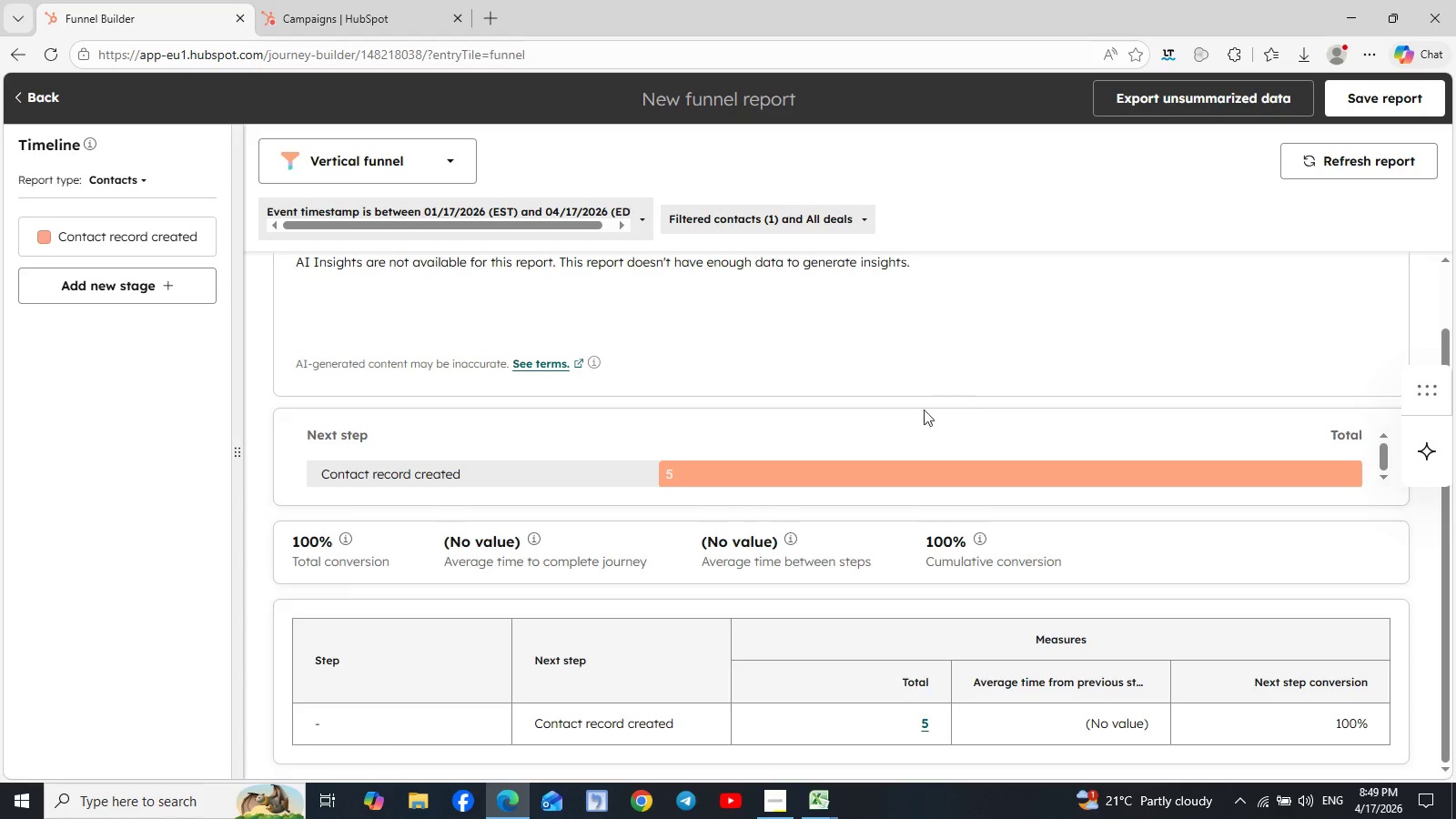 
scroll: coordinate [875, 460], scroll_direction: down, amount: 5.0
 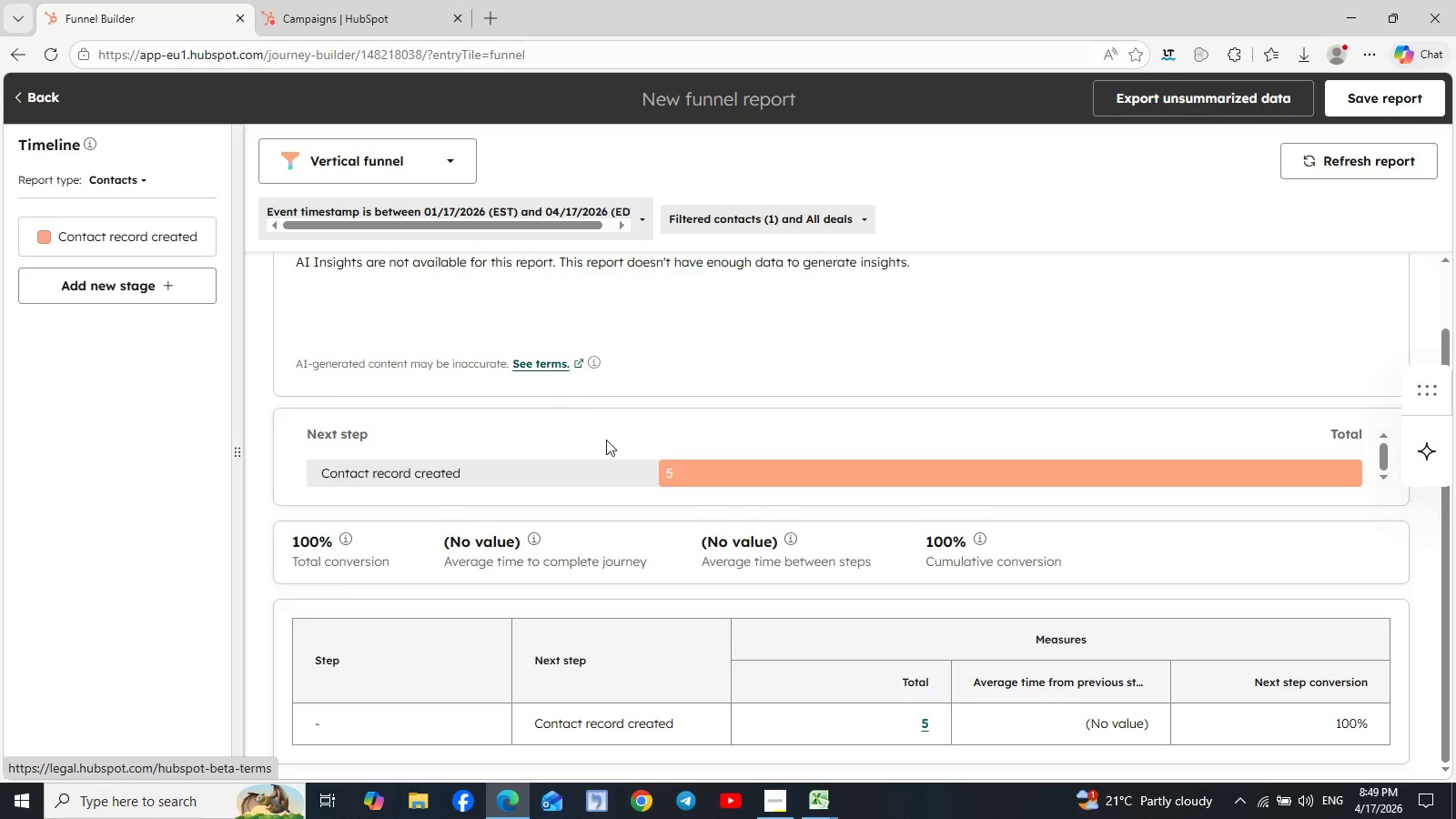 
scroll: coordinate [686, 498], scroll_direction: up, amount: 3.0
 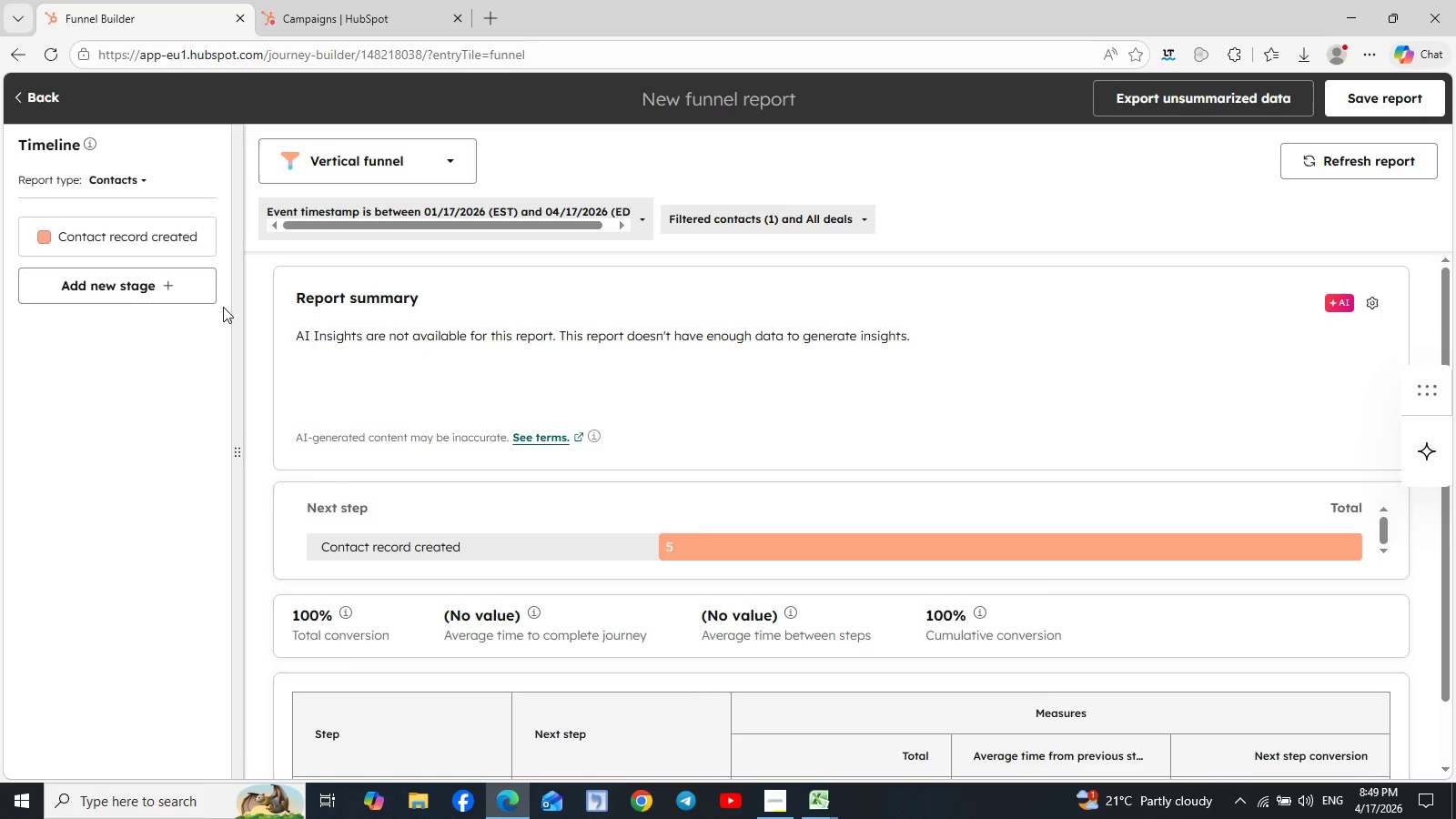 
left_click([167, 291])
 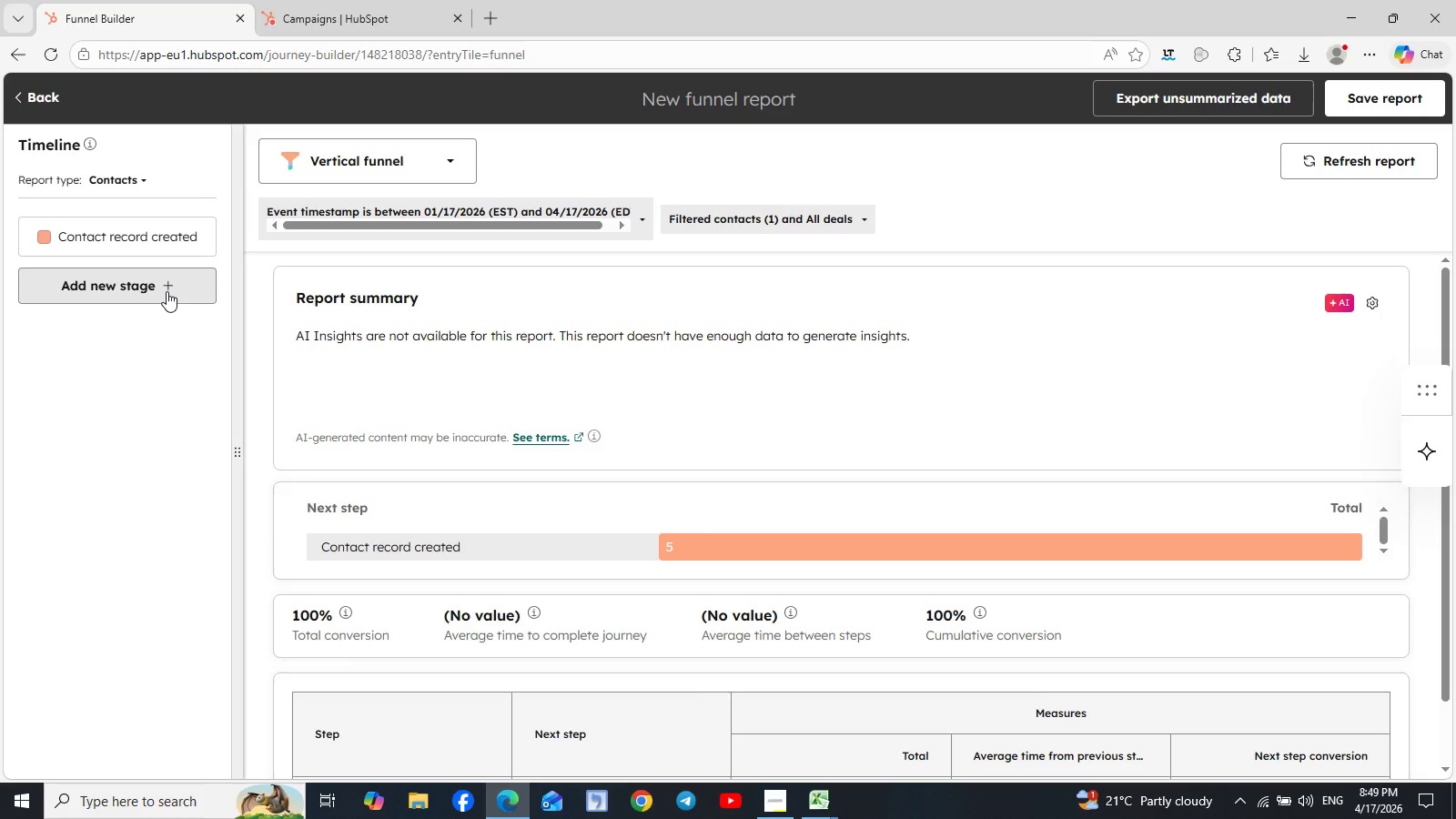 
mouse_move([187, 291])
 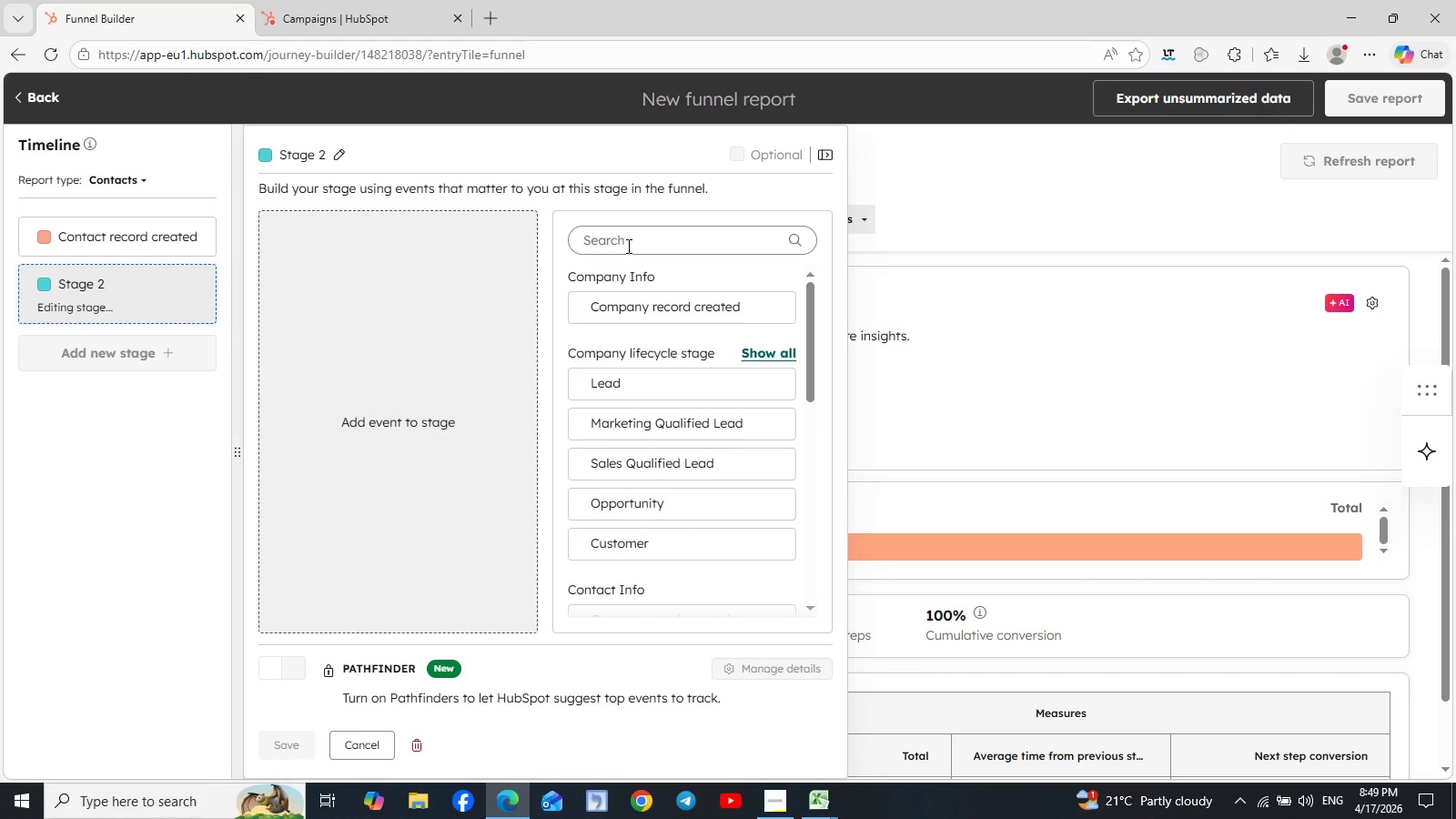 
wait(6.39)
 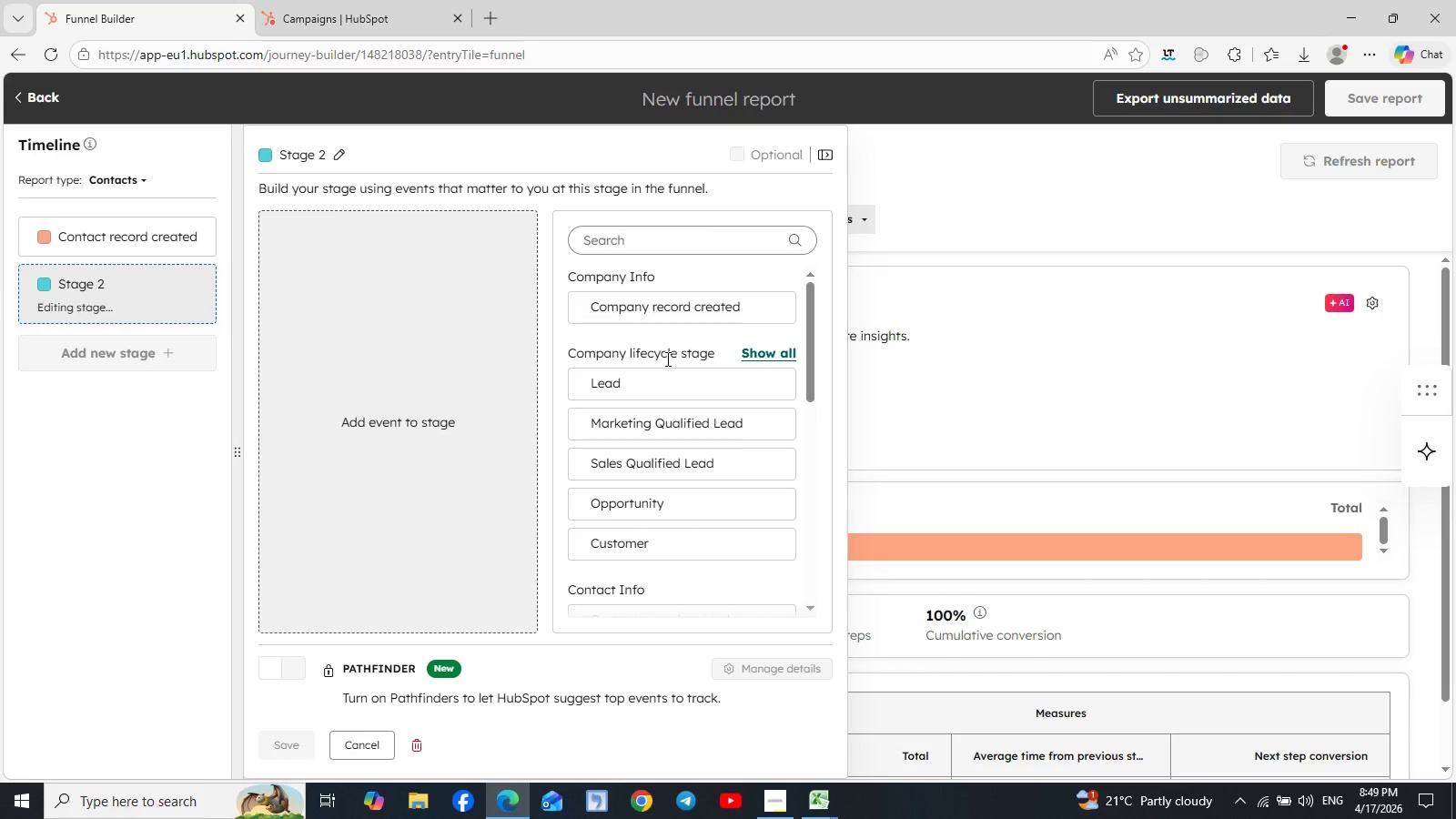 
type(de)
 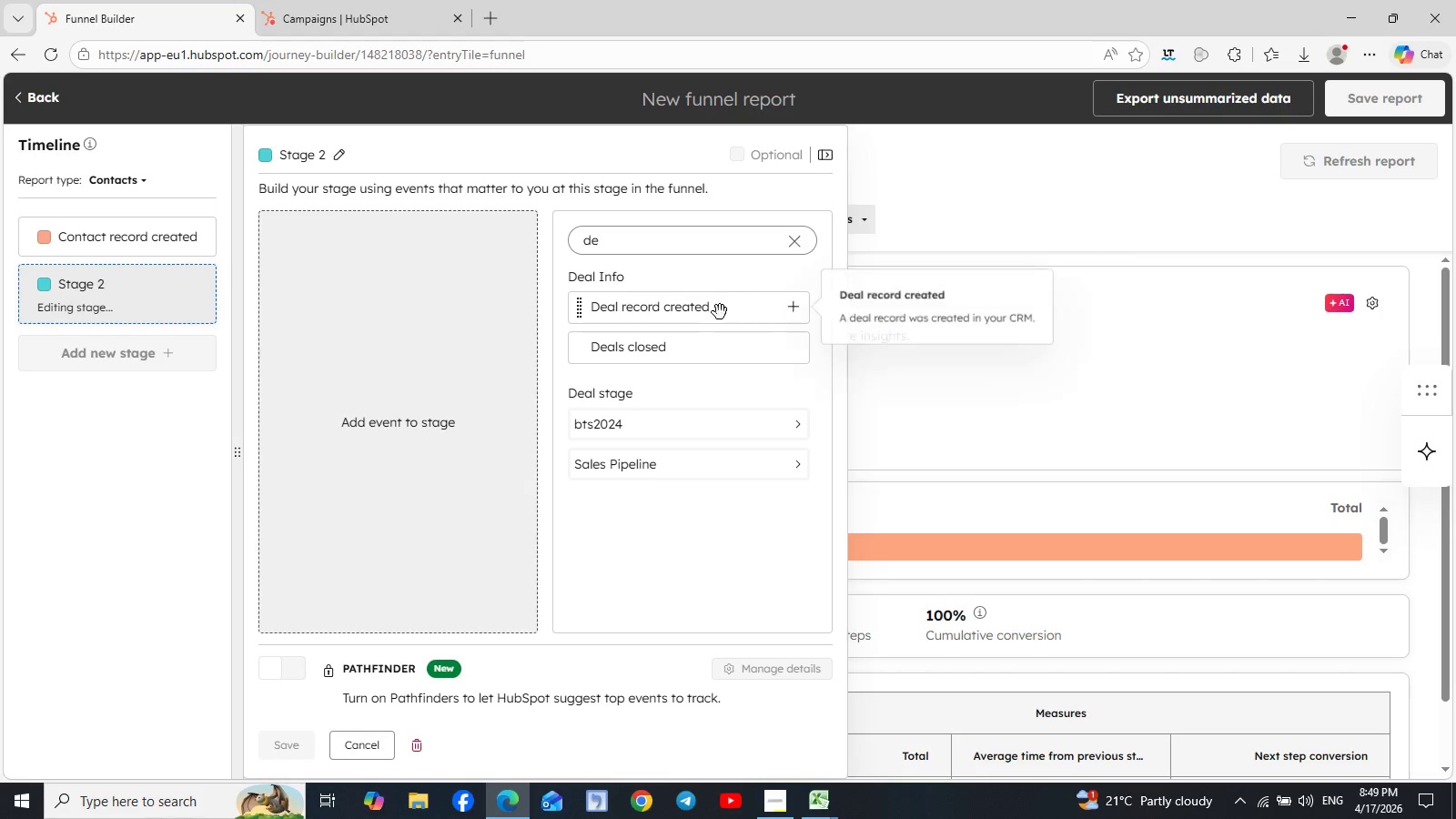 
wait(5.88)
 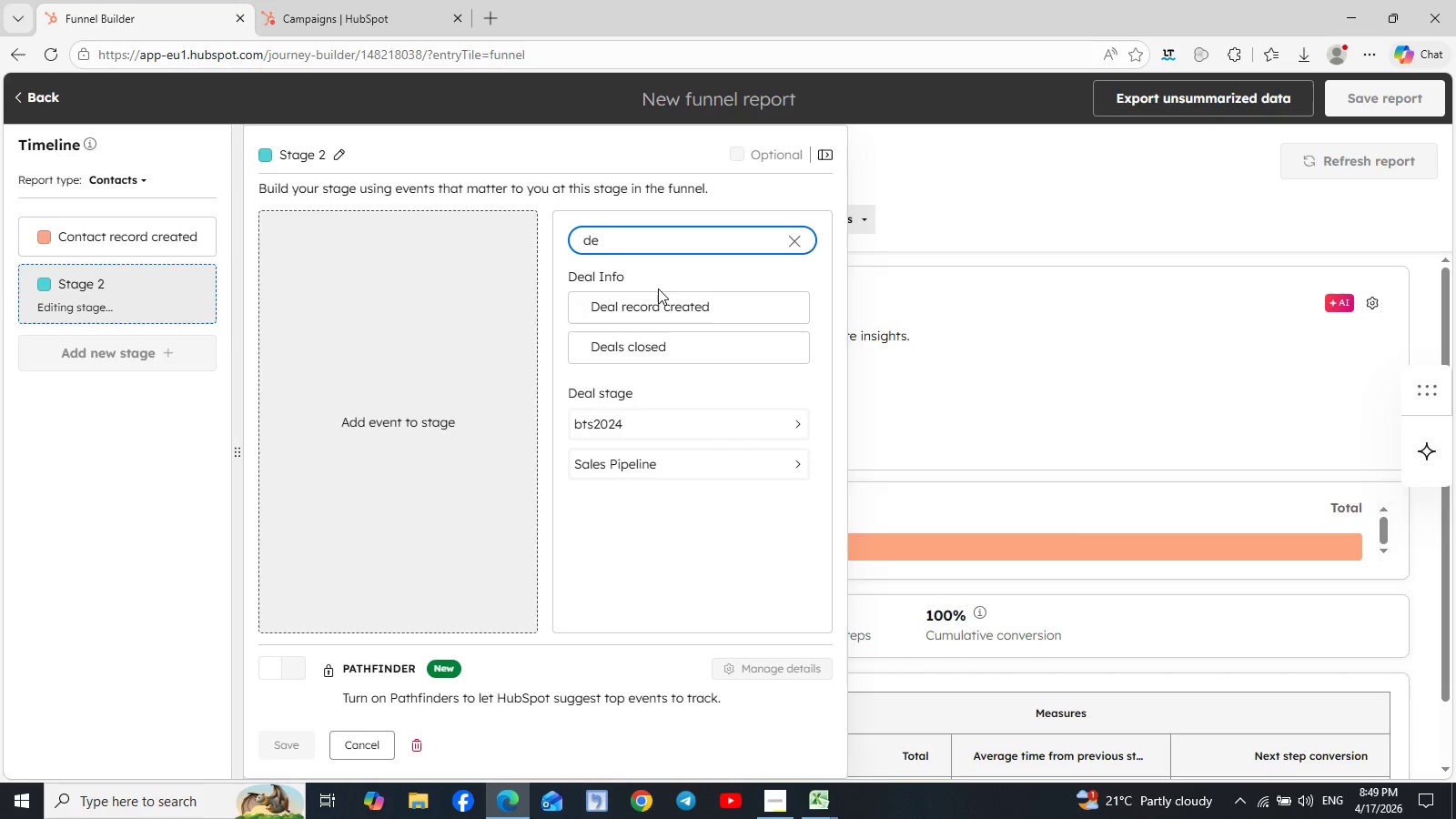 
left_click([793, 304])
 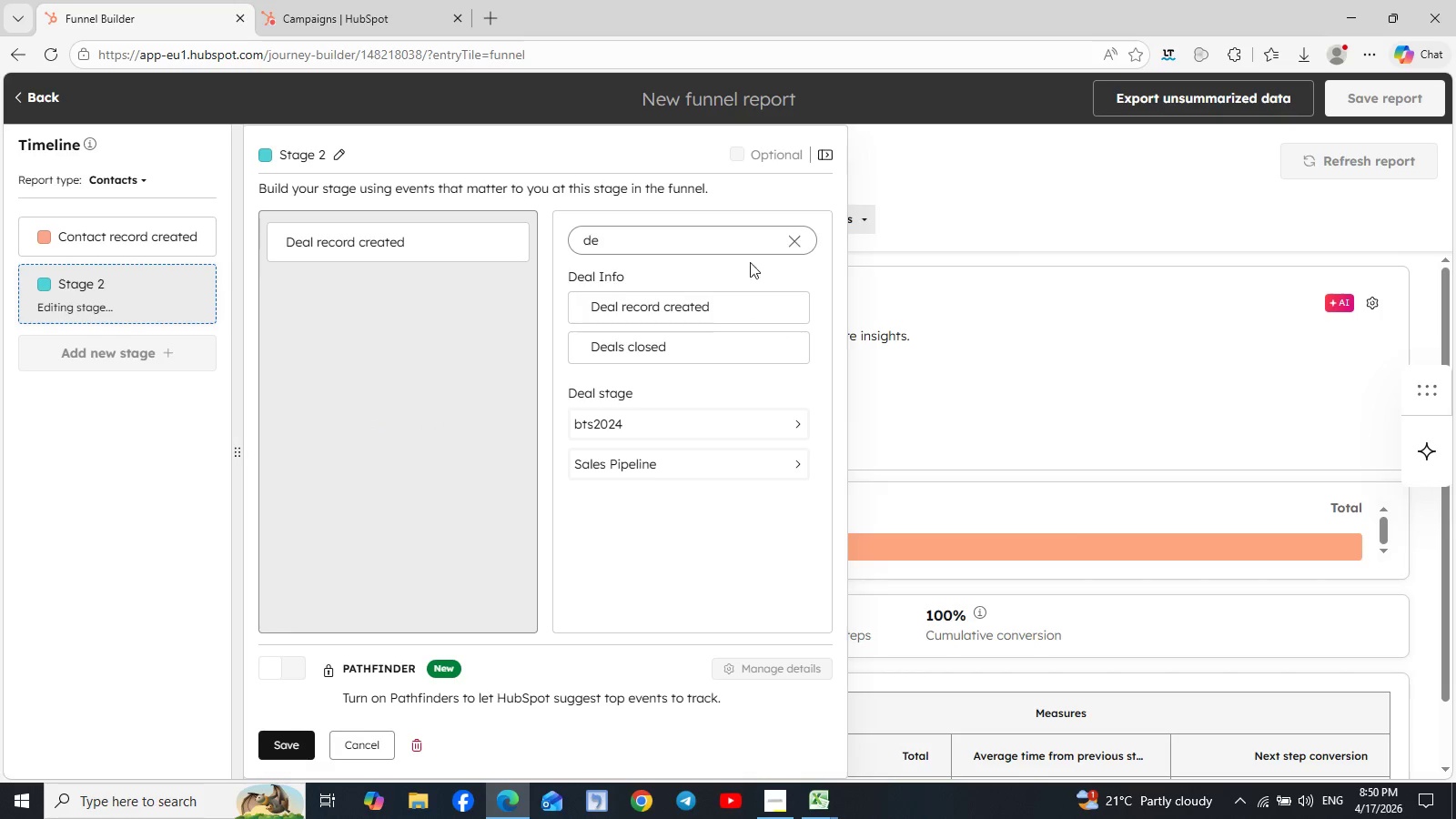 
left_click([793, 238])
 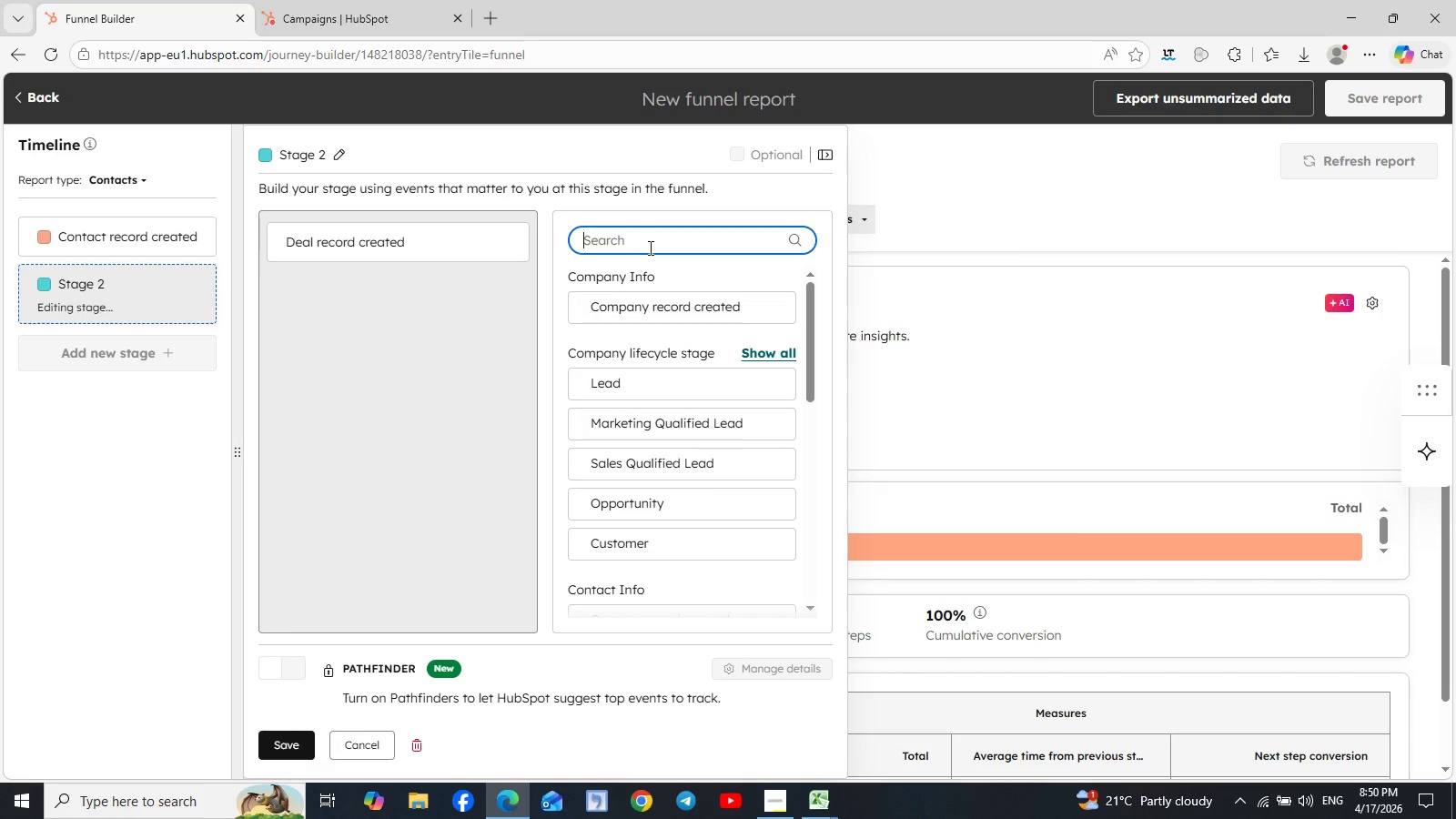 
left_click([649, 246])
 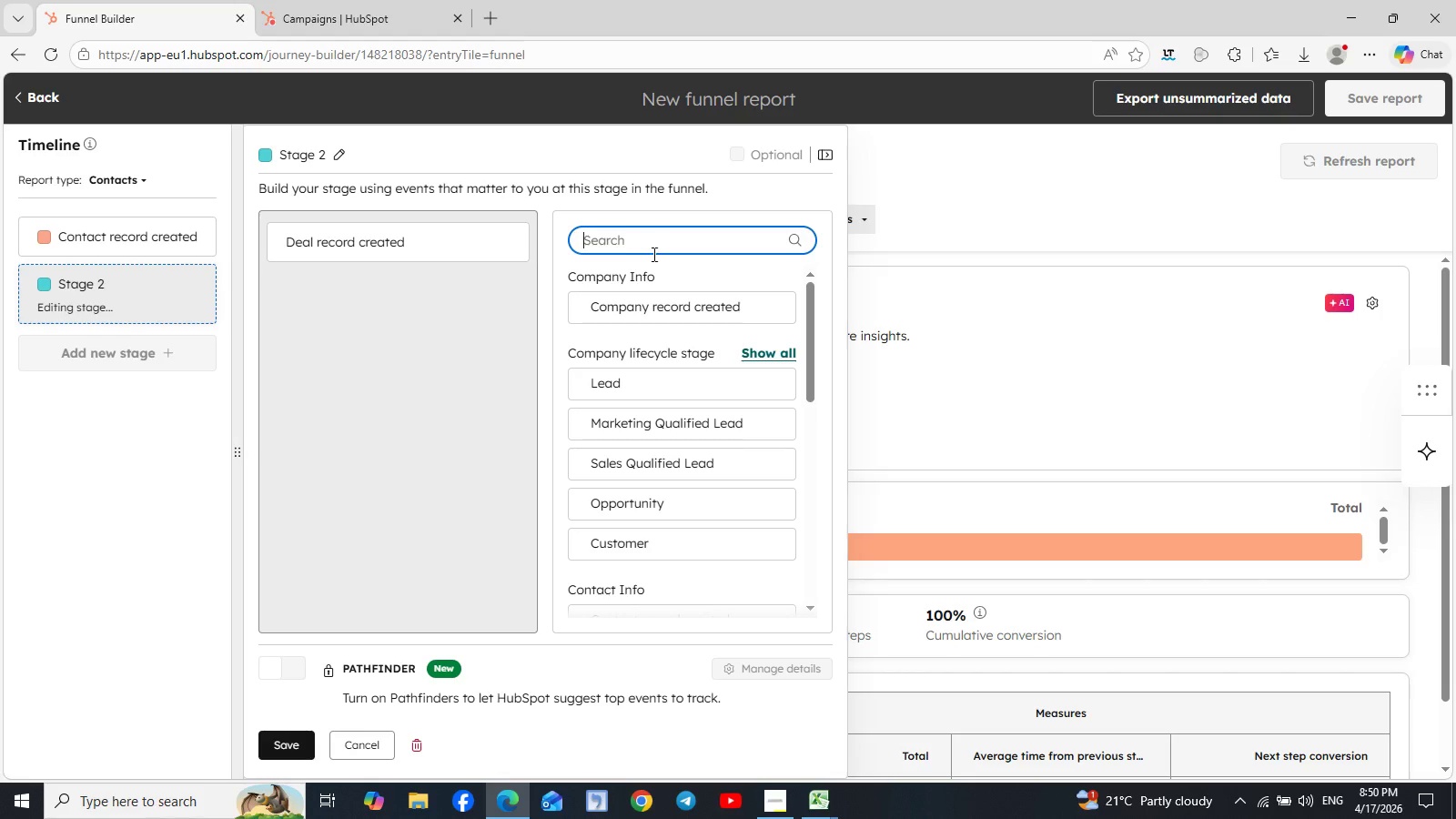 
type(clo)
 